 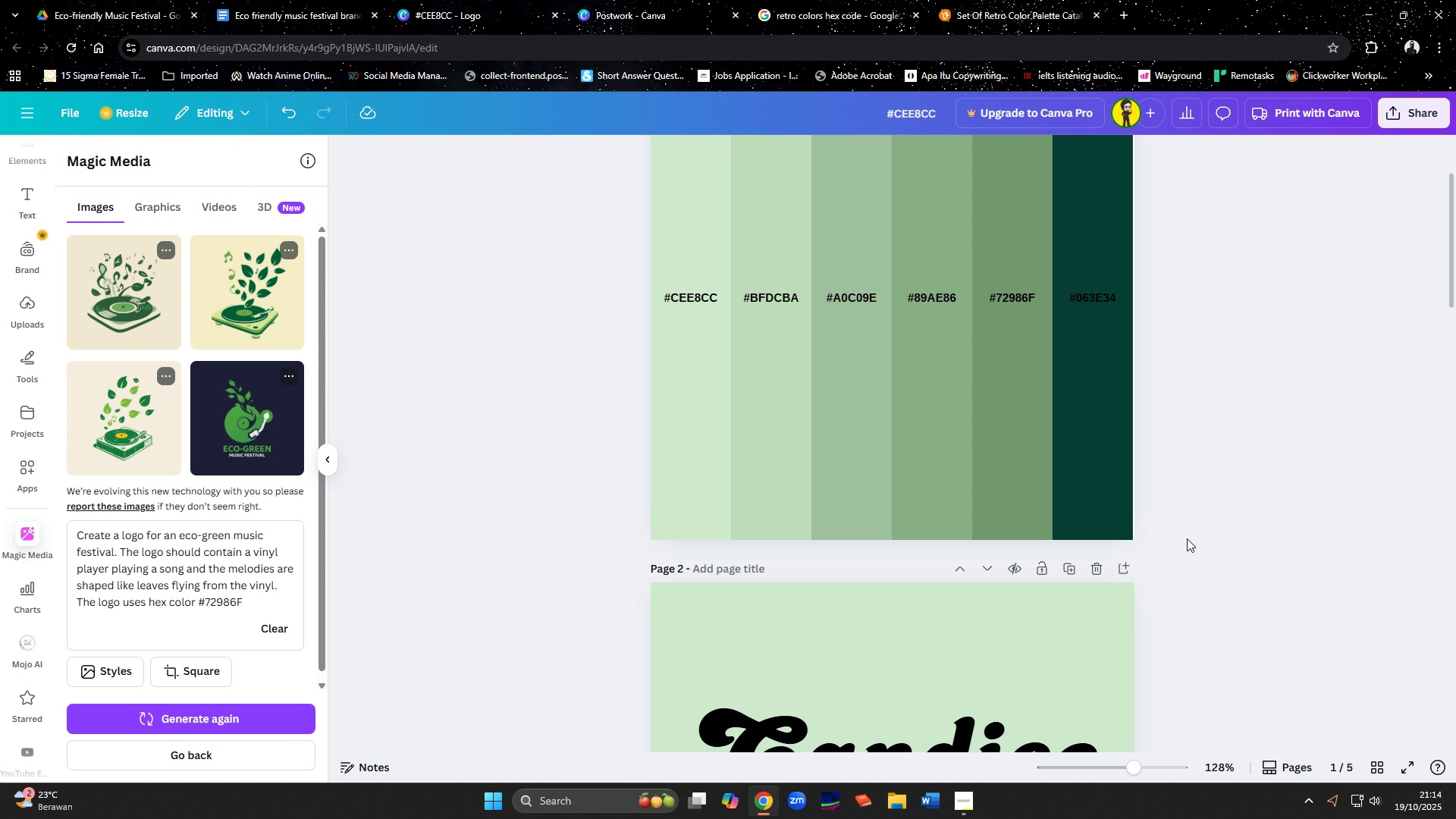 
left_click([1215, 500])
 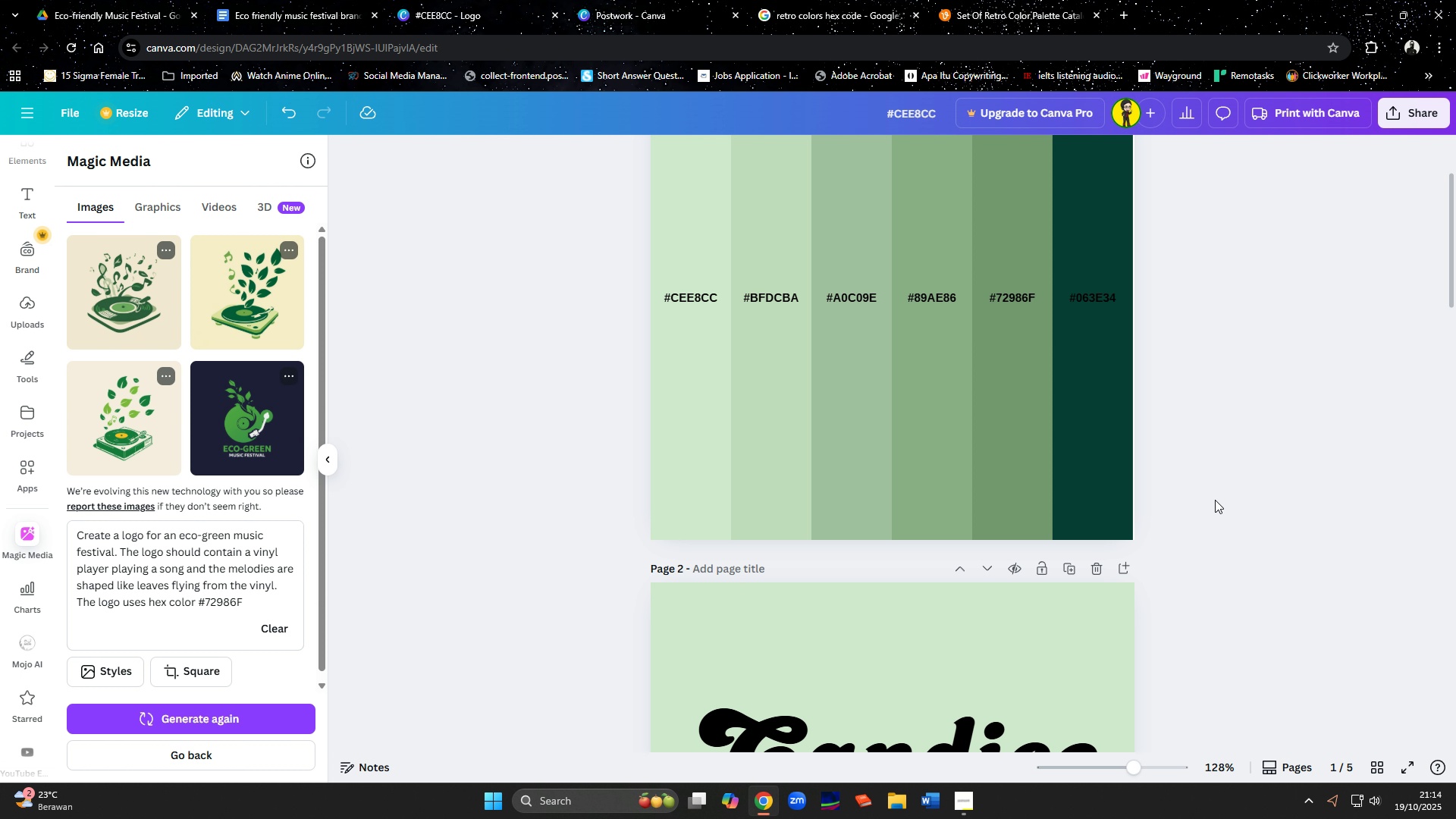 
scroll: coordinate [1215, 500], scroll_direction: down, amount: 4.0
 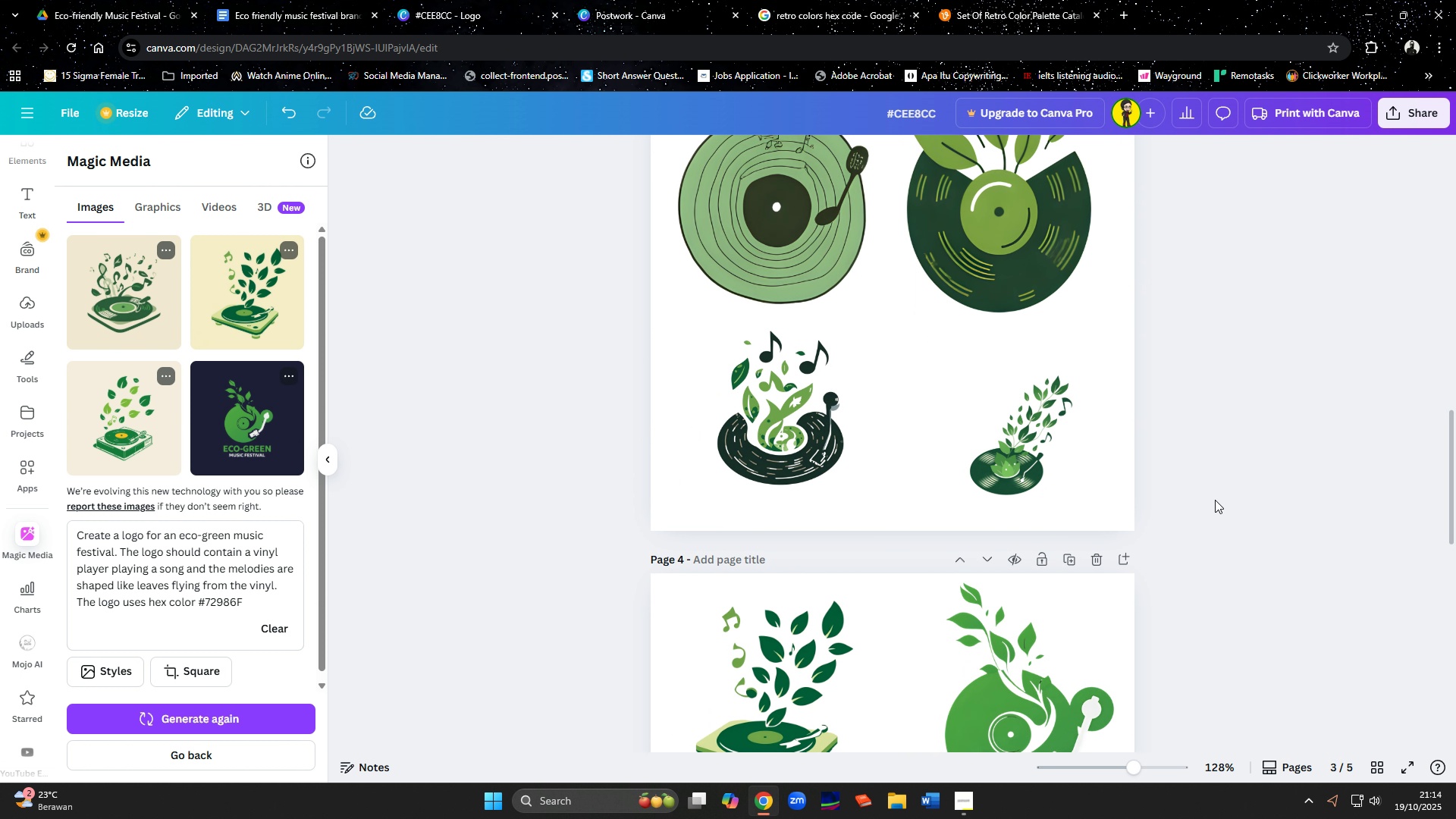 
scroll: coordinate [1238, 469], scroll_direction: up, amount: 2.0
 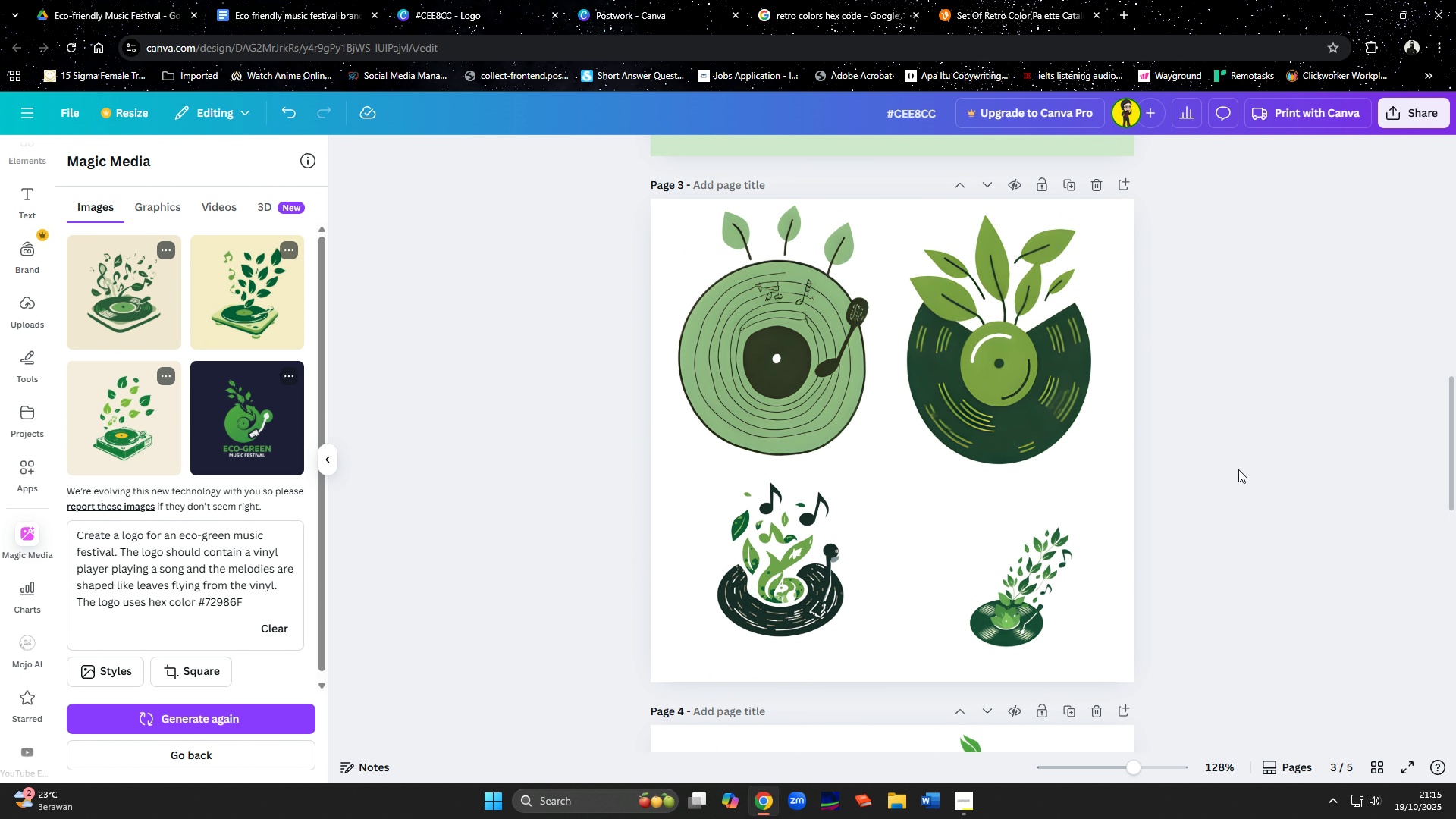 
scroll: coordinate [1238, 469], scroll_direction: down, amount: 10.0
 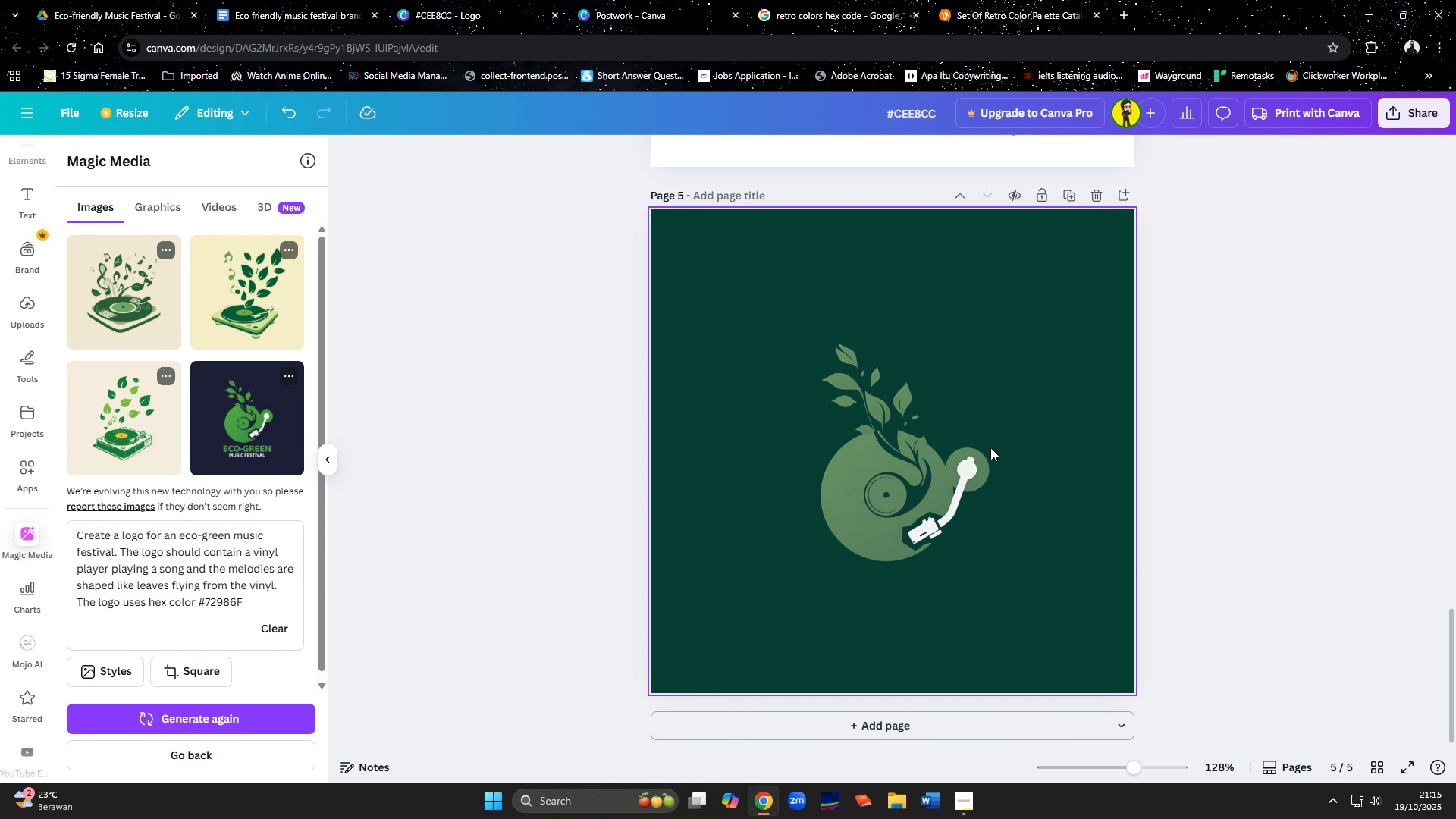 
left_click([915, 500])
 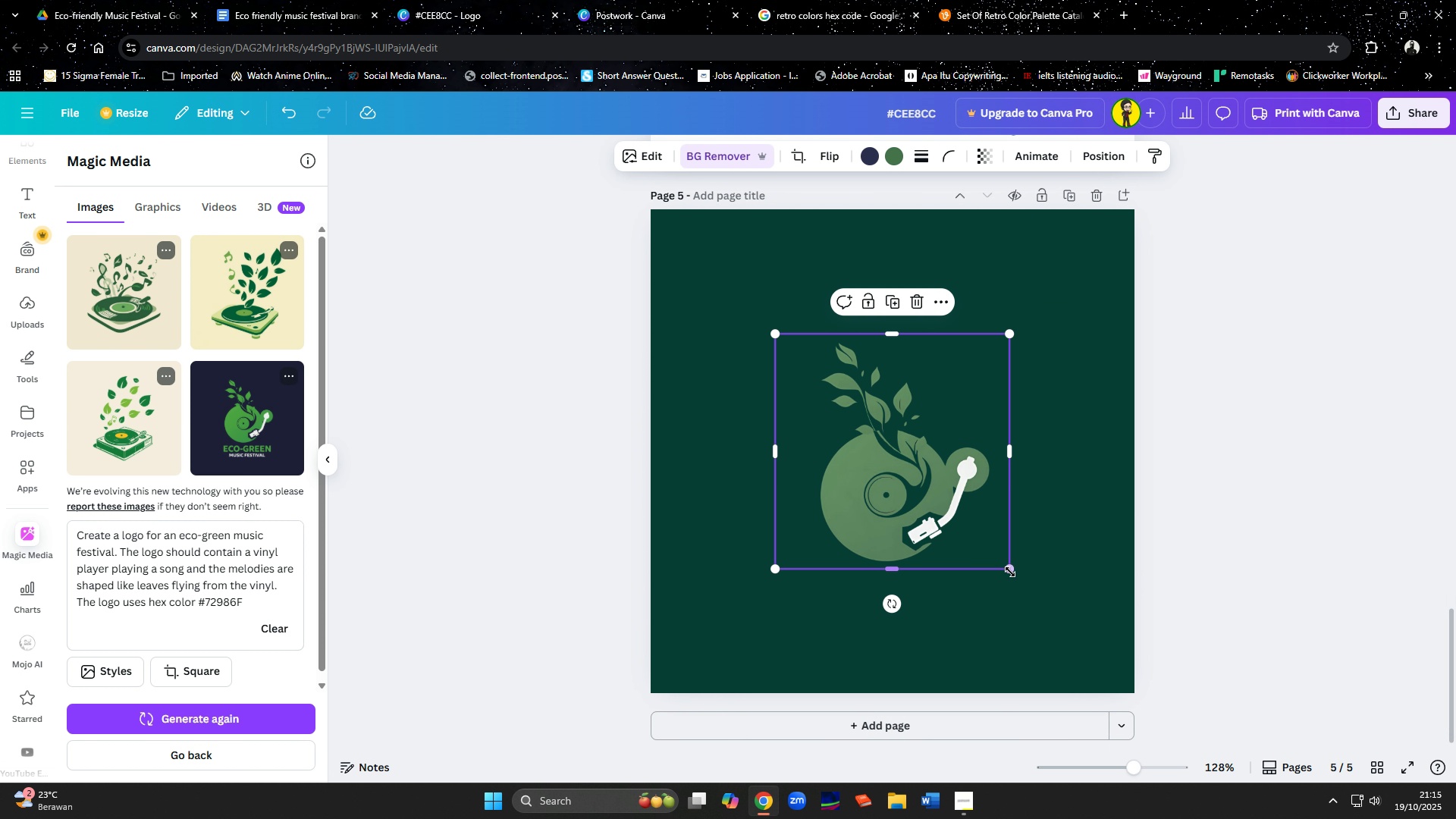 
left_click_drag(start_coordinate=[1010, 572], to_coordinate=[1066, 626])
 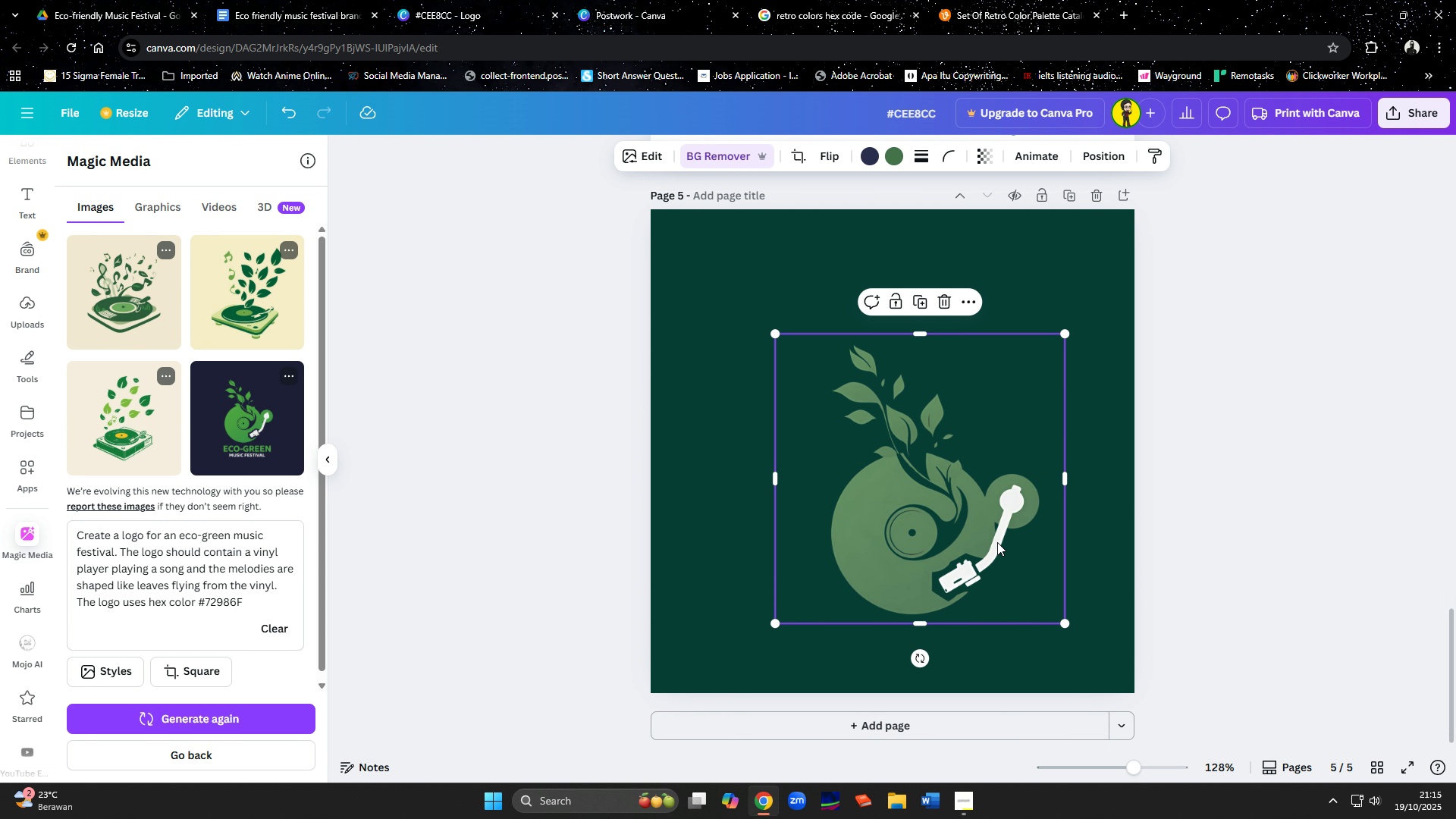 
left_click_drag(start_coordinate=[997, 542], to_coordinate=[973, 513])
 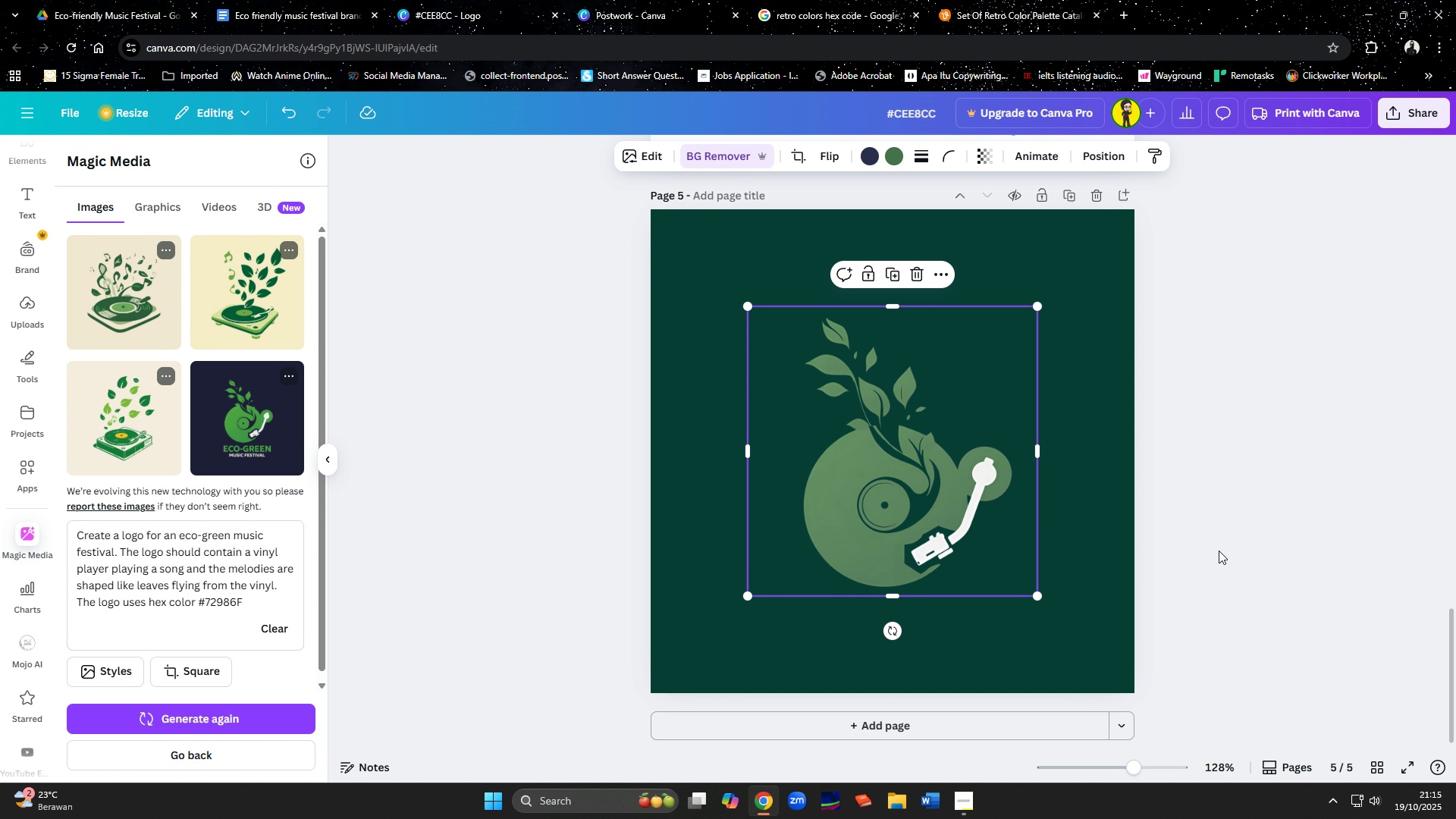 
left_click([1219, 551])
 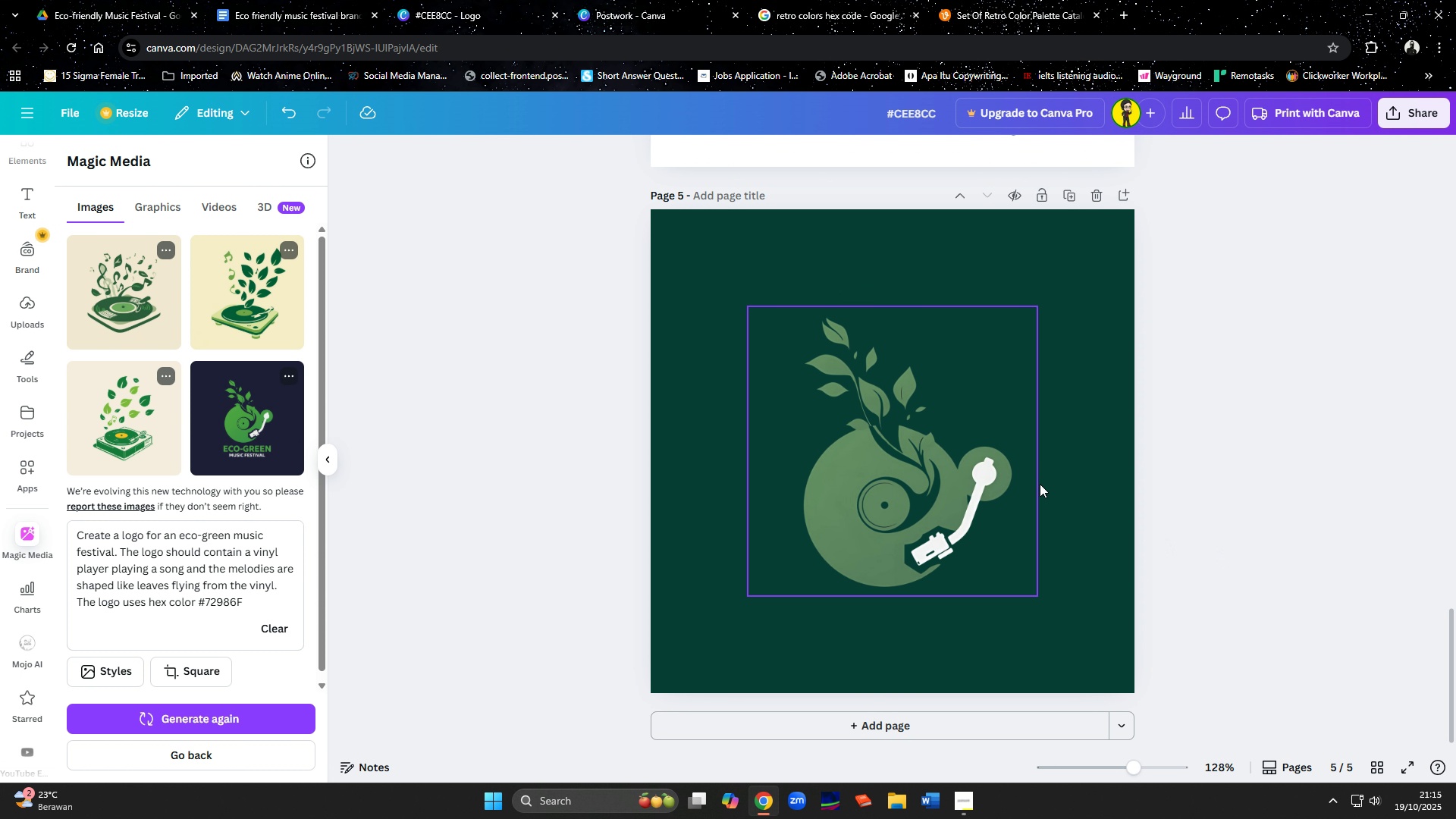 
left_click([927, 500])
 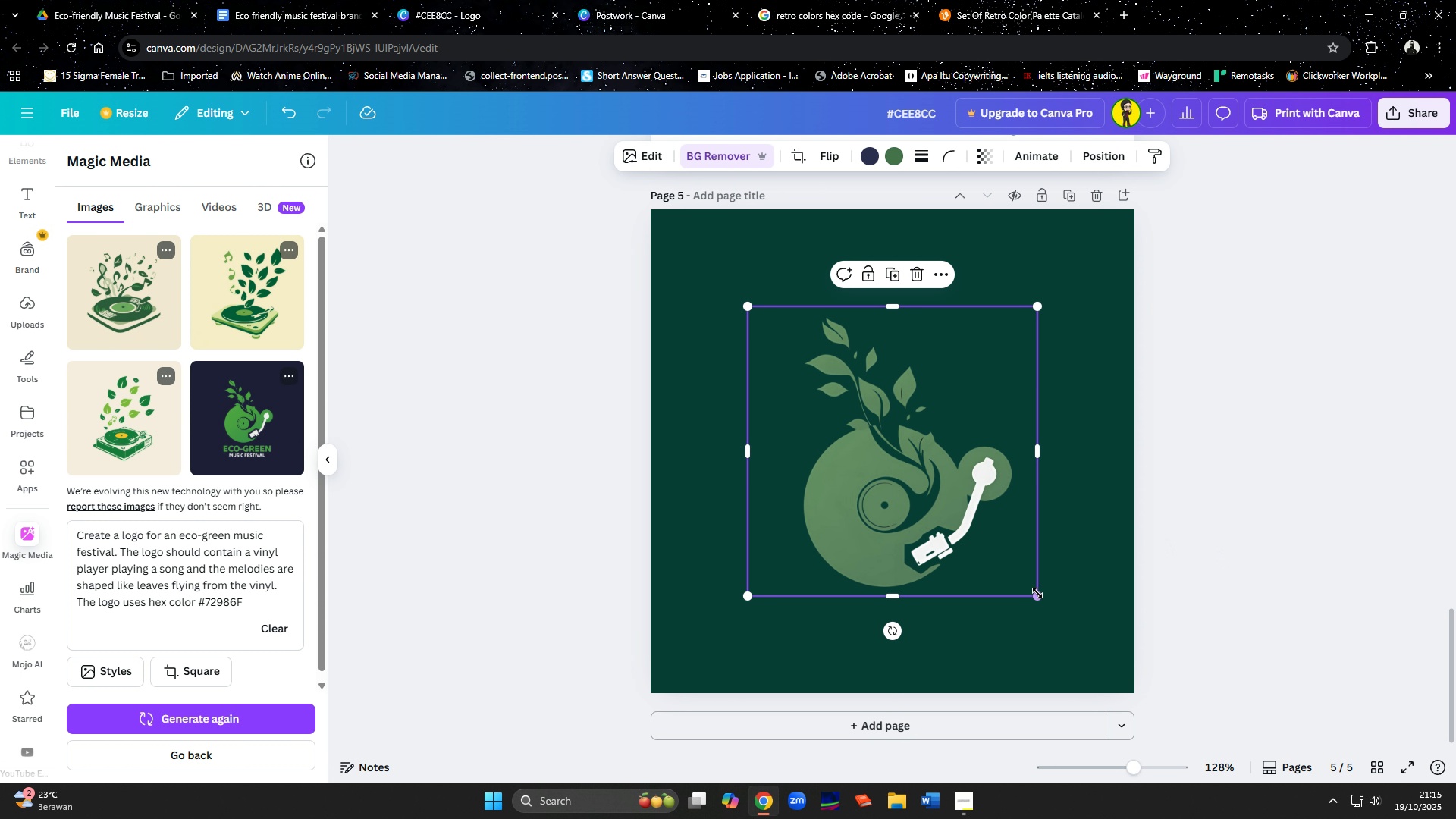 
left_click_drag(start_coordinate=[1034, 593], to_coordinate=[1015, 554])
 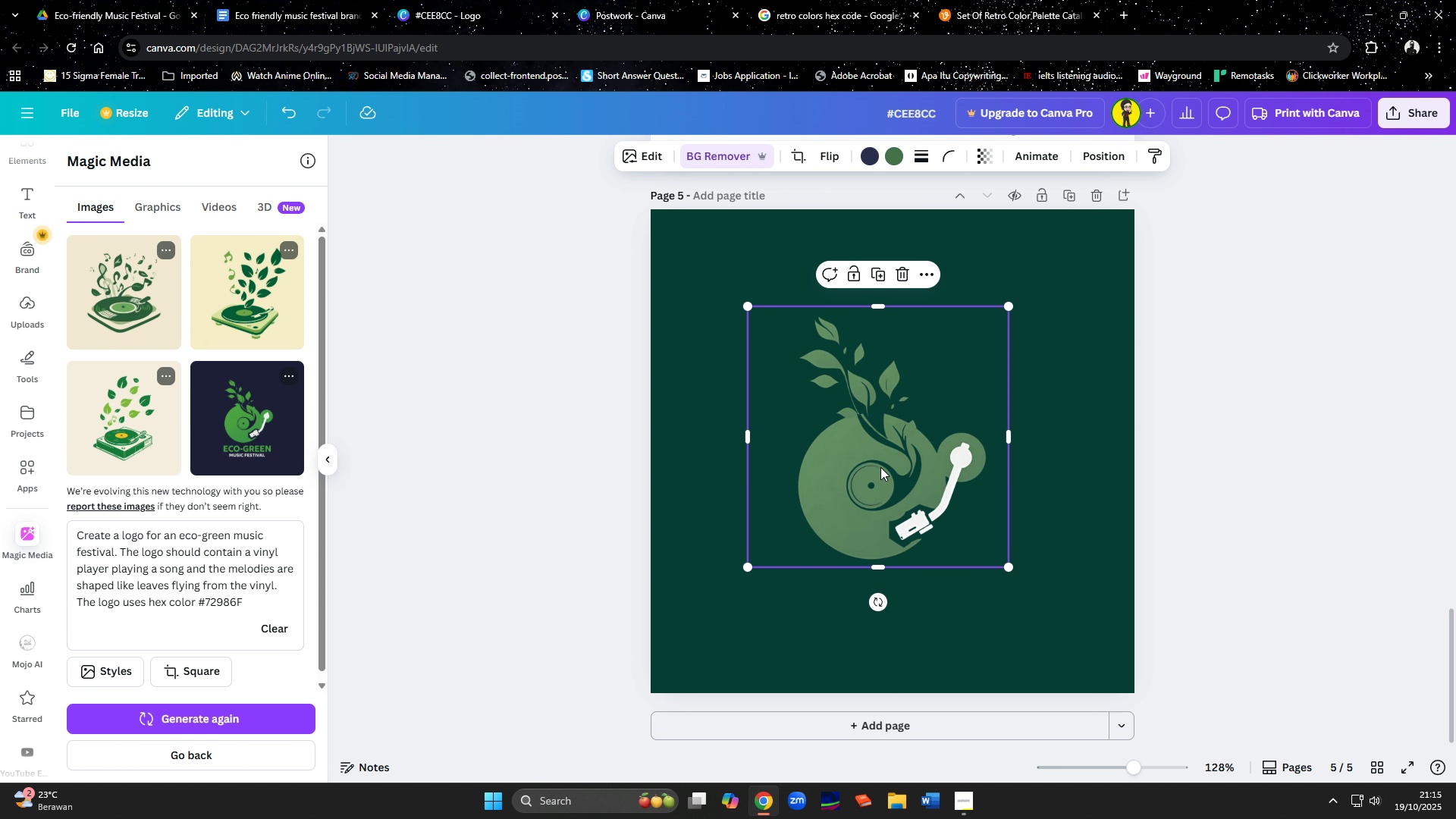 
left_click_drag(start_coordinate=[880, 467], to_coordinate=[896, 480])
 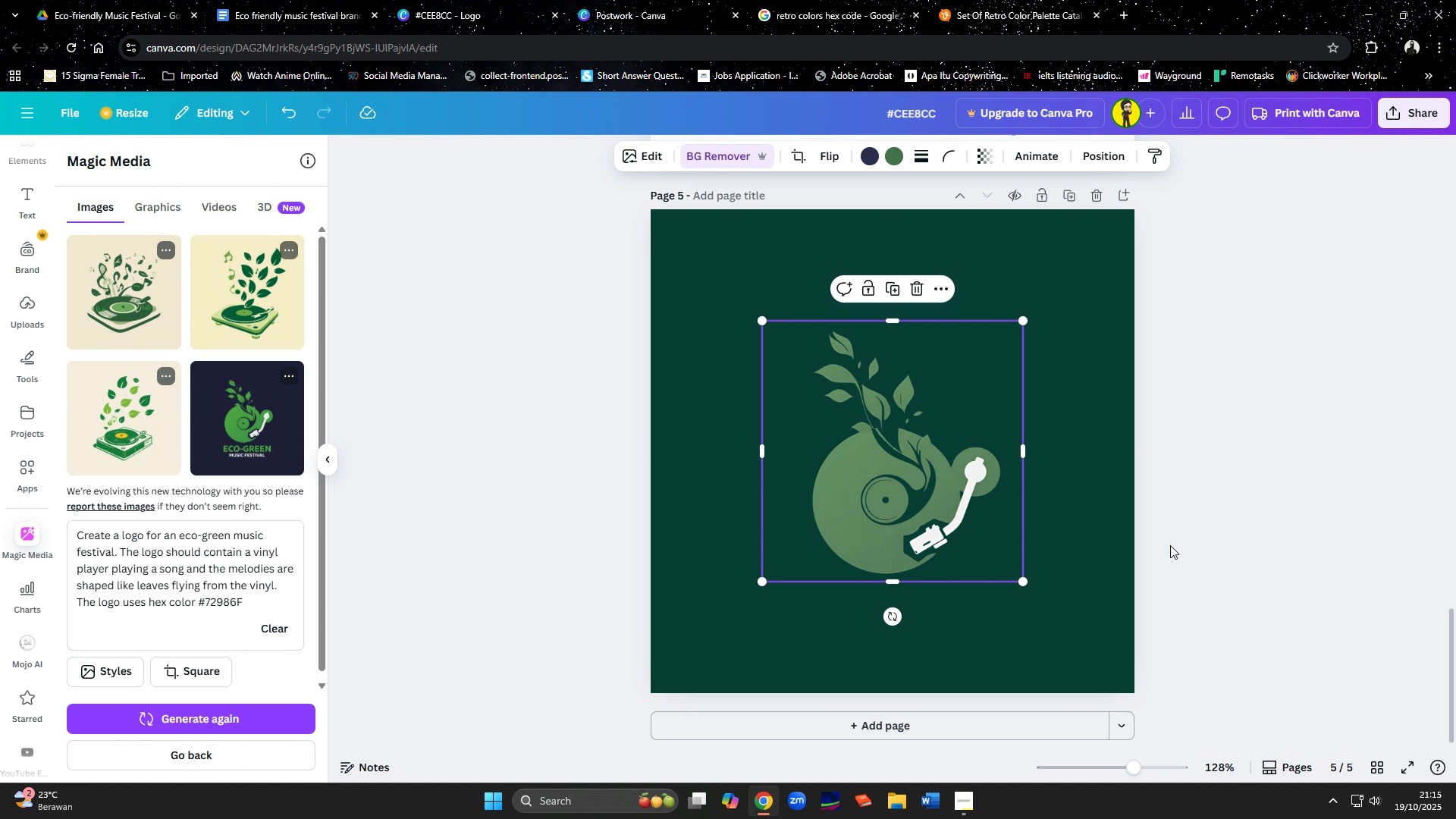 
left_click([1170, 545])
 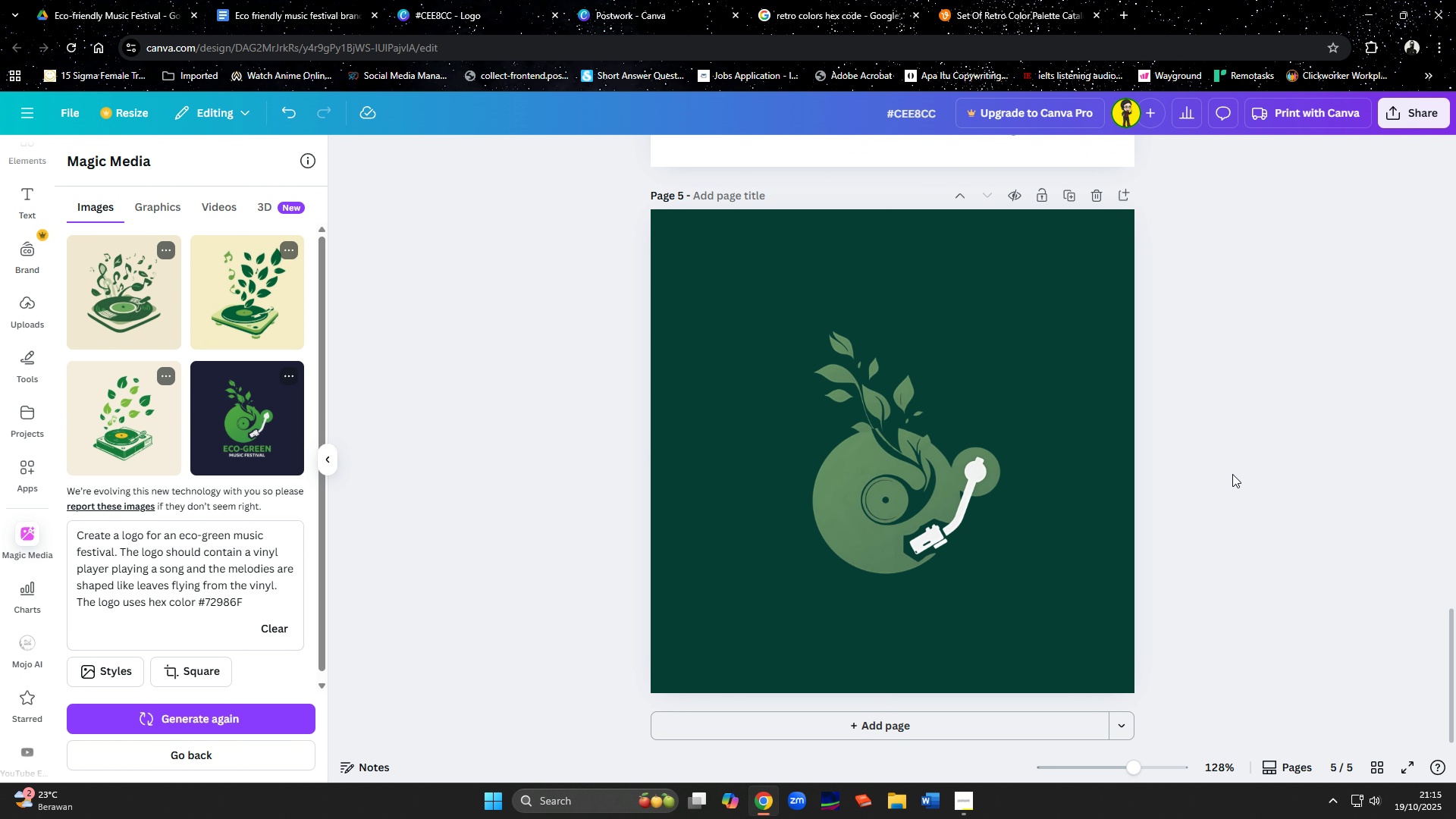 
scroll: coordinate [1235, 472], scroll_direction: up, amount: 21.0
 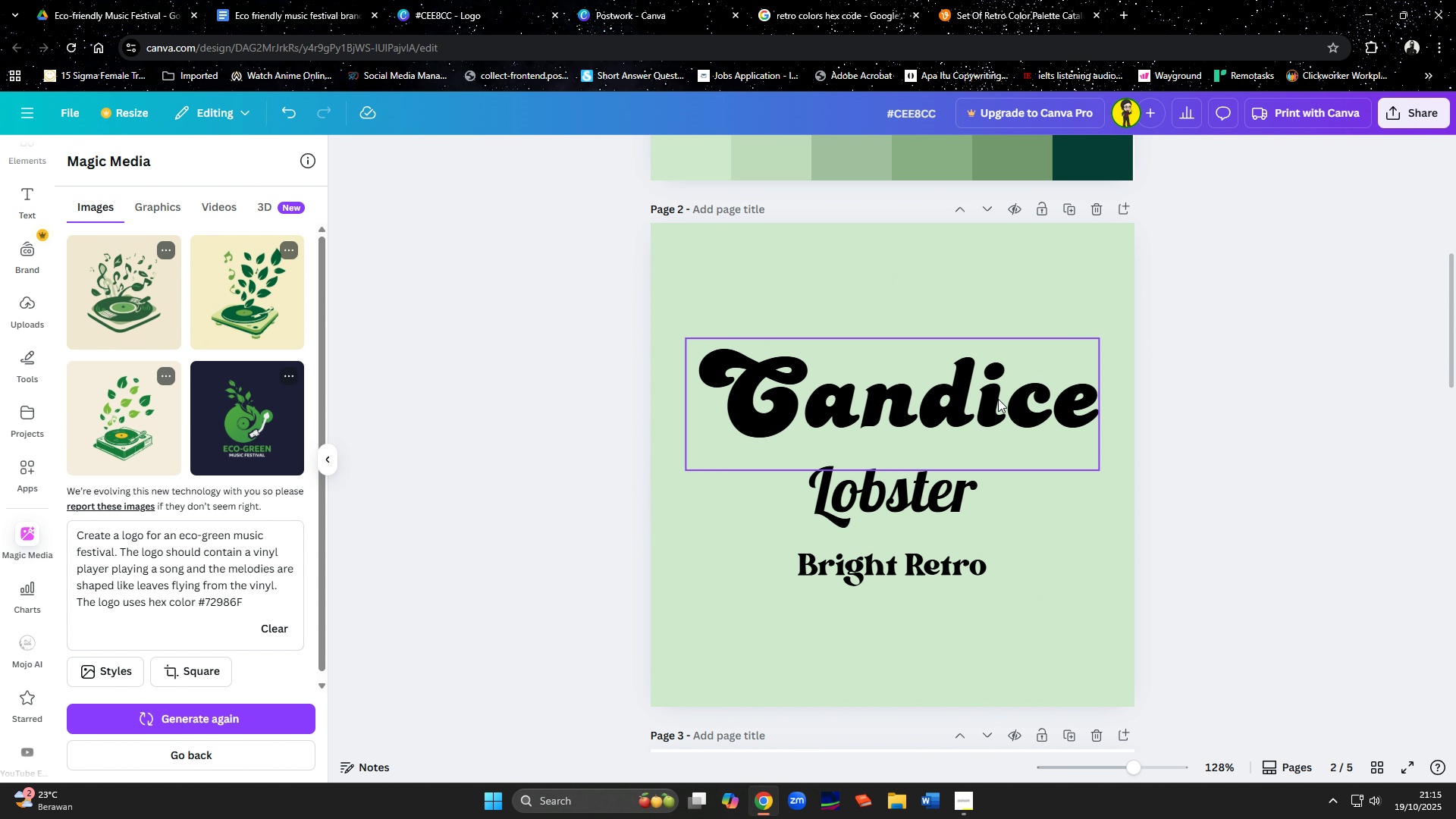 
left_click([998, 399])
 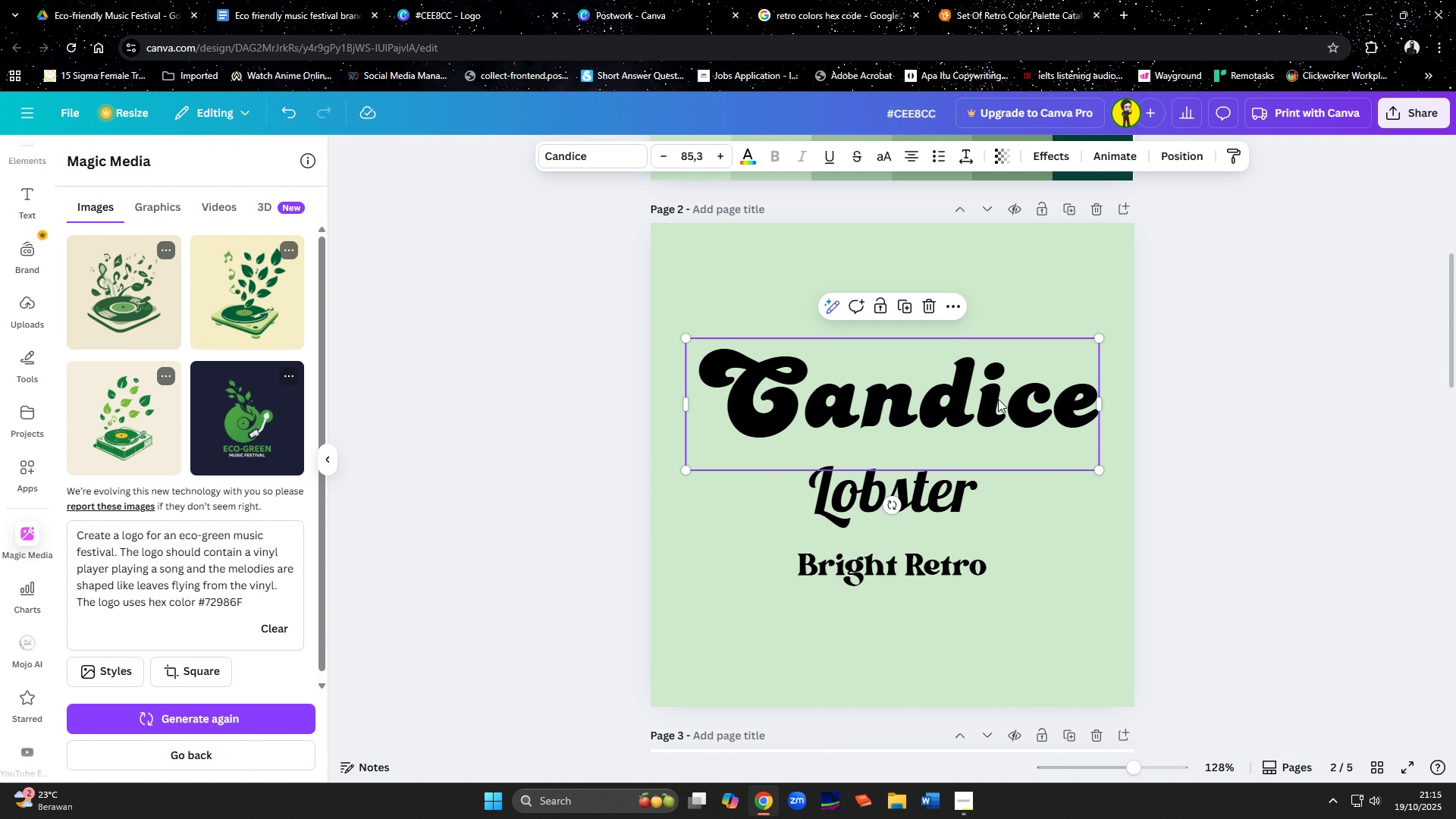 
key(Control+C)
 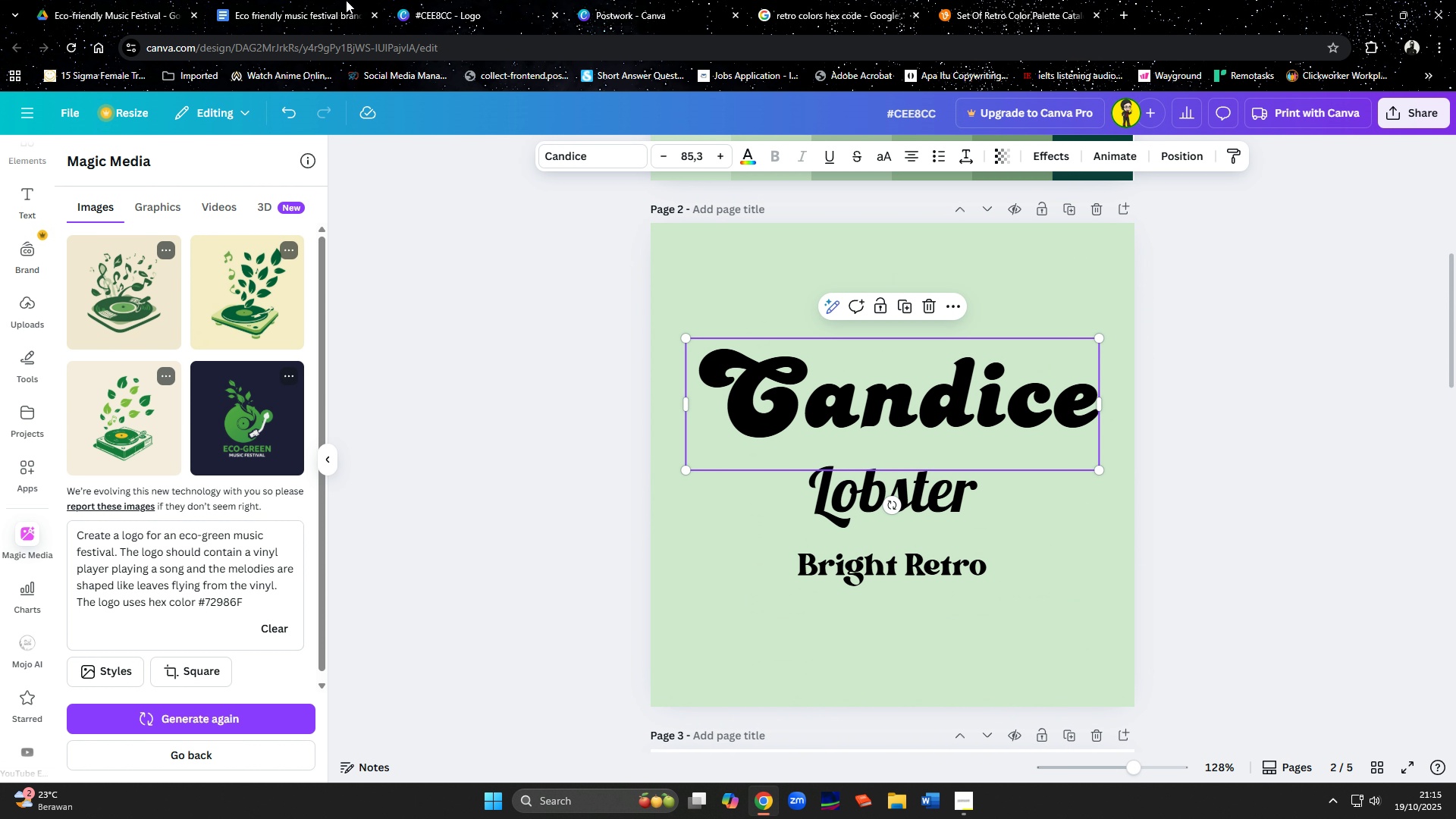 
left_click([316, 0])
 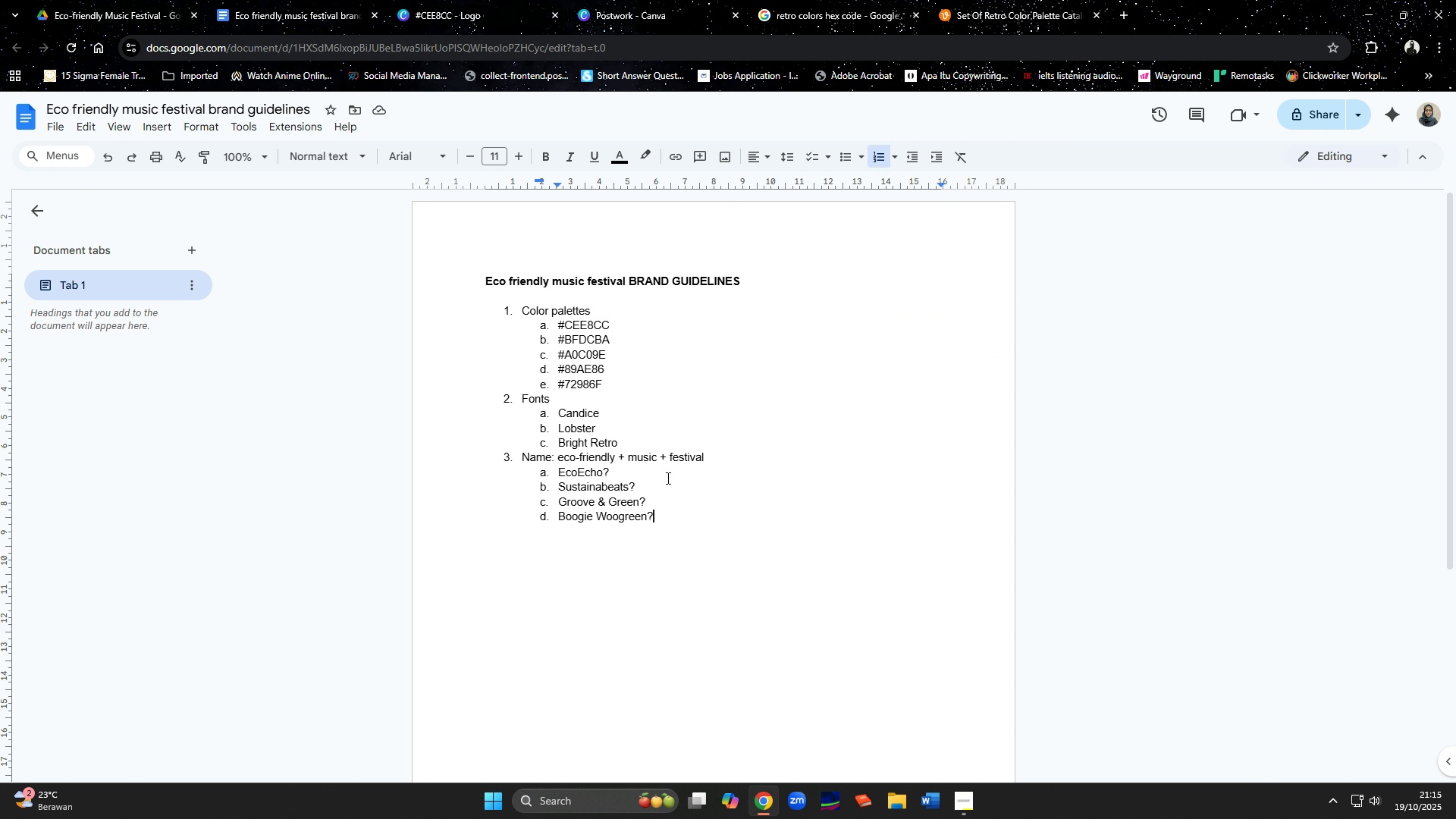 
left_click([635, 491])
 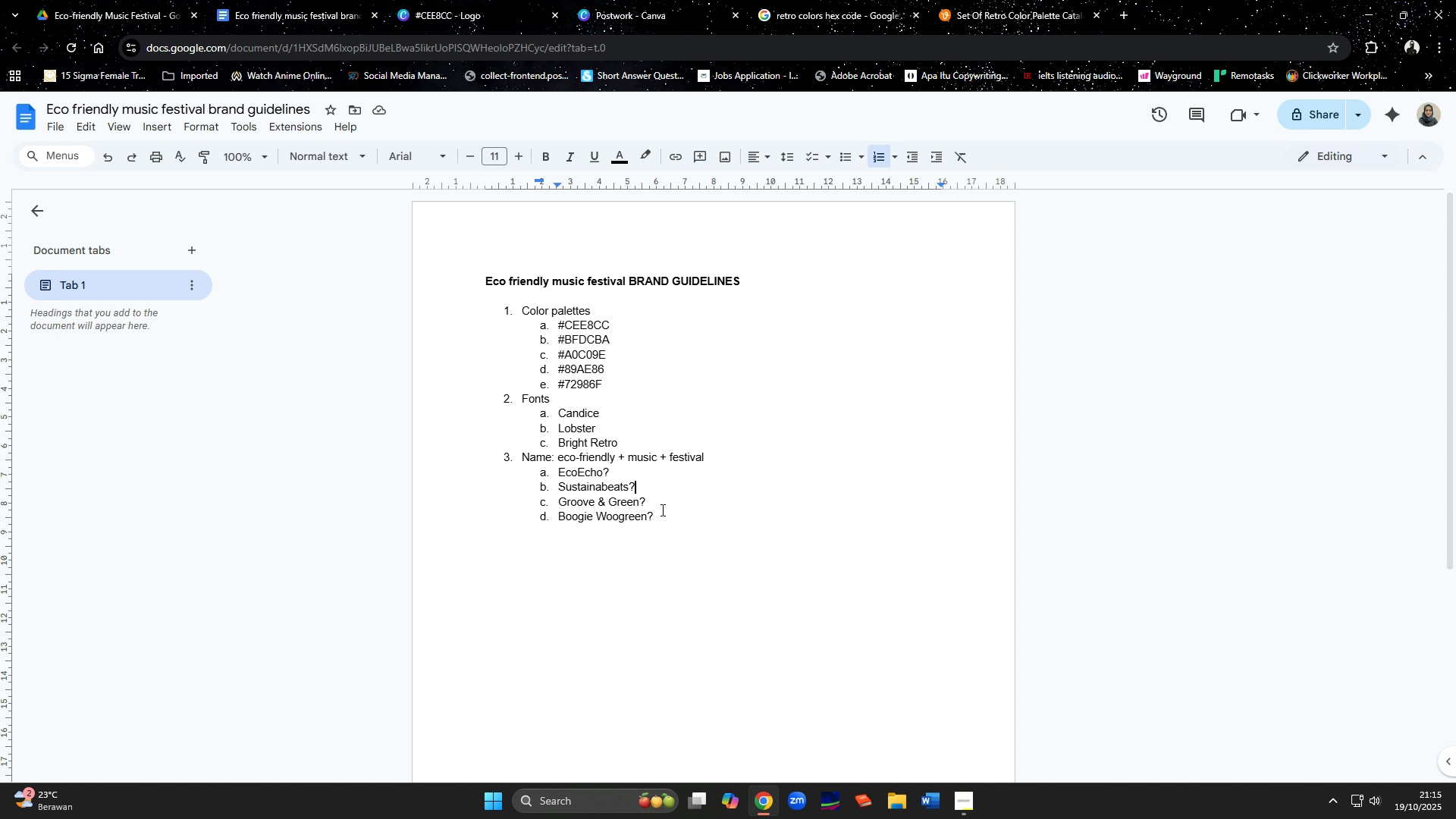 
left_click_drag(start_coordinate=[661, 510], to_coordinate=[653, 519])
 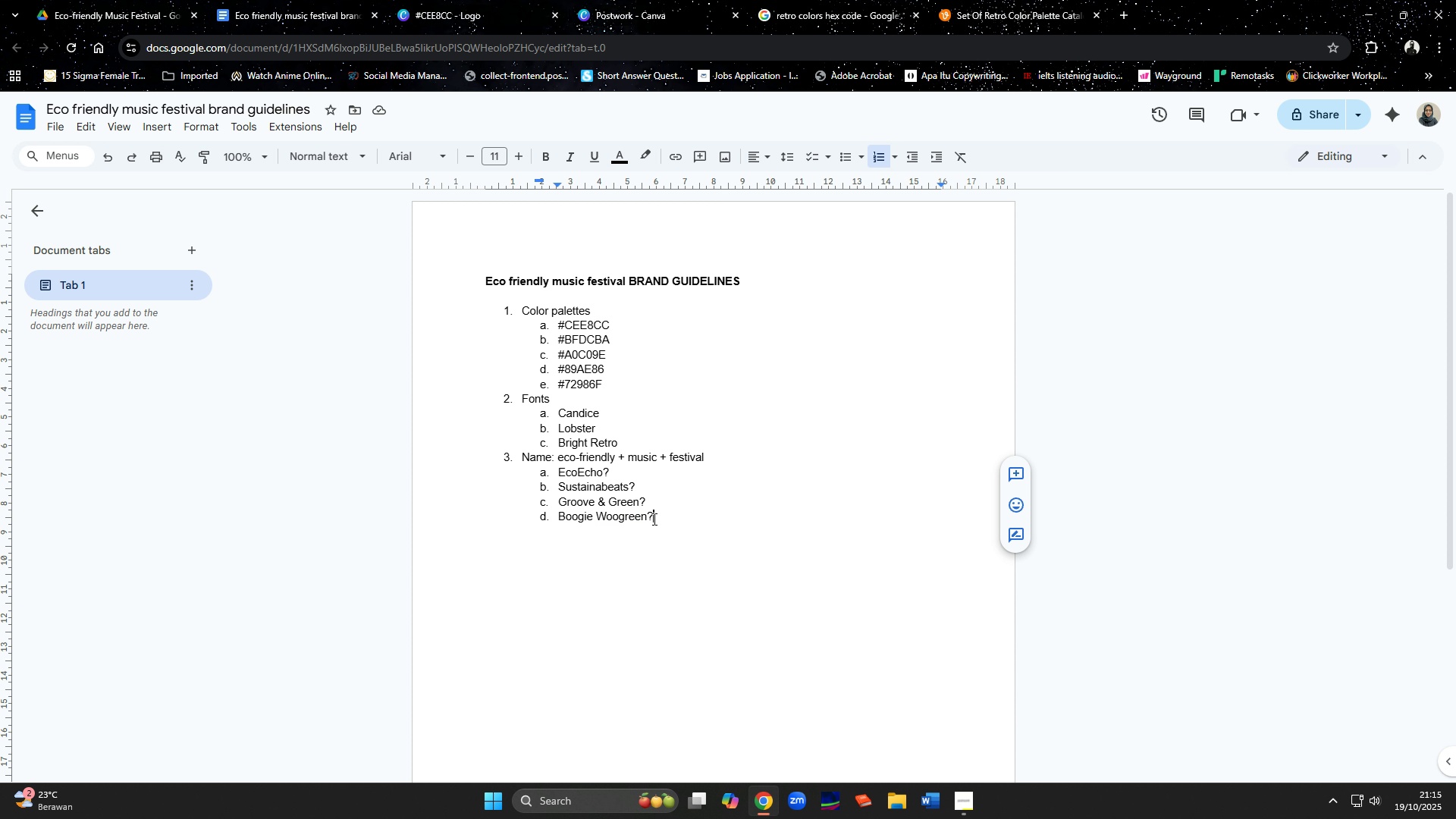 
left_click([653, 519])
 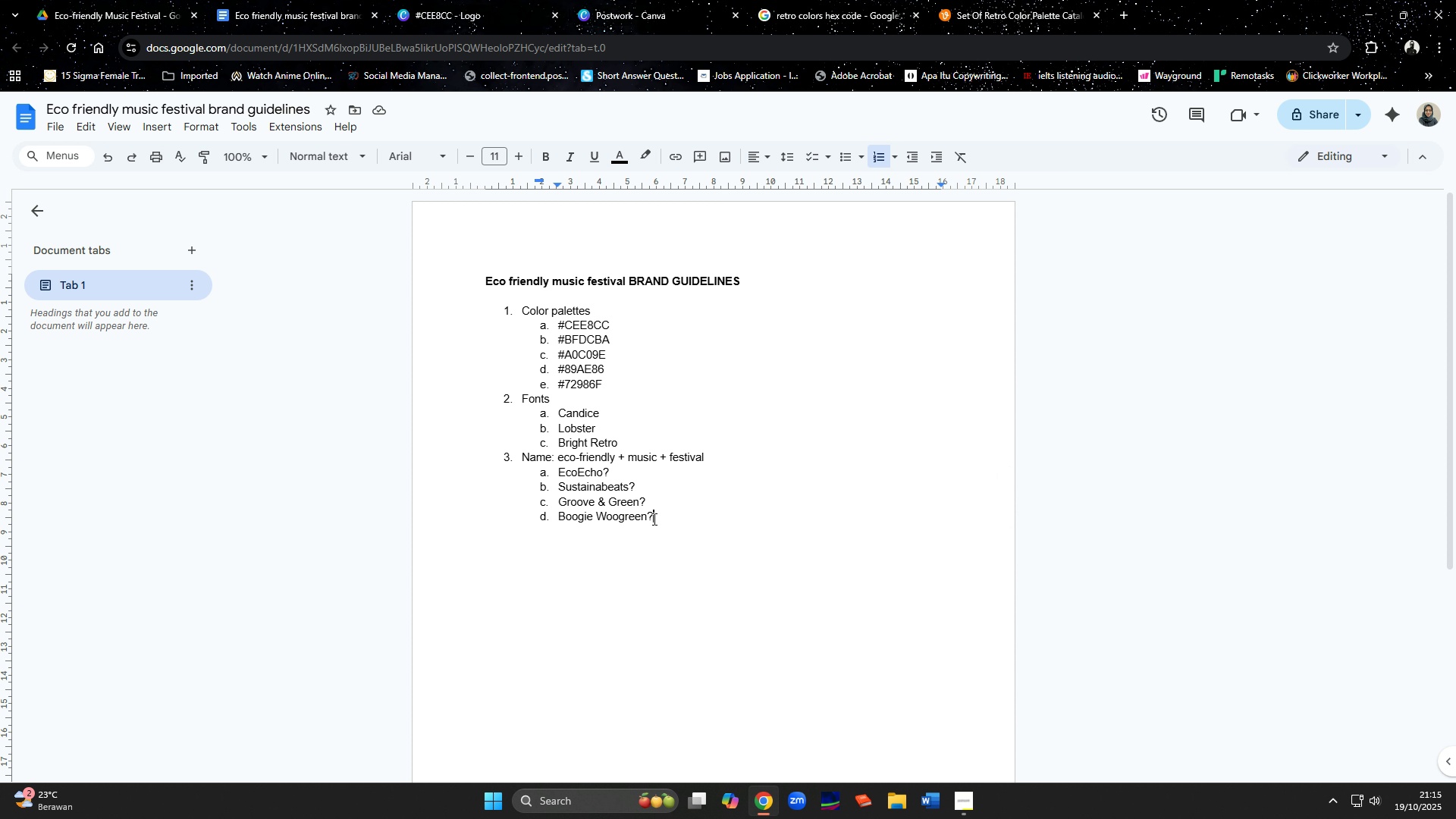 
left_click_drag(start_coordinate=[653, 519], to_coordinate=[577, 519])
 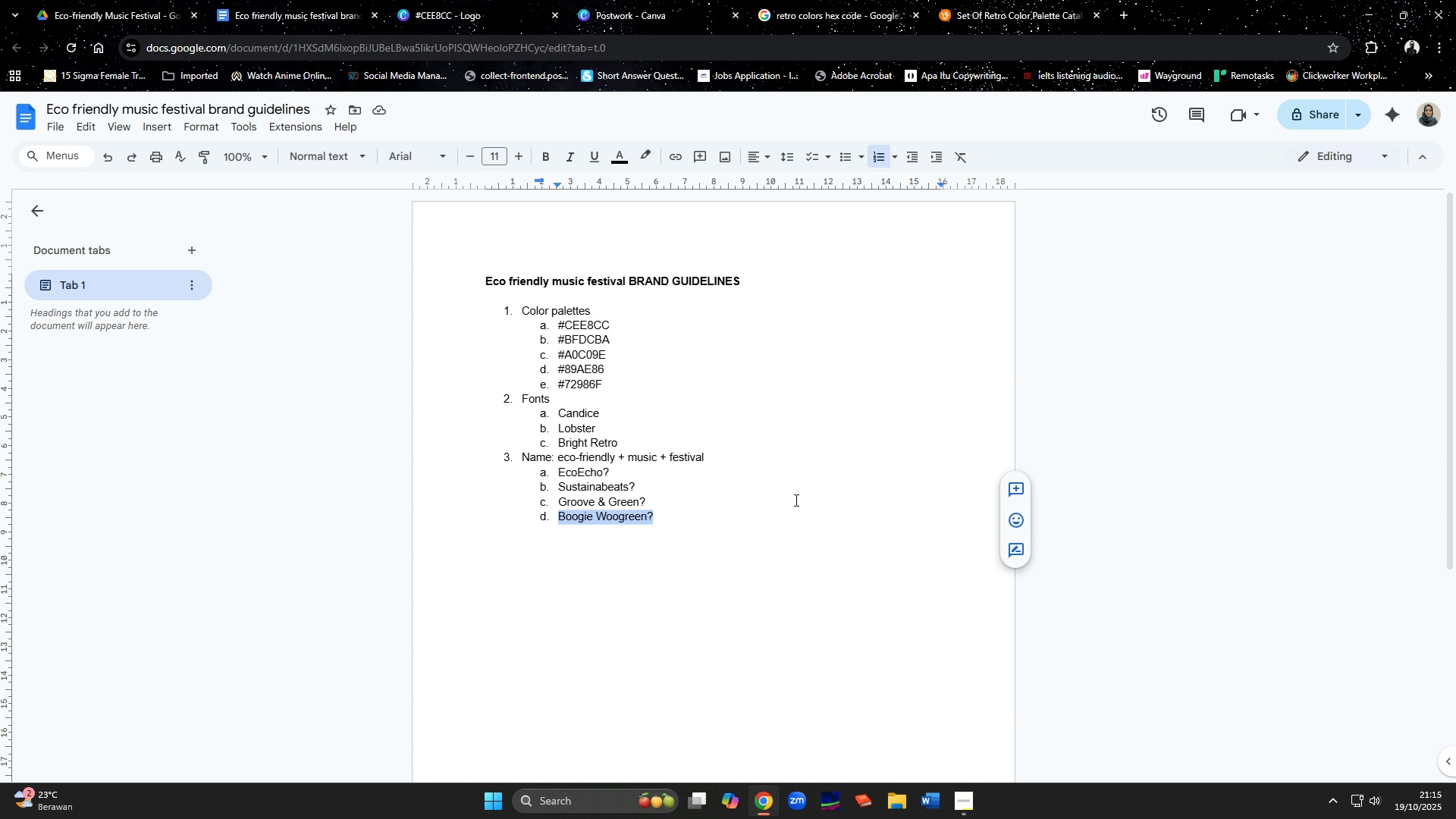 
left_click([745, 507])
 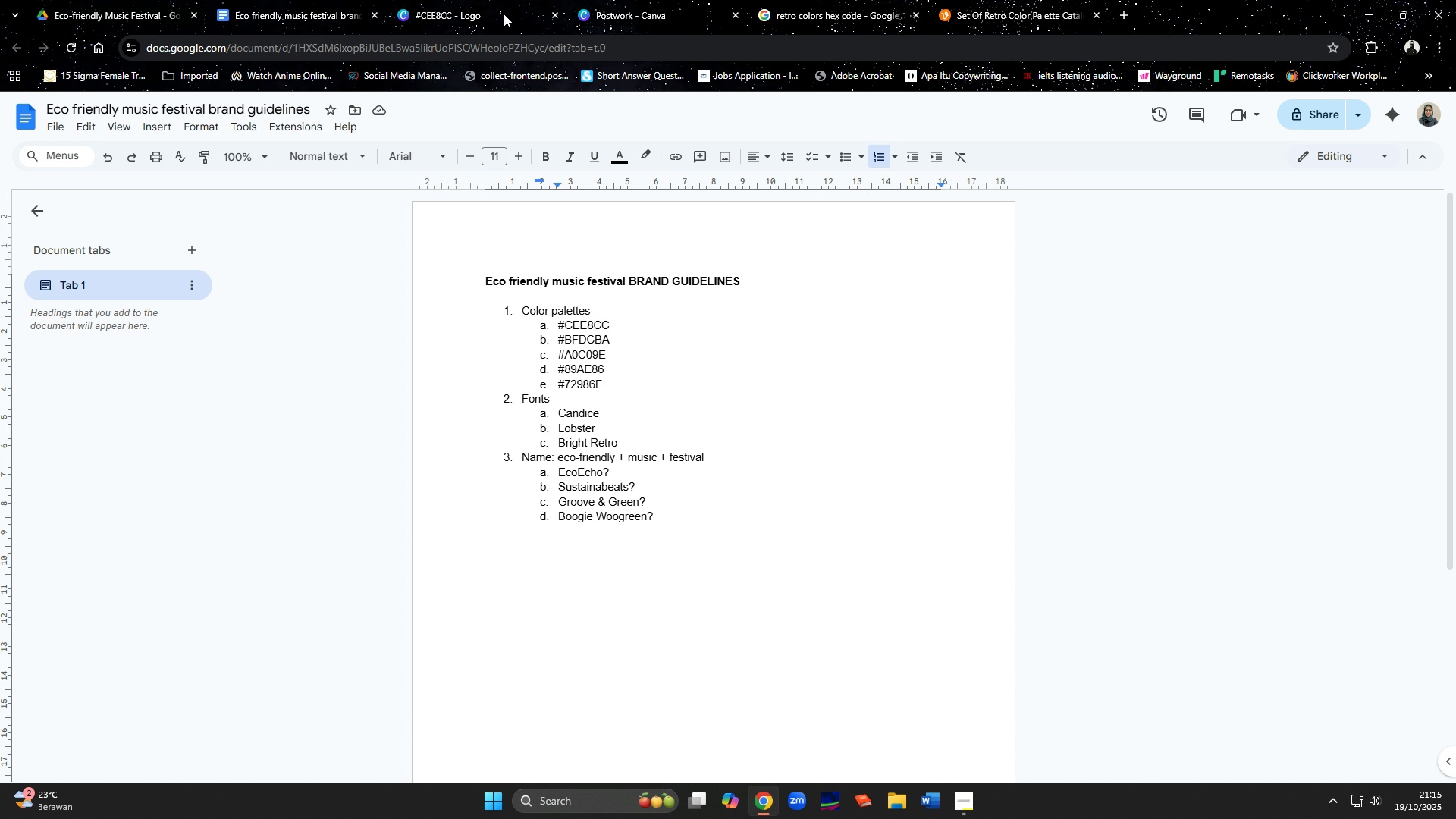 
left_click([504, 14])
 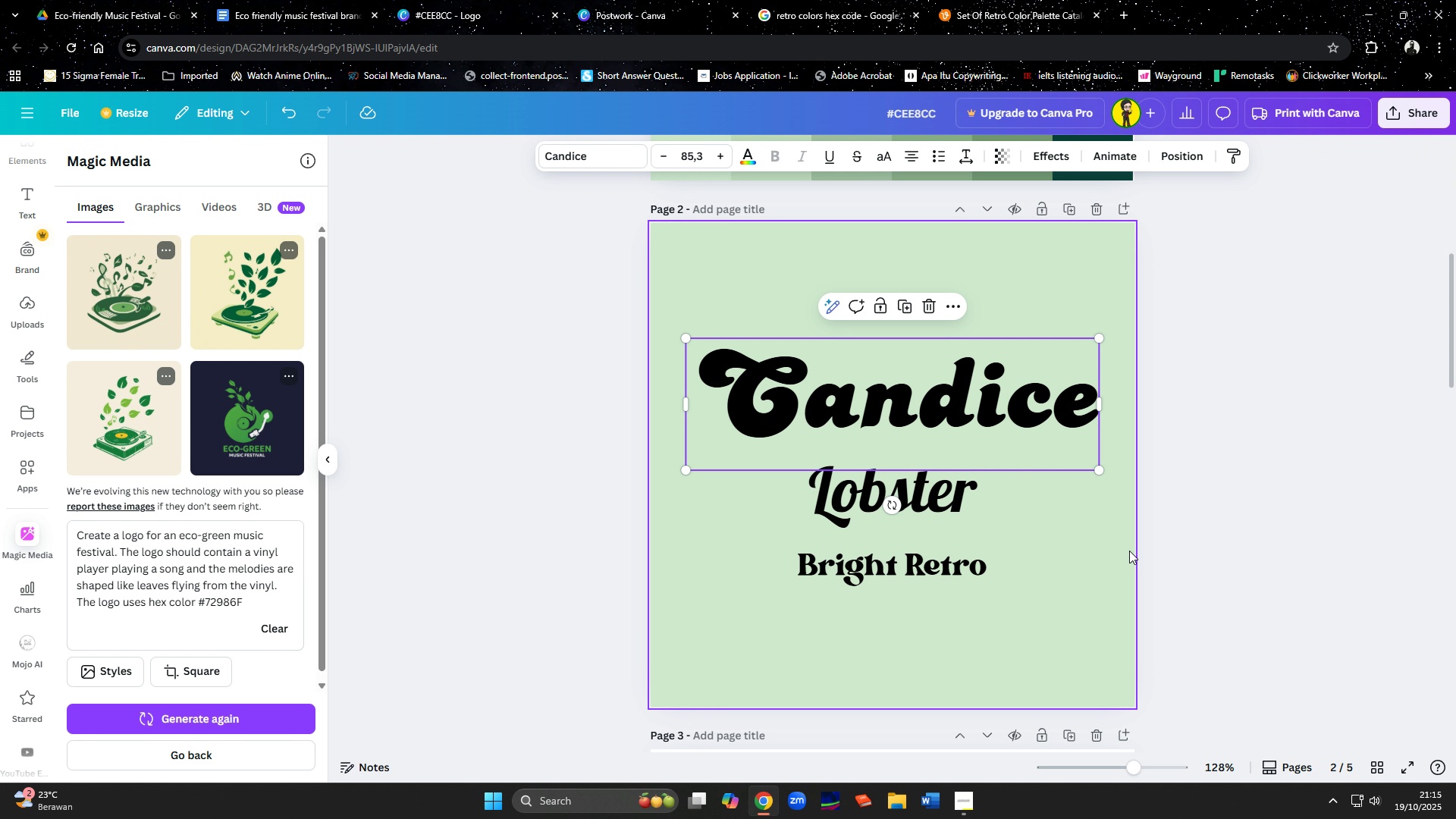 
scroll: coordinate [1129, 551], scroll_direction: down, amount: 28.0
 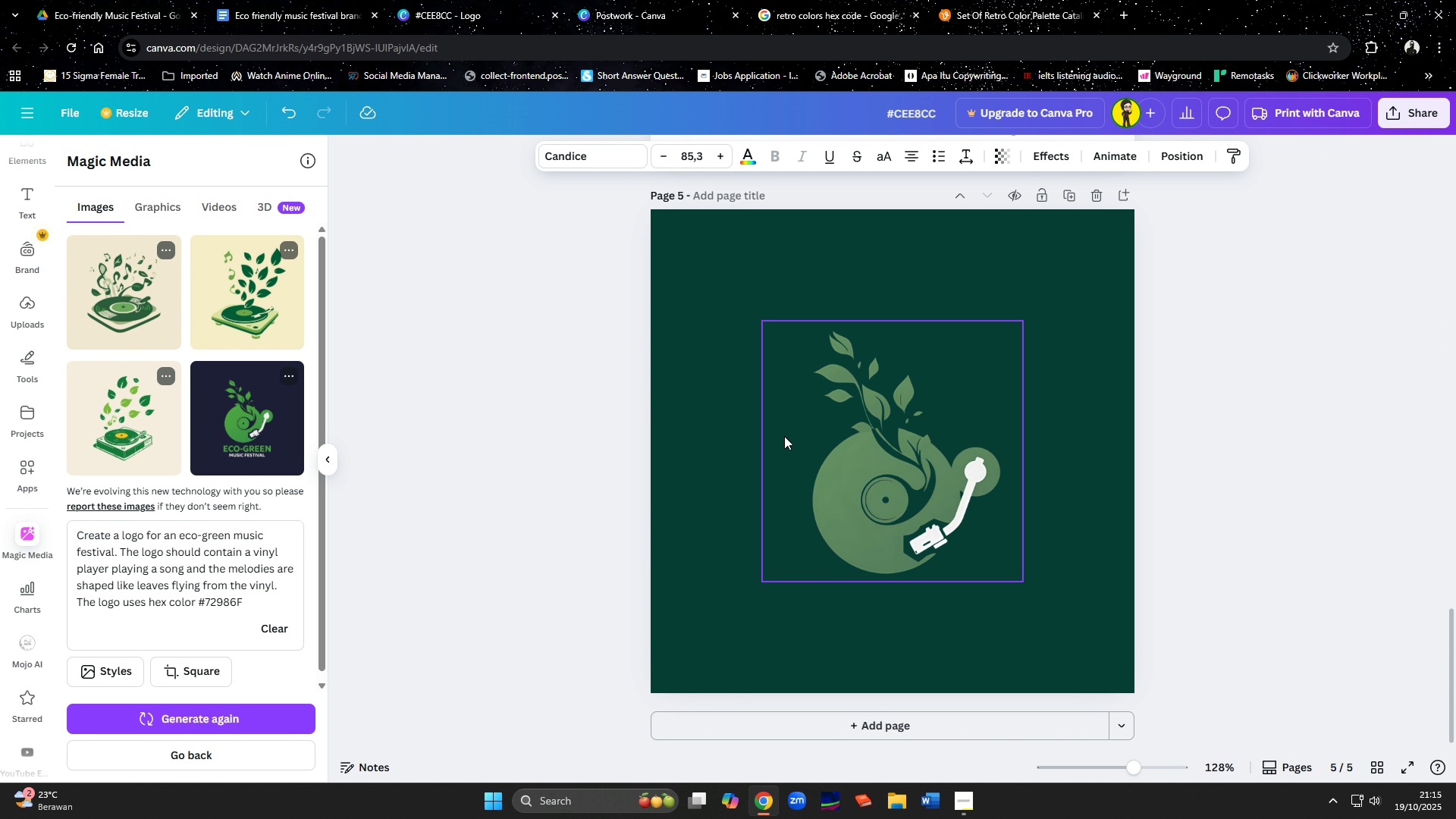 
left_click([784, 325])
 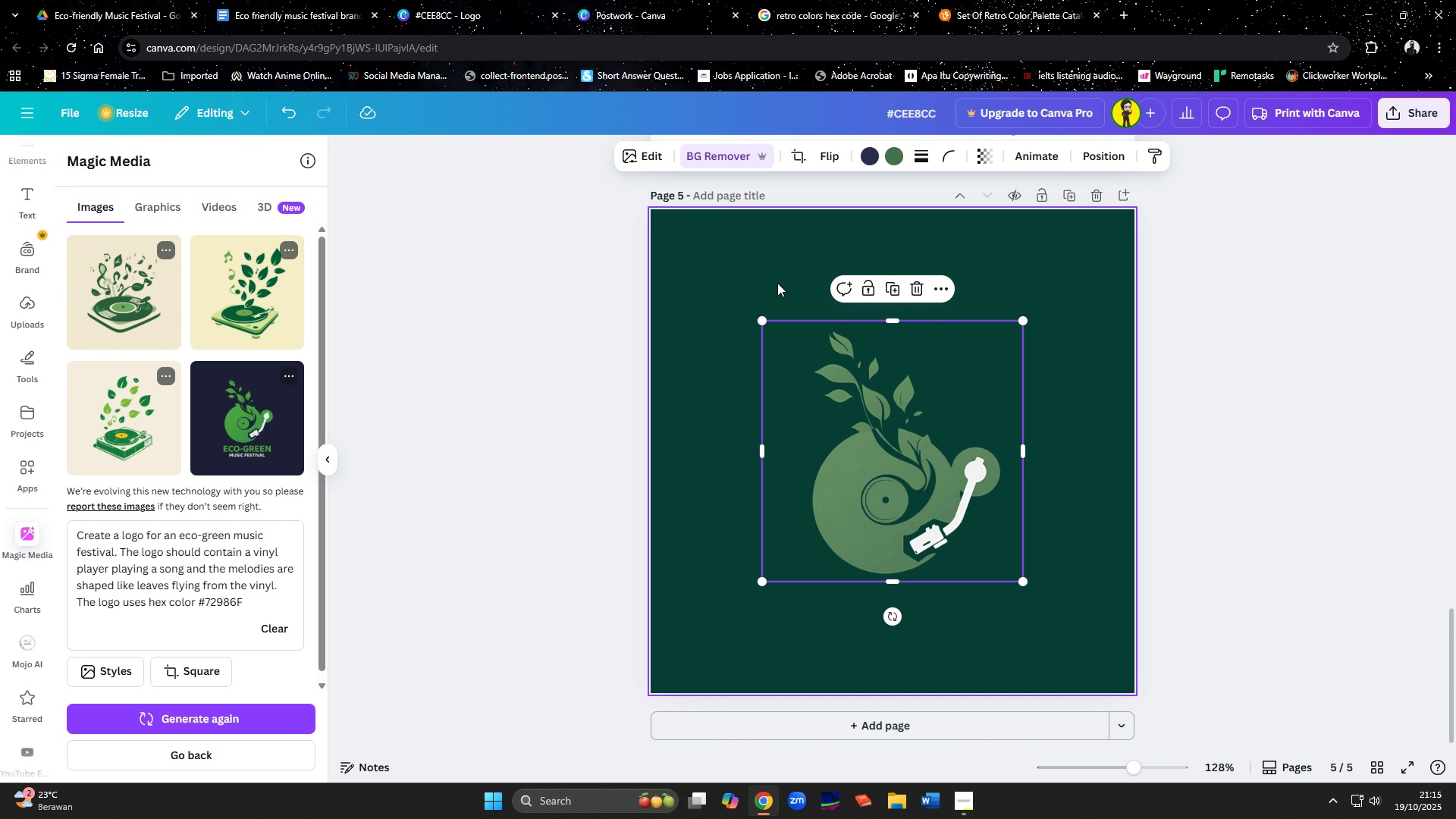 
left_click([777, 283])
 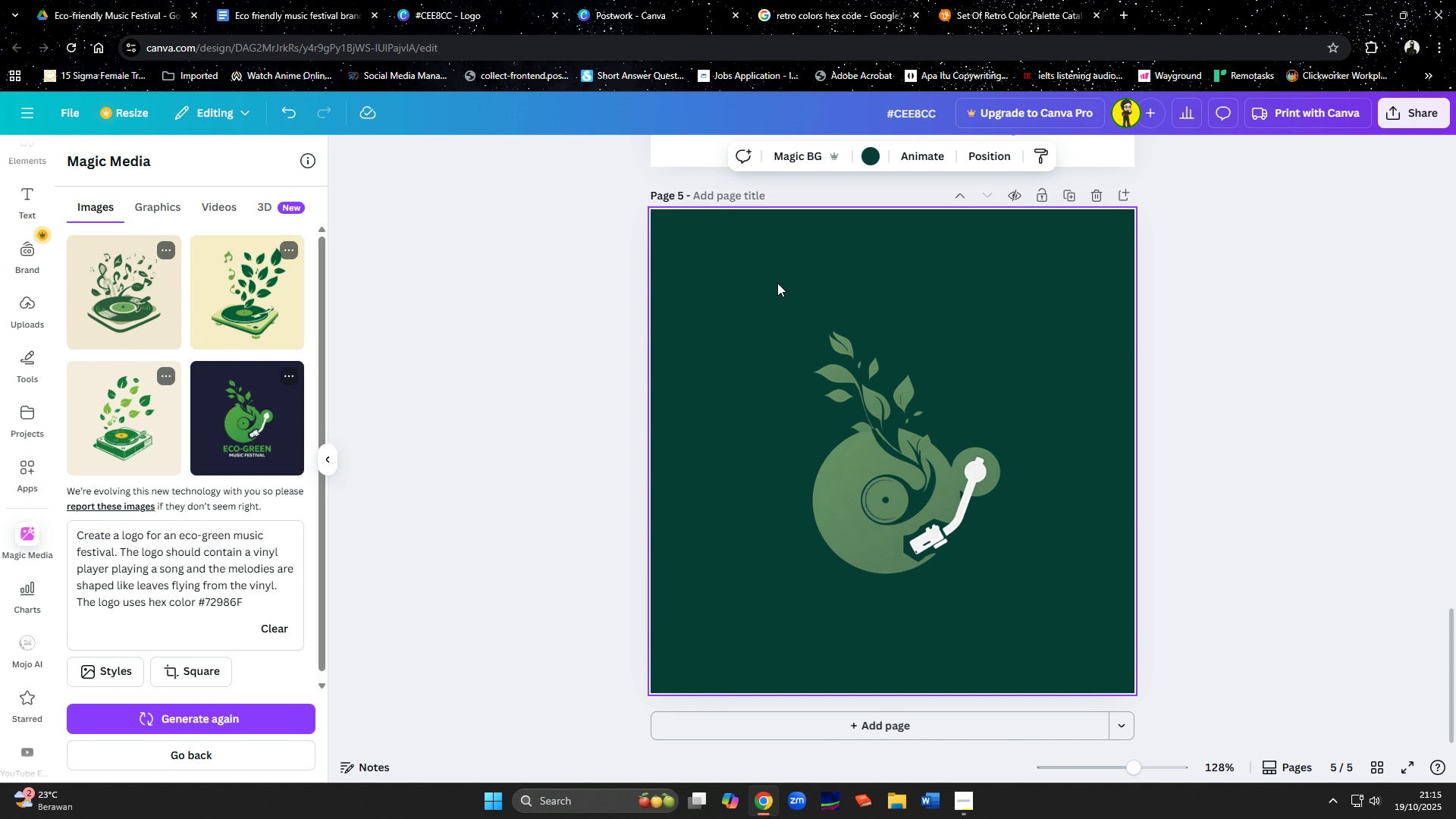 
key(Control+V)
 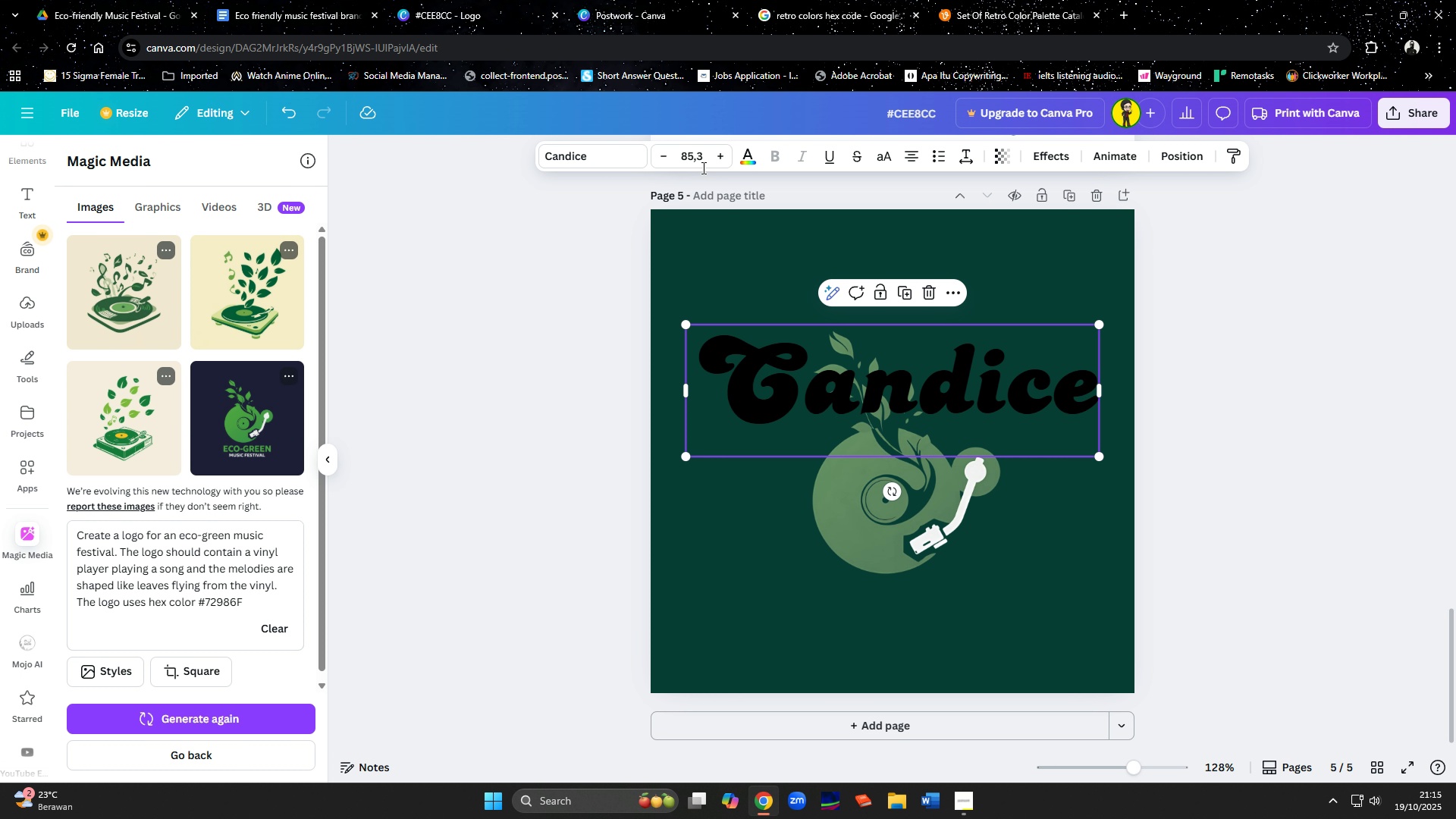 
left_click([748, 161])
 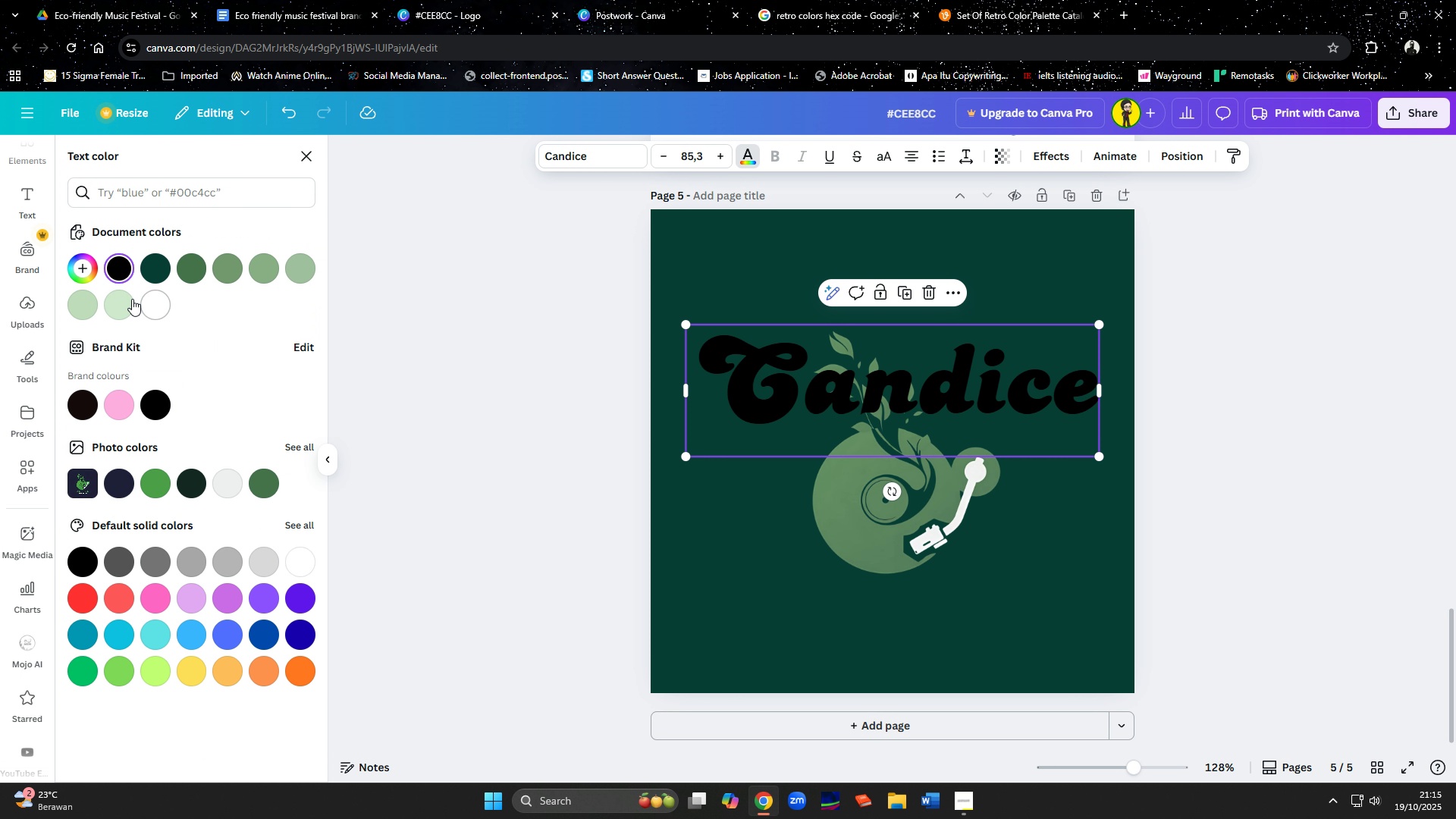 
left_click([123, 304])
 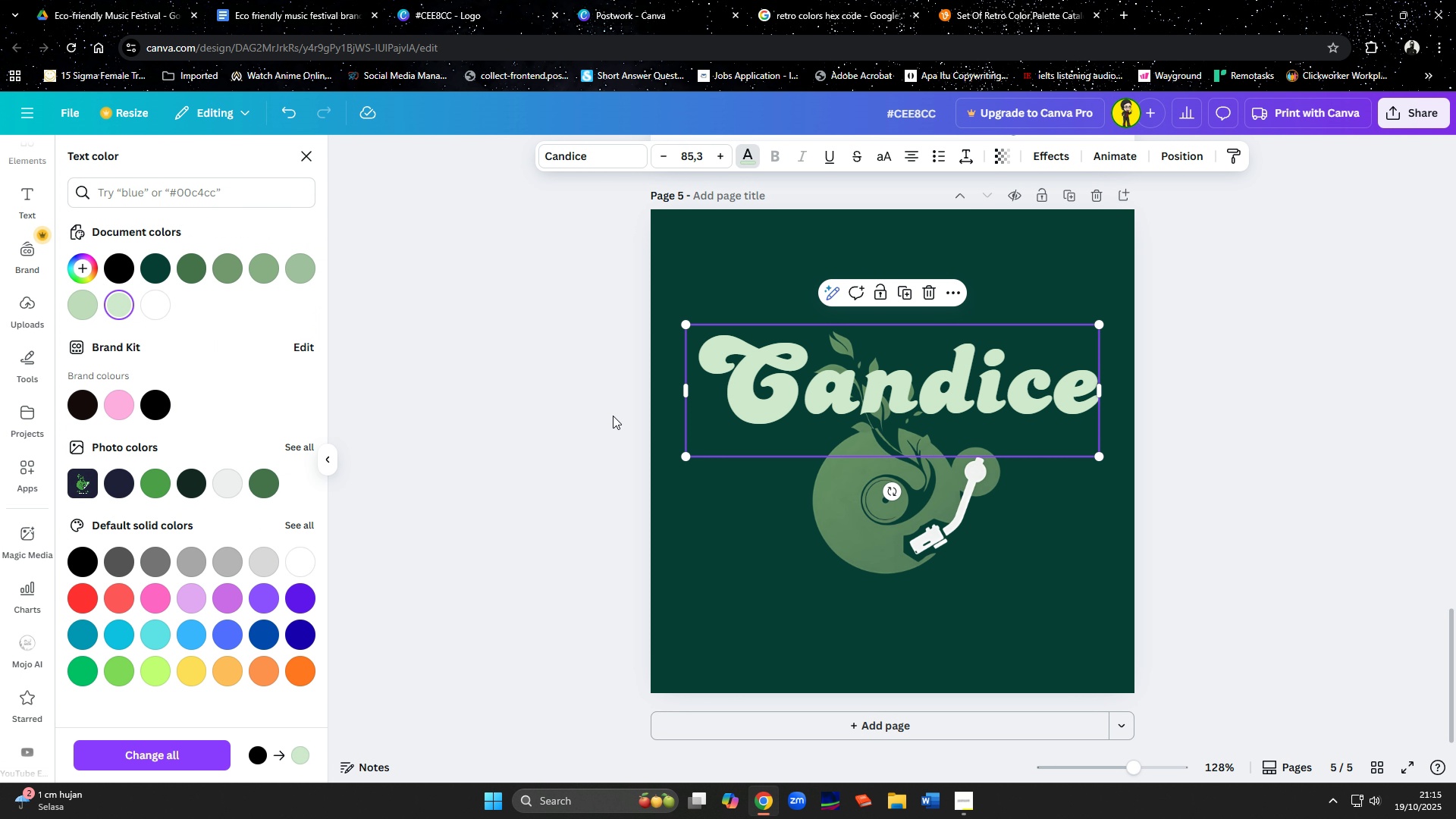 
left_click([814, 375])
 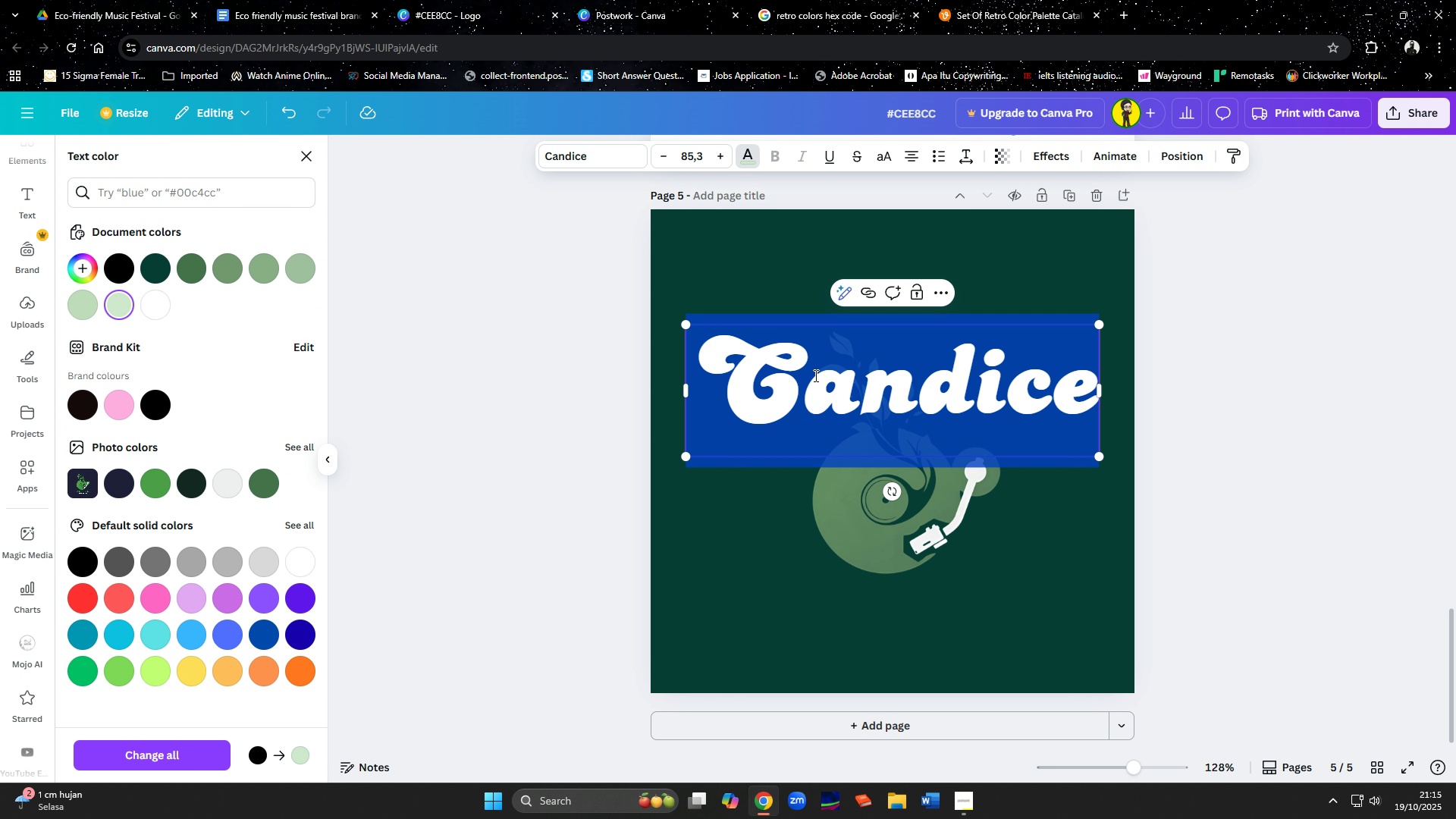 
type(Boogie Woogreen)
 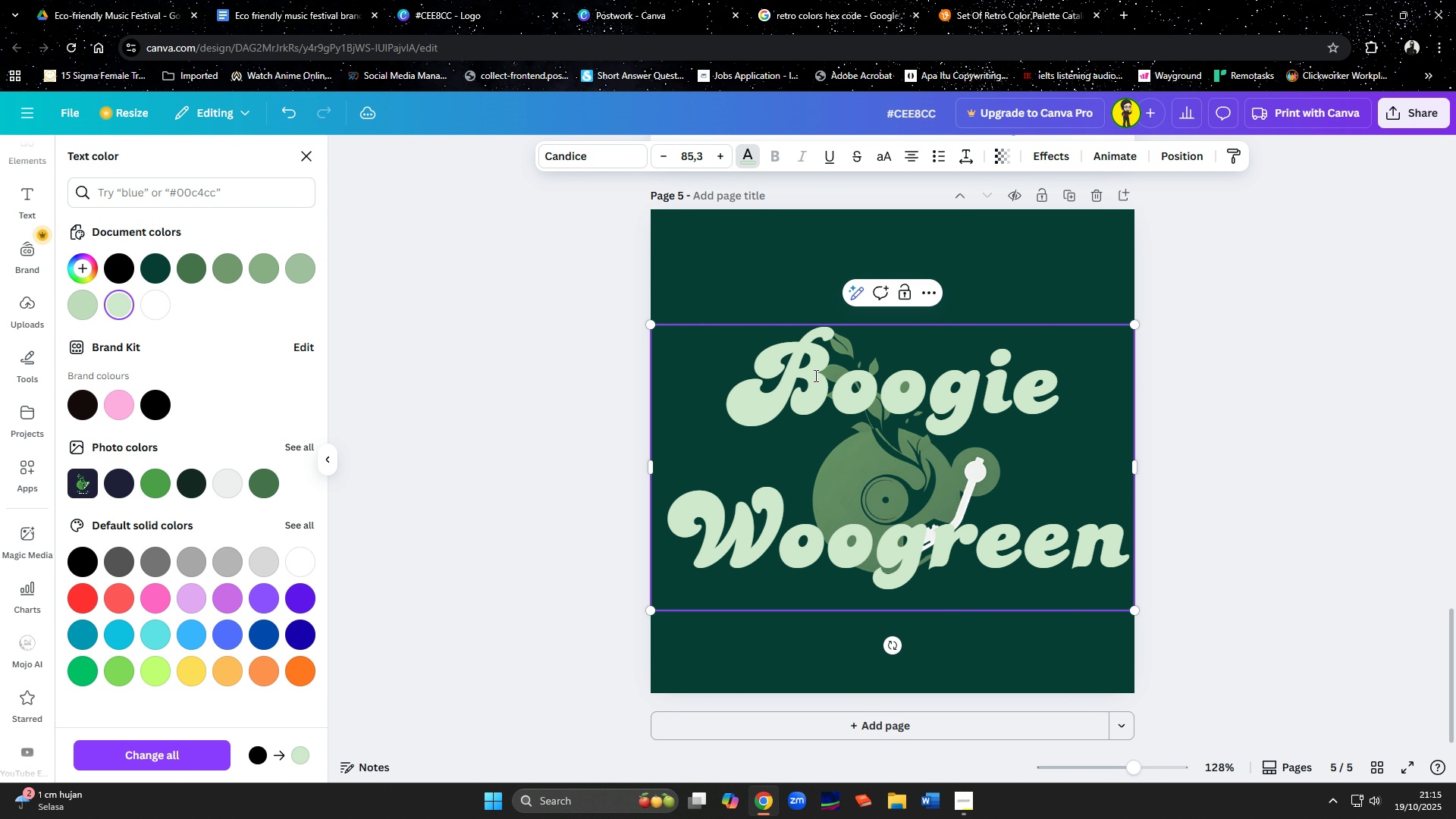 
key(Control+A)
 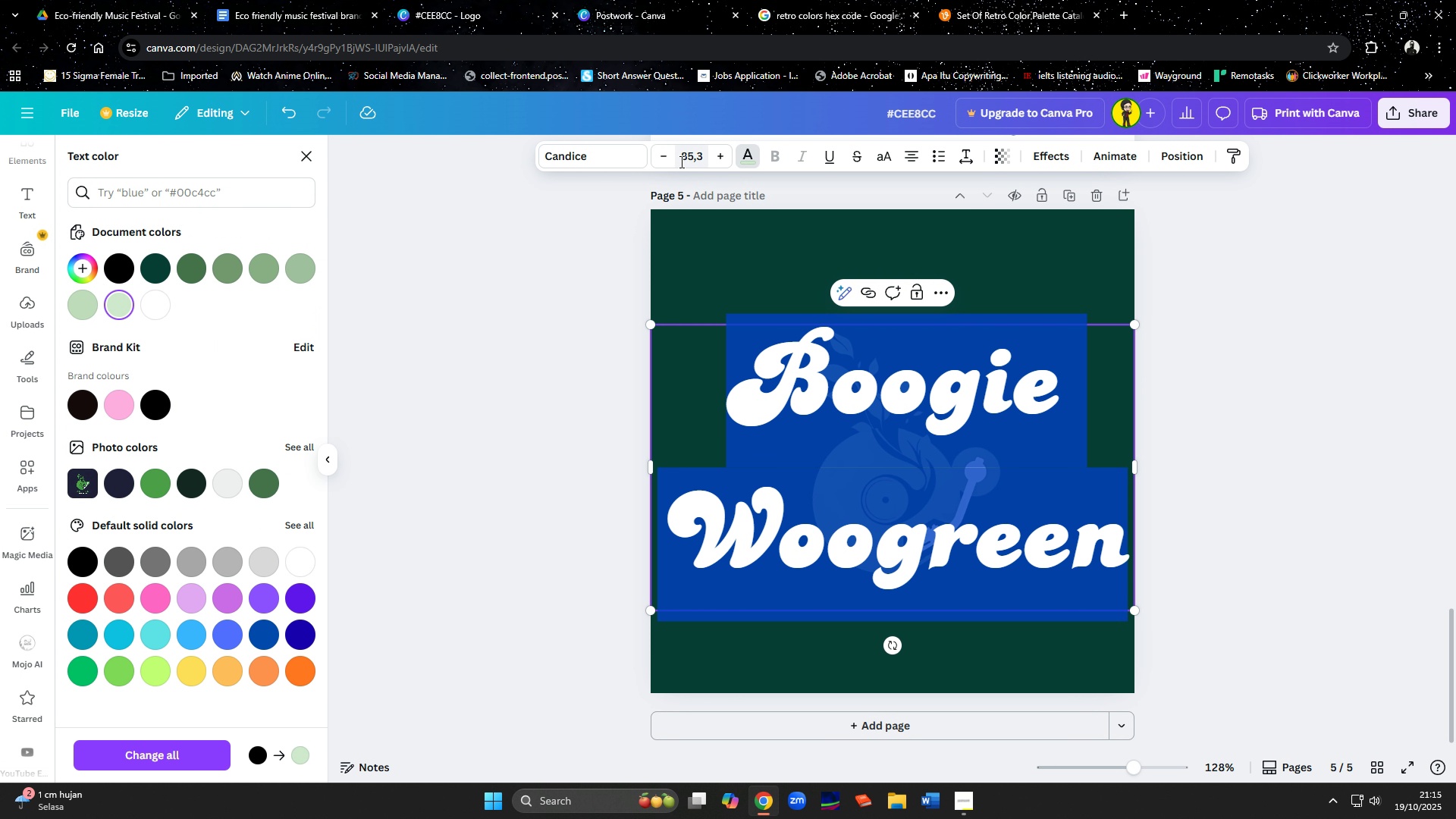 
left_click([701, 158])
 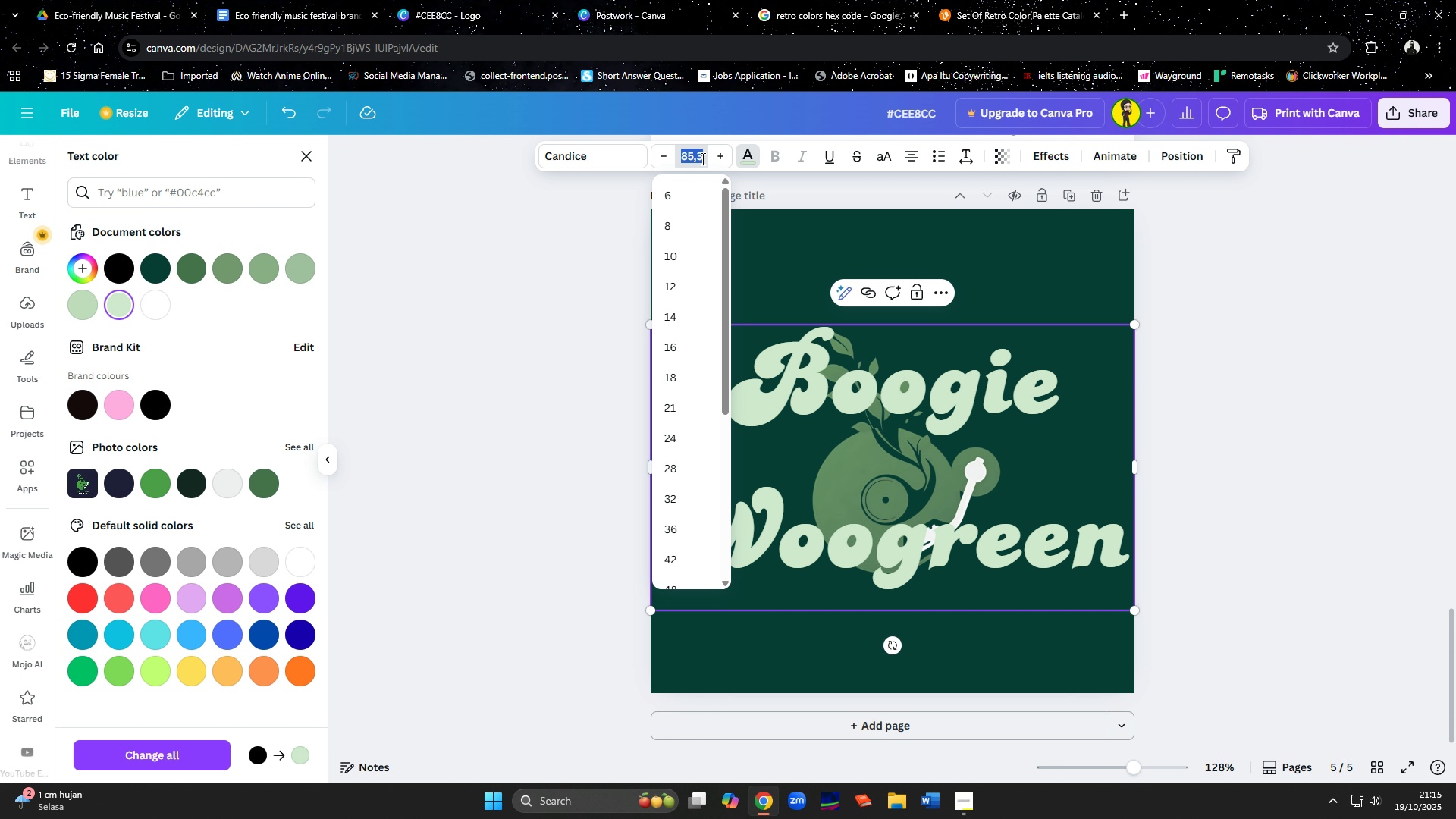 
key(Control+A)
 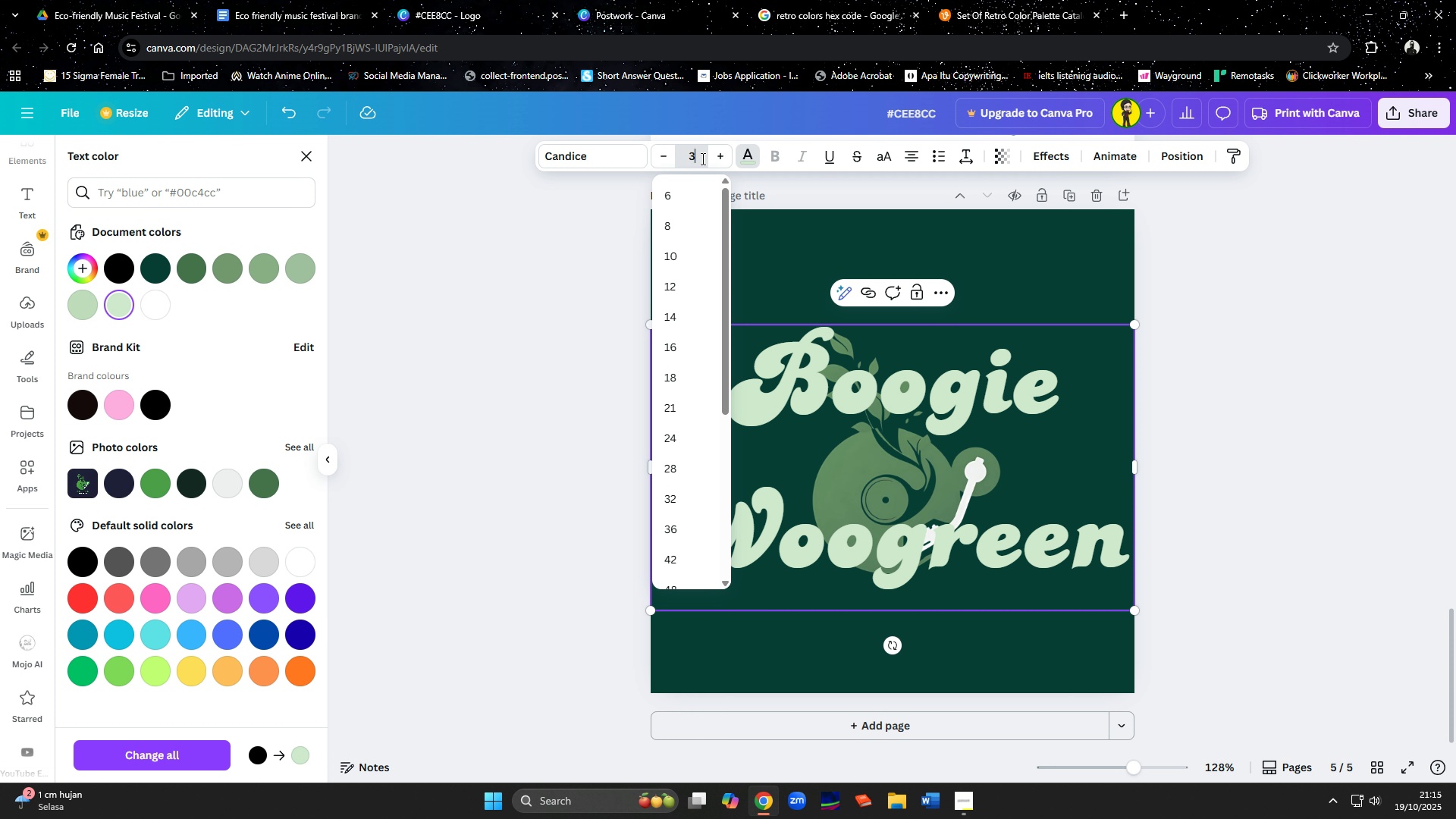 
type(30)
 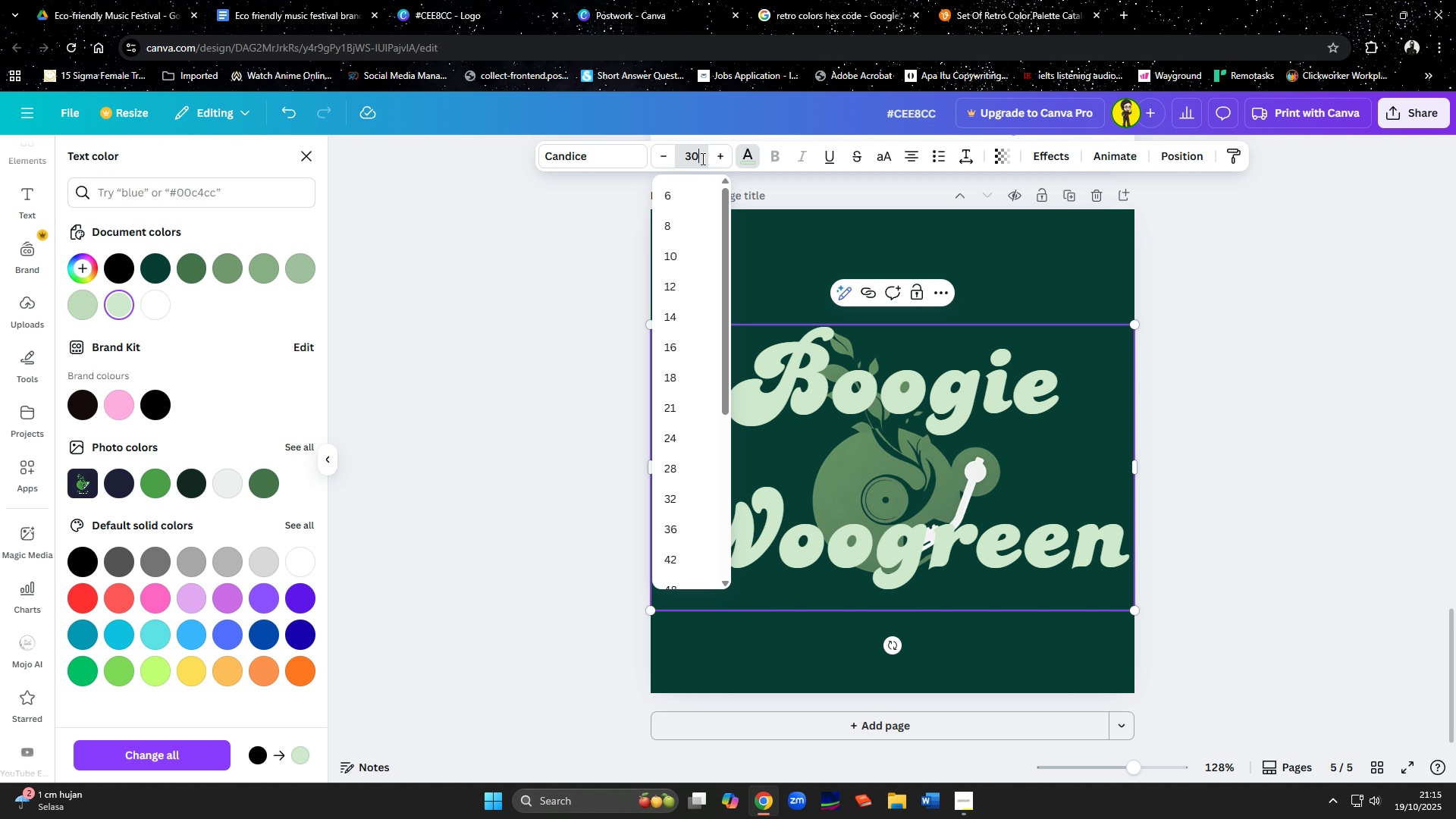 
key(Enter)
 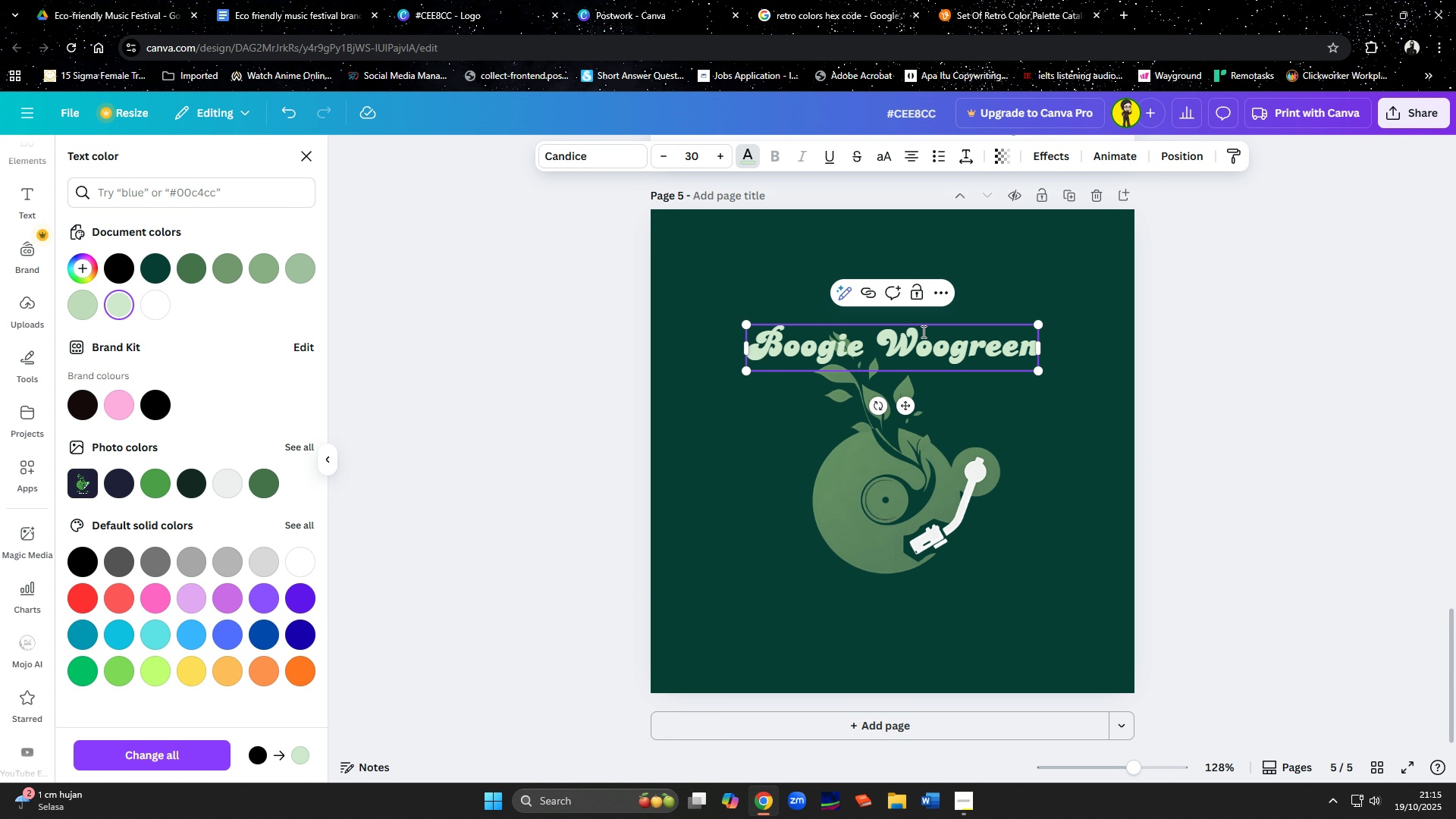 
left_click_drag(start_coordinate=[927, 345], to_coordinate=[928, 337])
 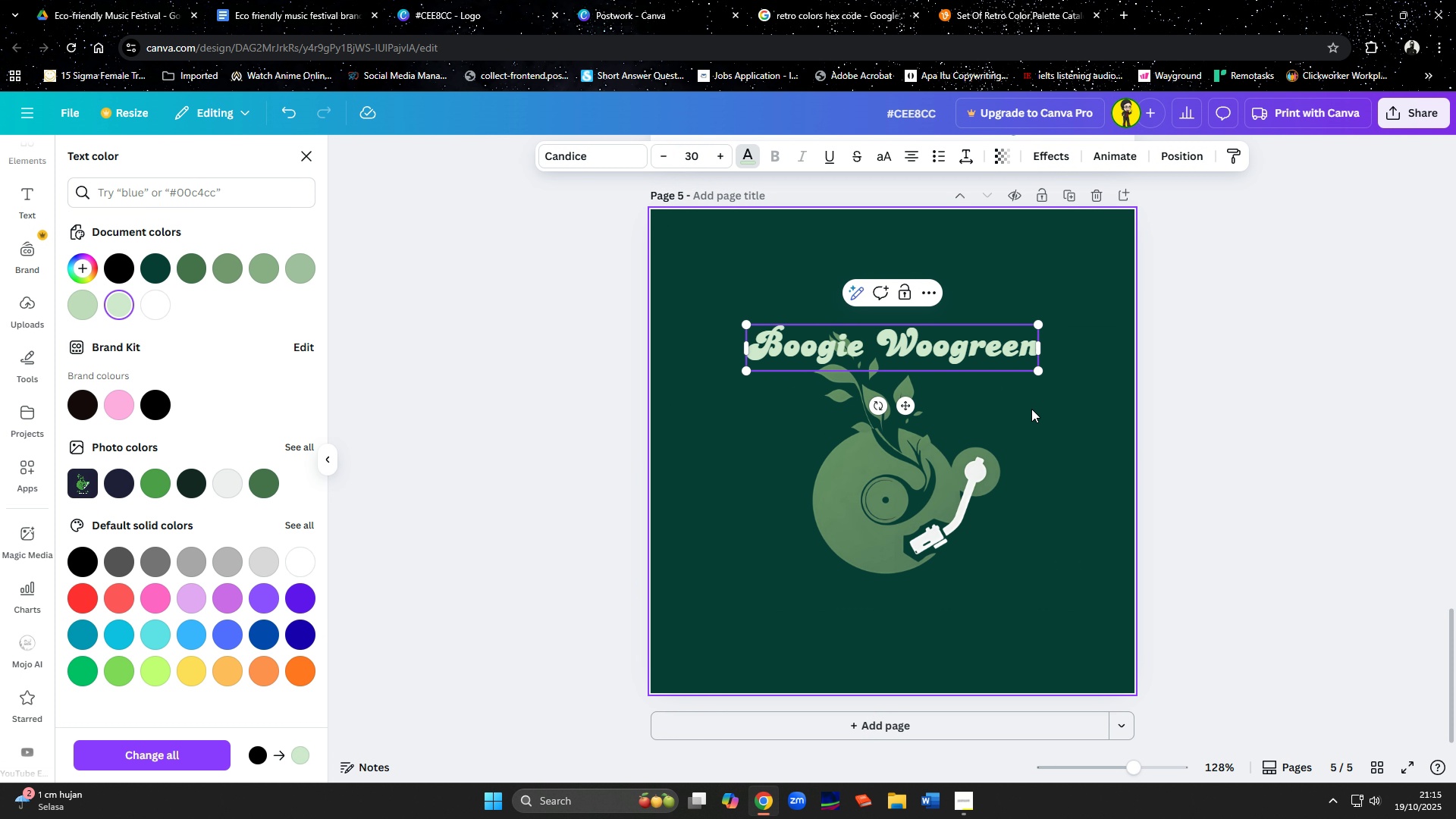 
left_click([1031, 409])
 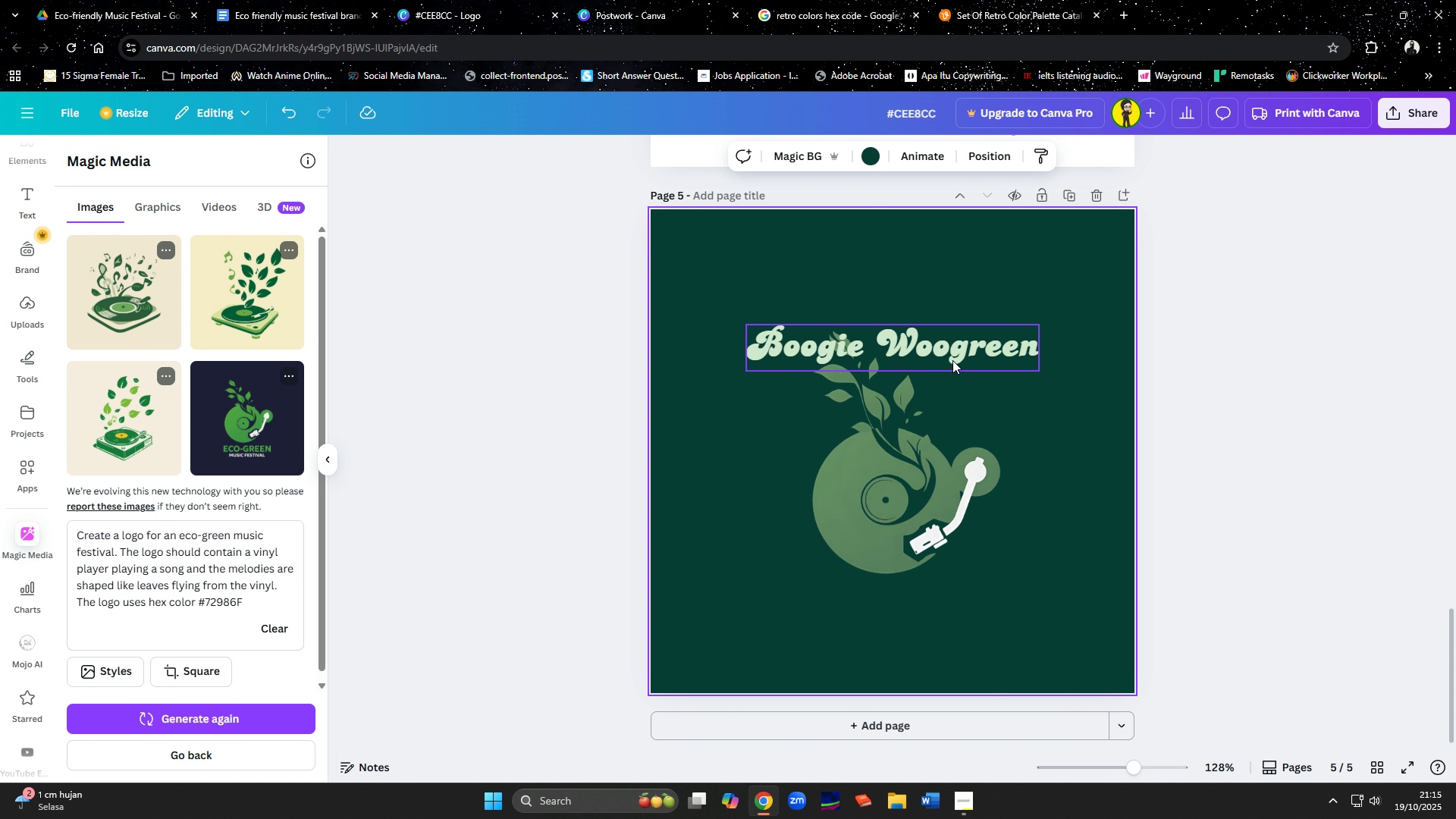 
left_click_drag(start_coordinate=[952, 360], to_coordinate=[950, 306])
 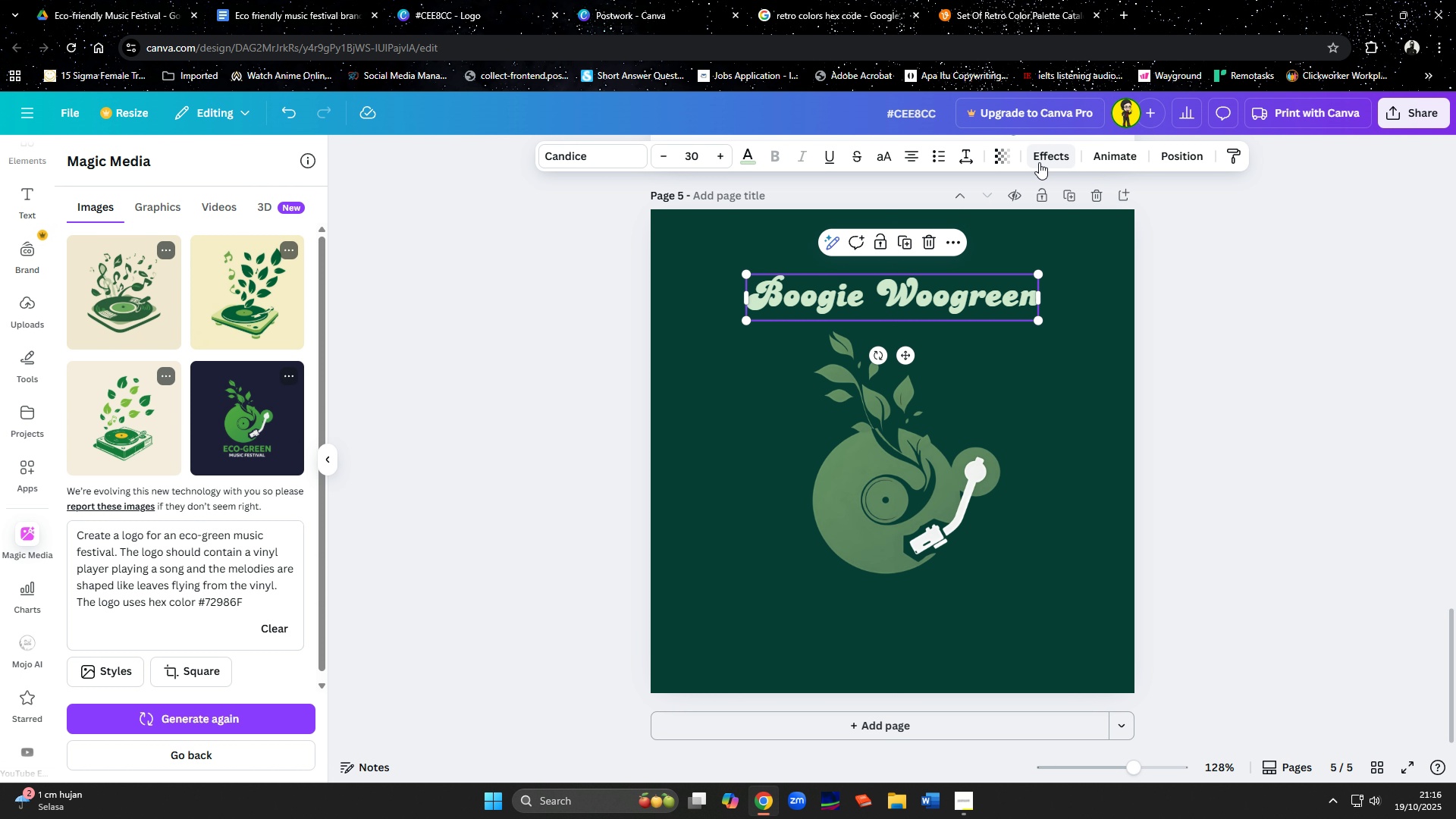 
left_click([1039, 162])
 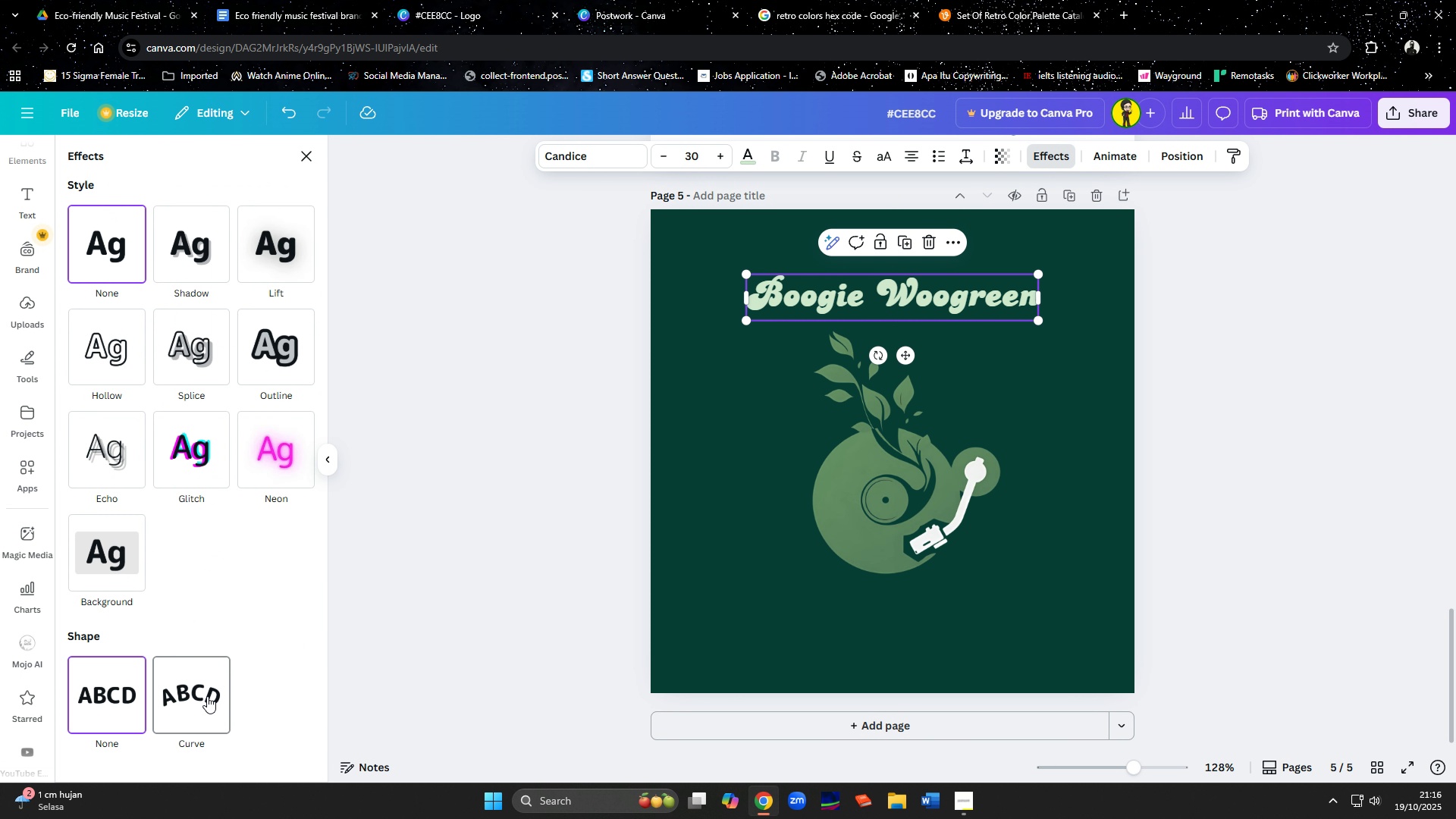 
left_click([207, 696])
 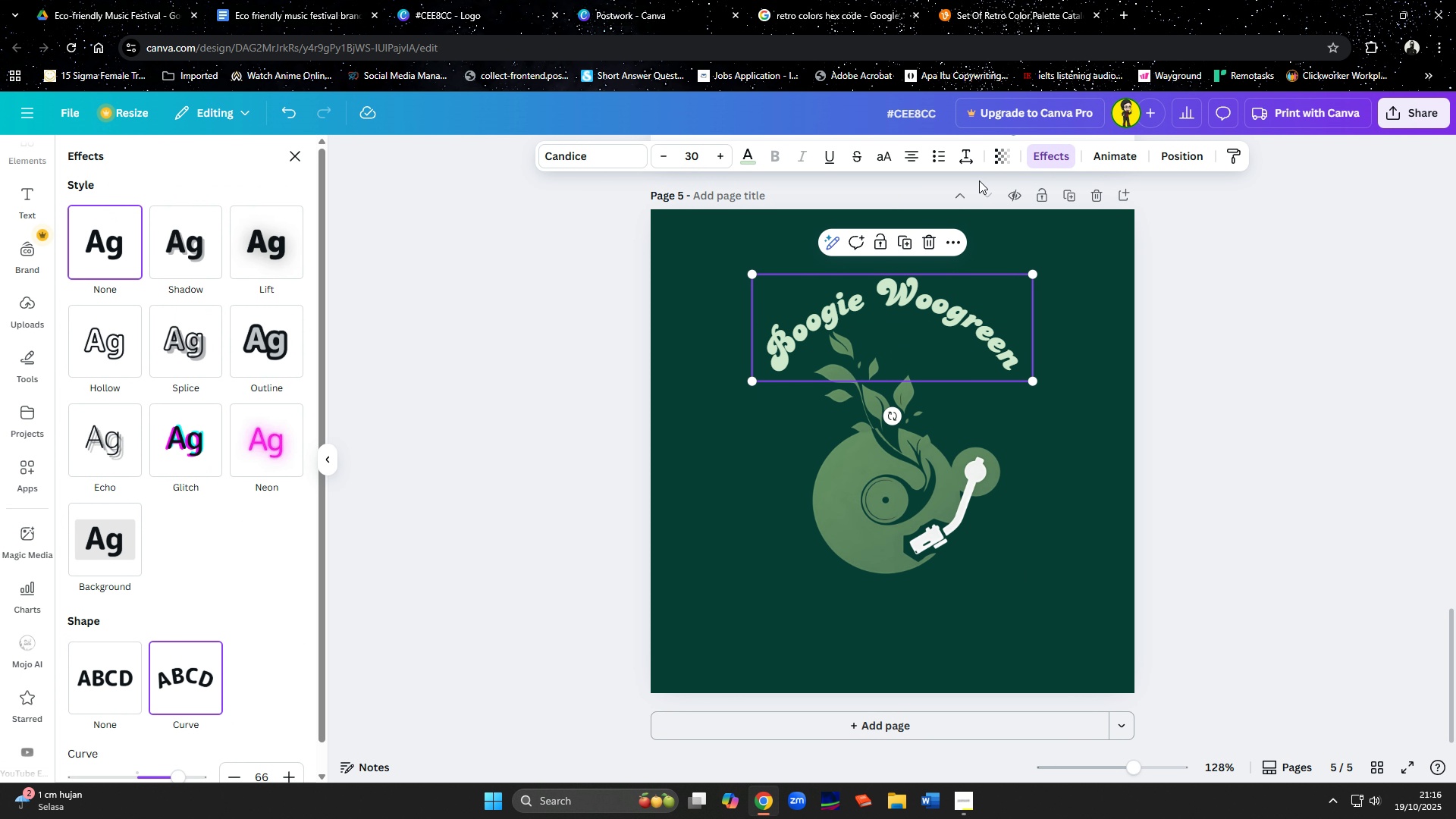 
left_click([964, 152])
 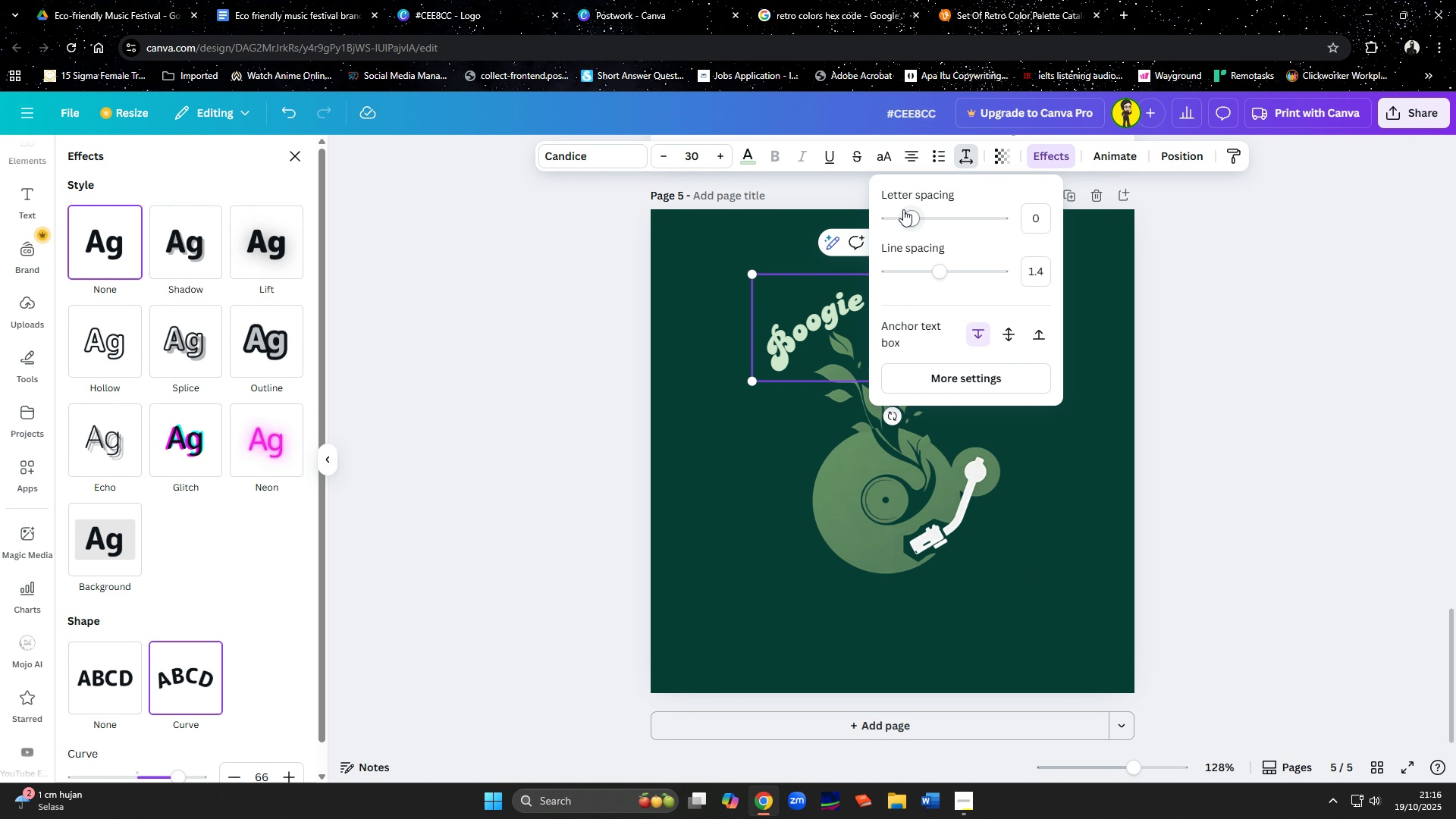 
left_click_drag(start_coordinate=[915, 213], to_coordinate=[927, 218])
 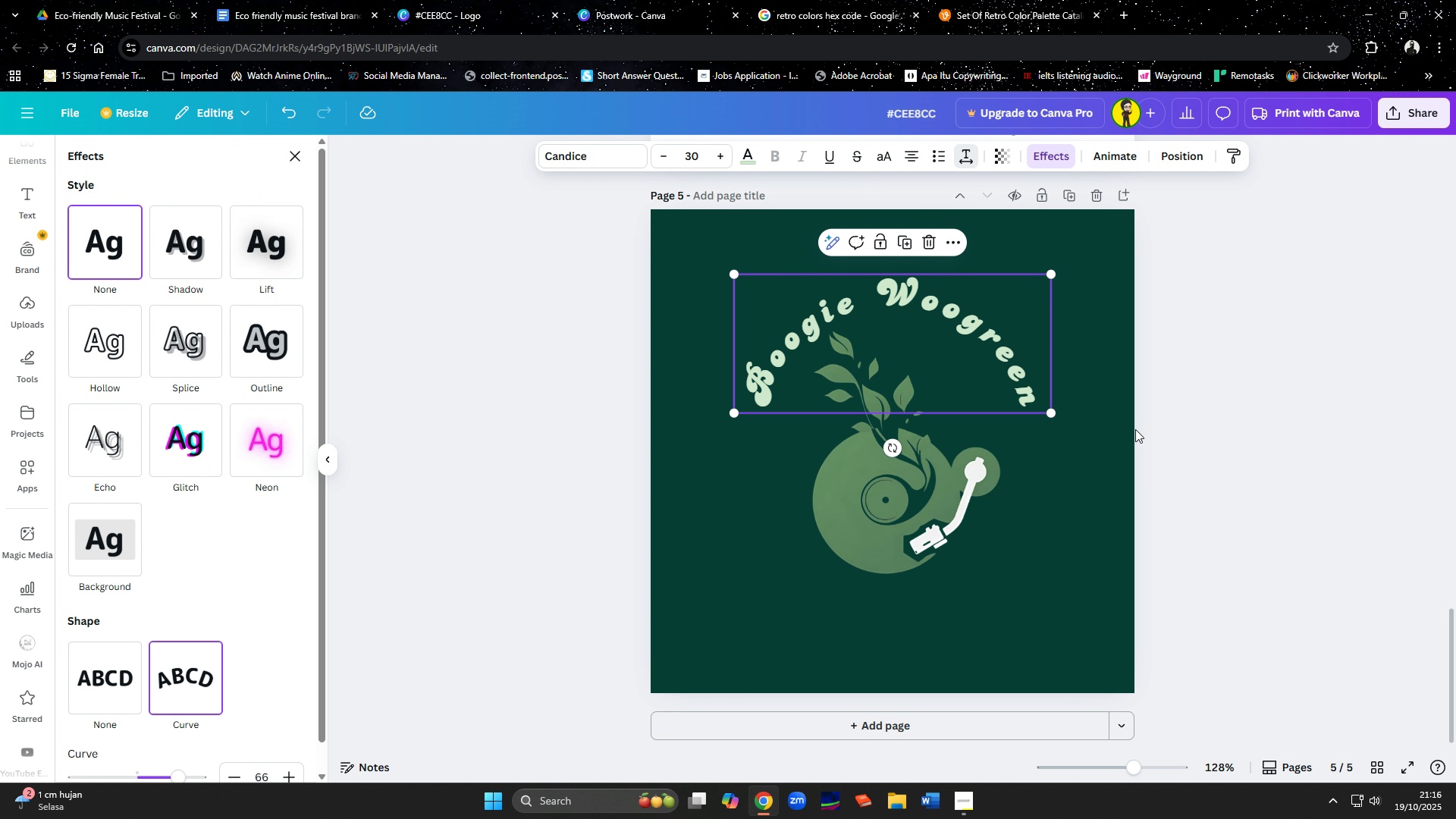 
left_click([1135, 429])
 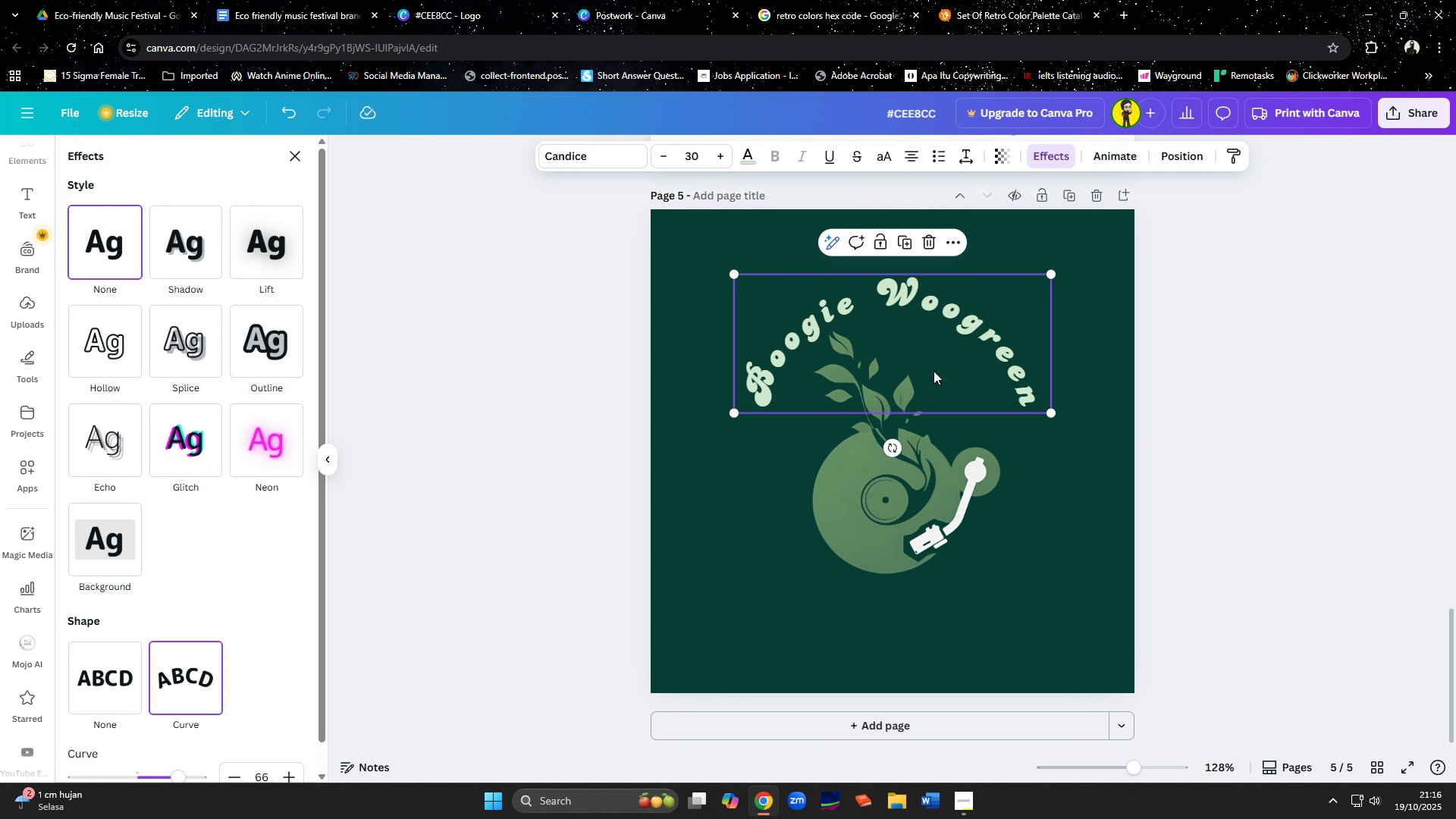 
left_click_drag(start_coordinate=[934, 371], to_coordinate=[930, 362])
 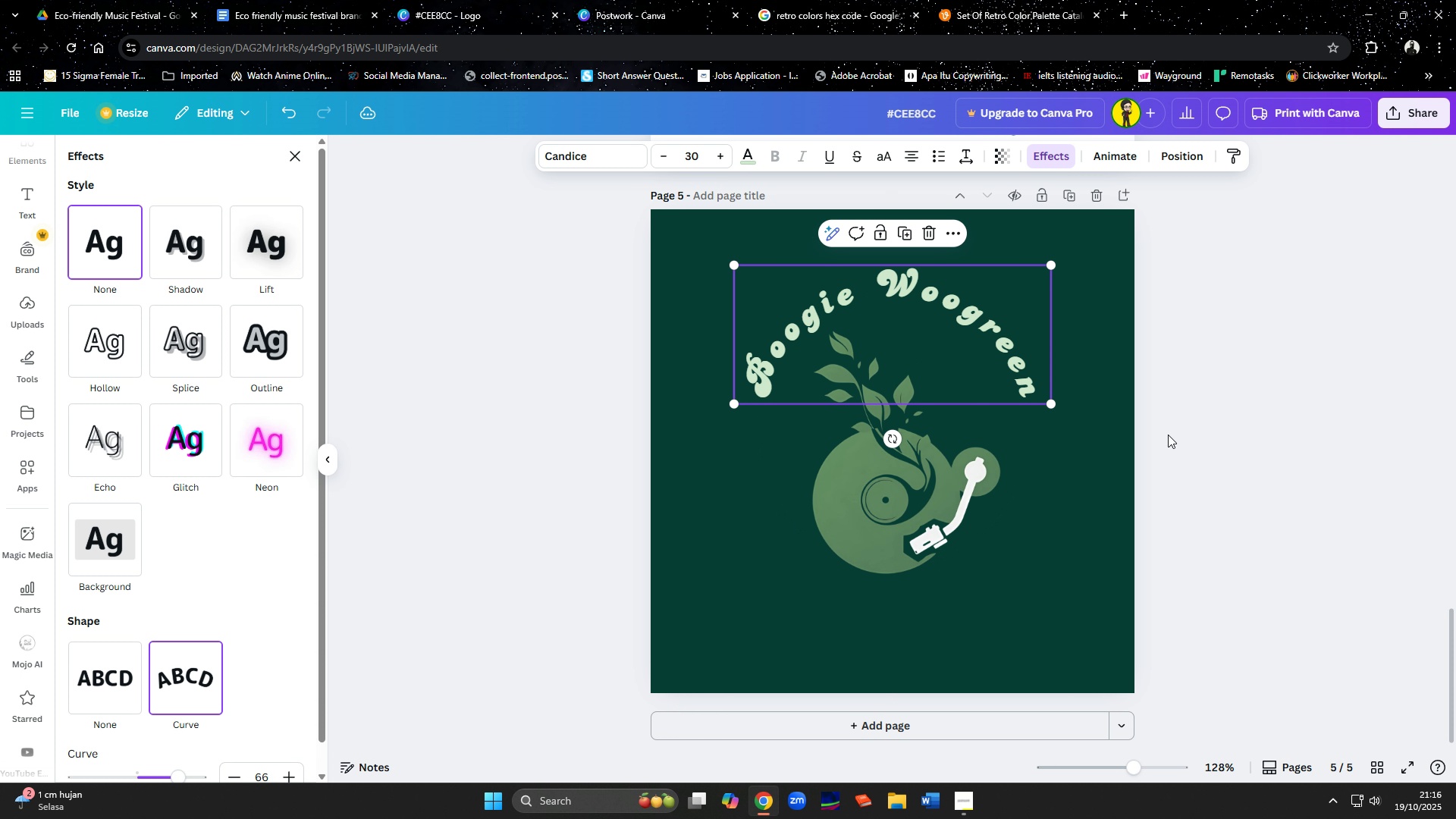 
left_click([1168, 435])
 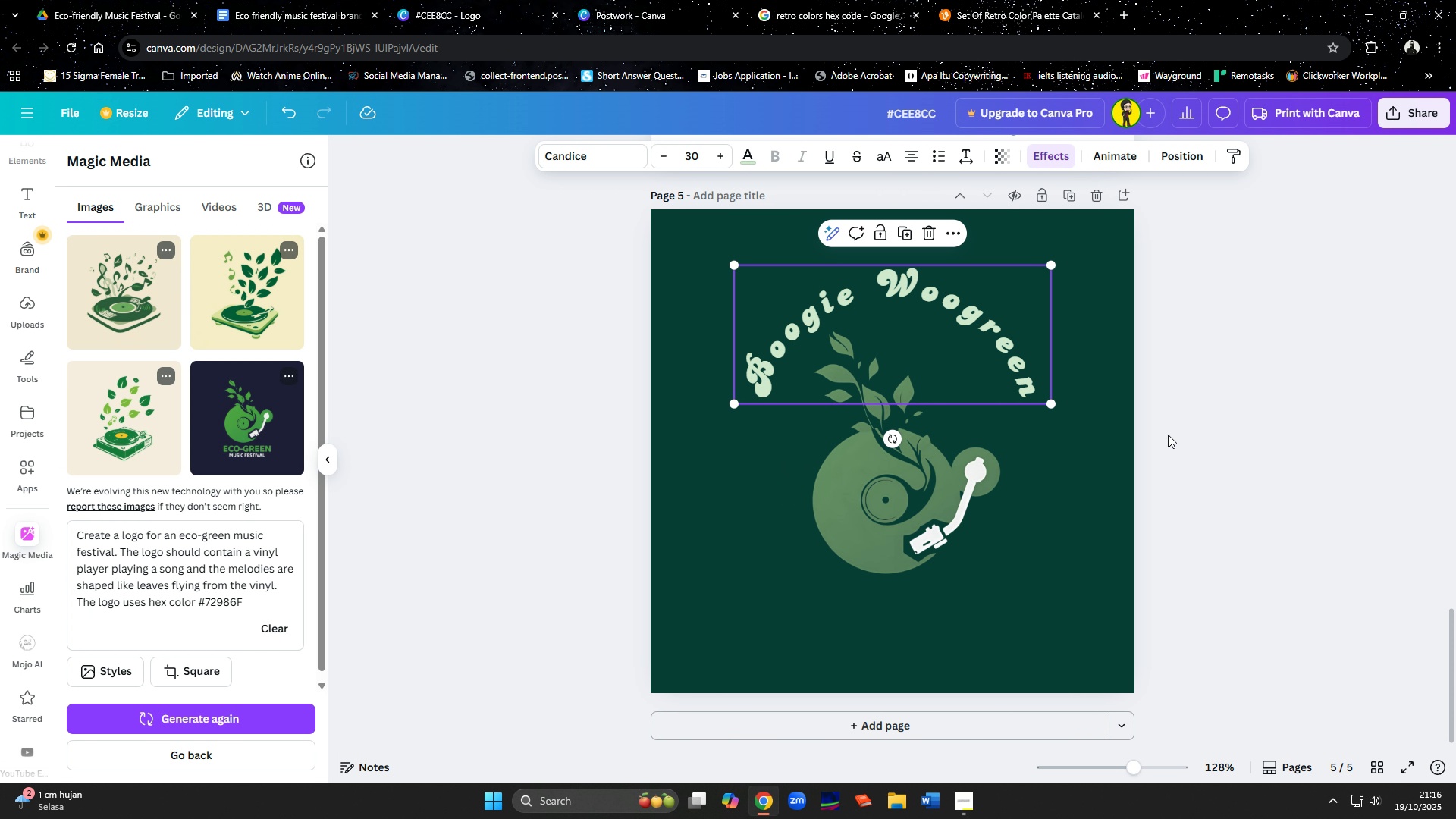 
left_click([1168, 435])
 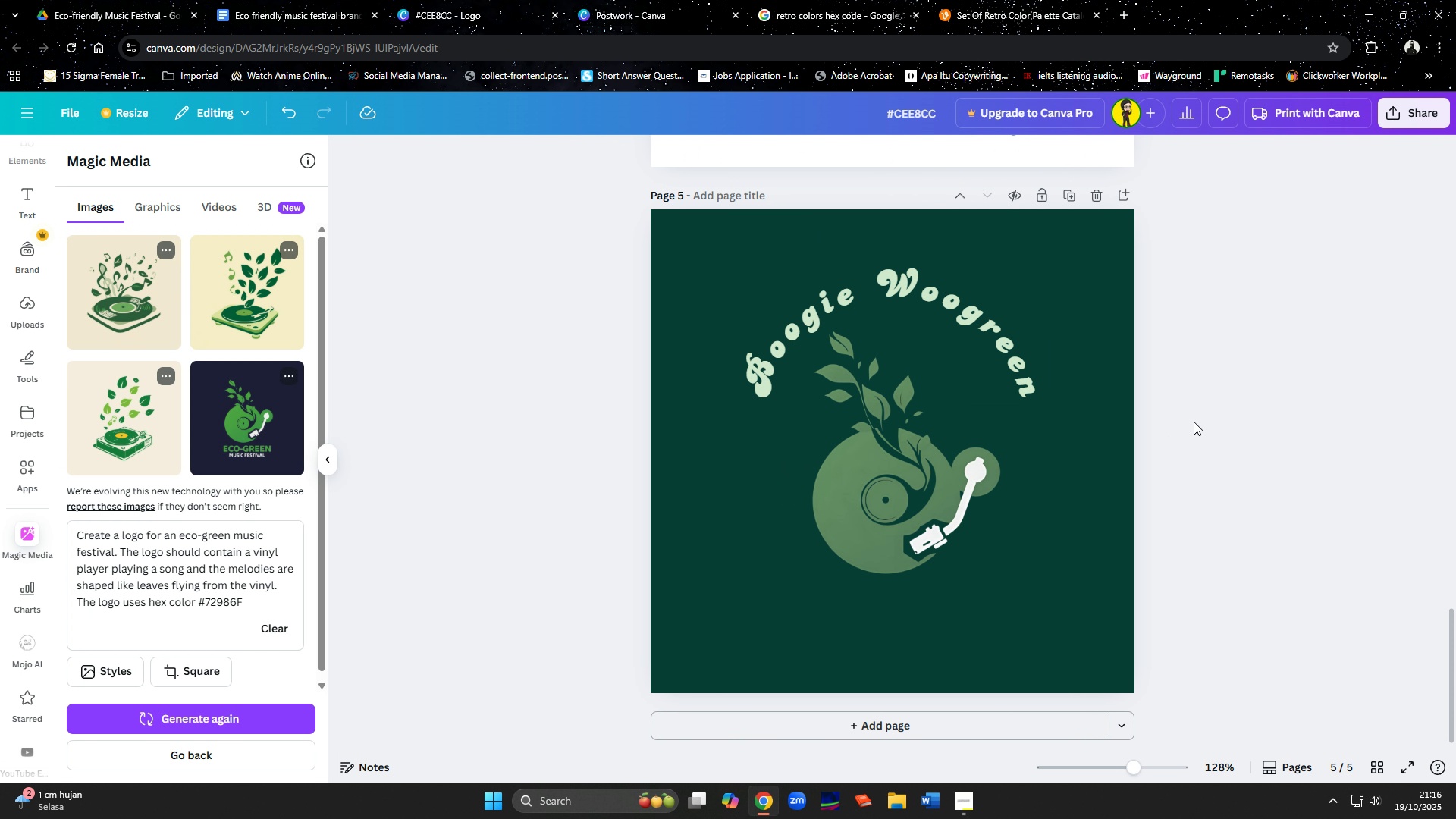 
wait(9.48)
 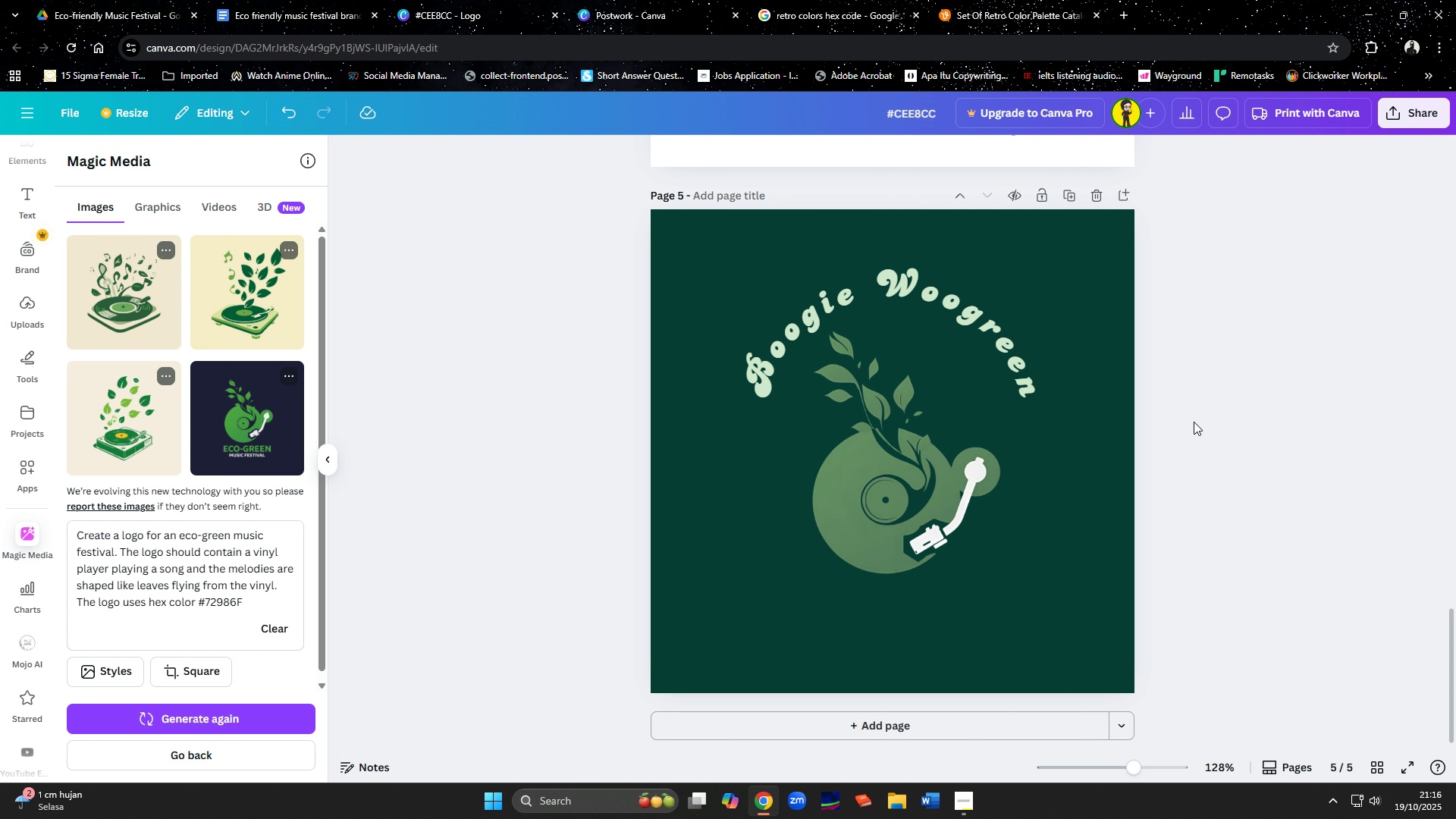 
left_click([227, 0])
 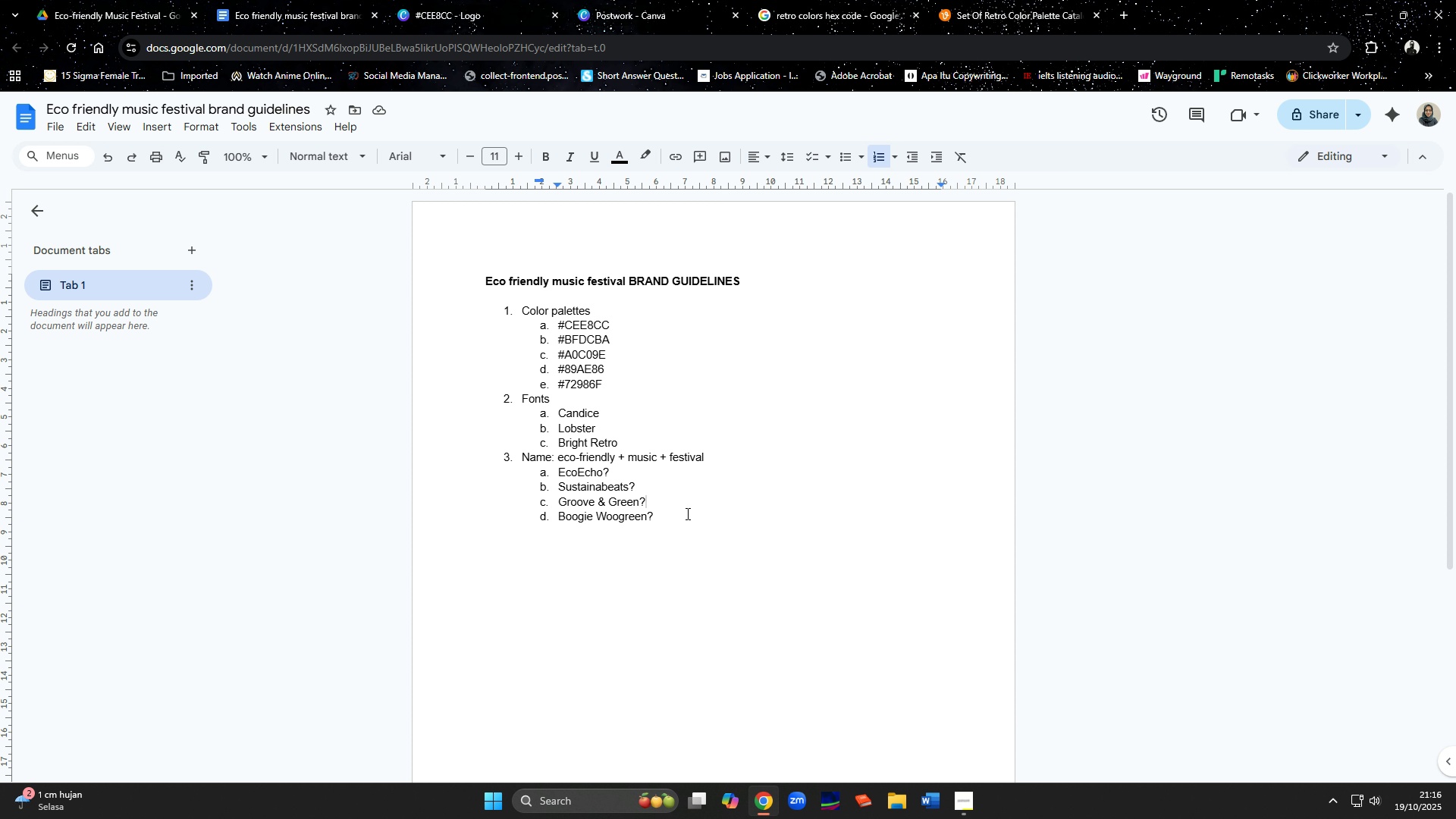 
left_click([686, 513])
 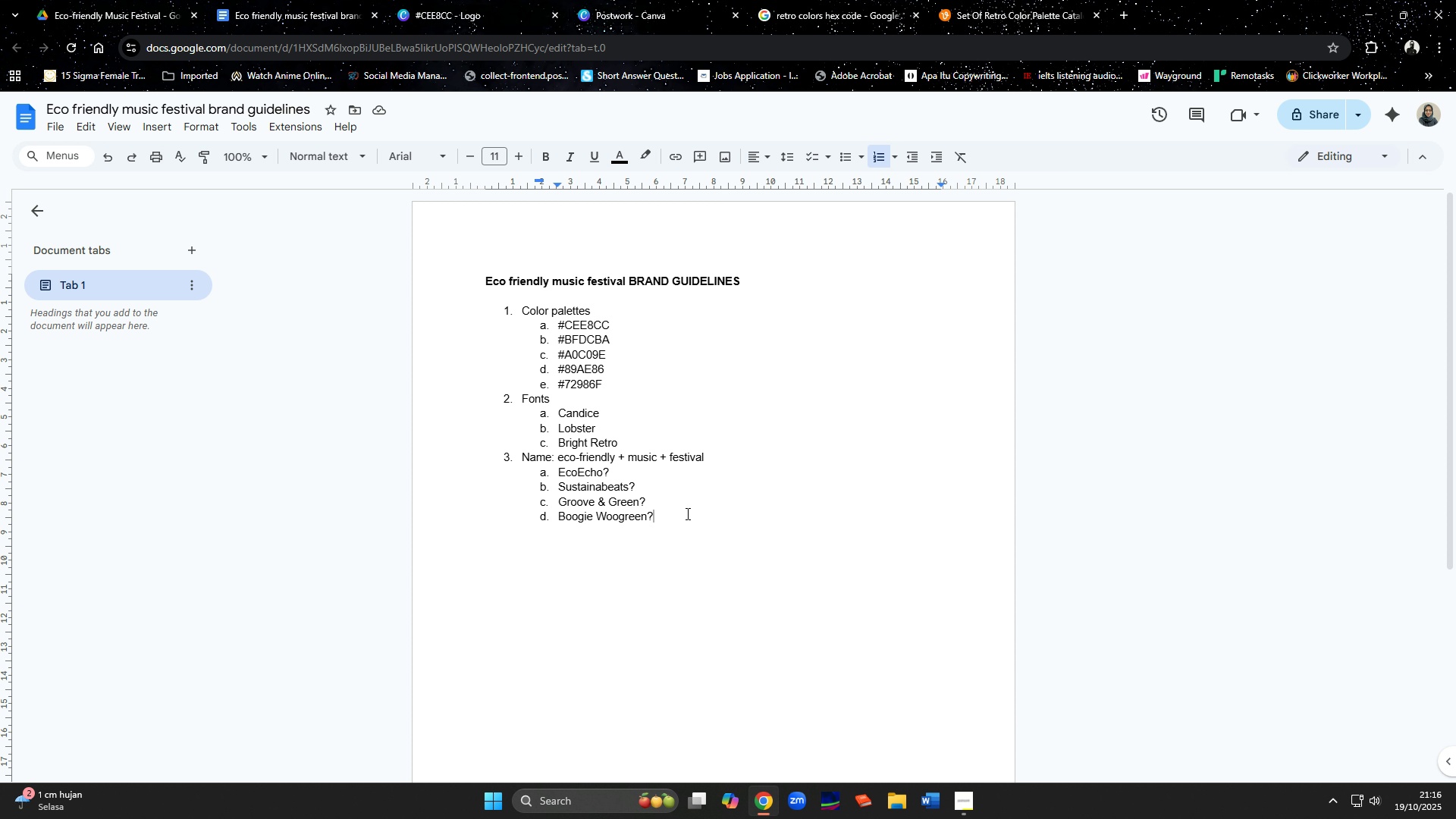 
key(Backspace)
 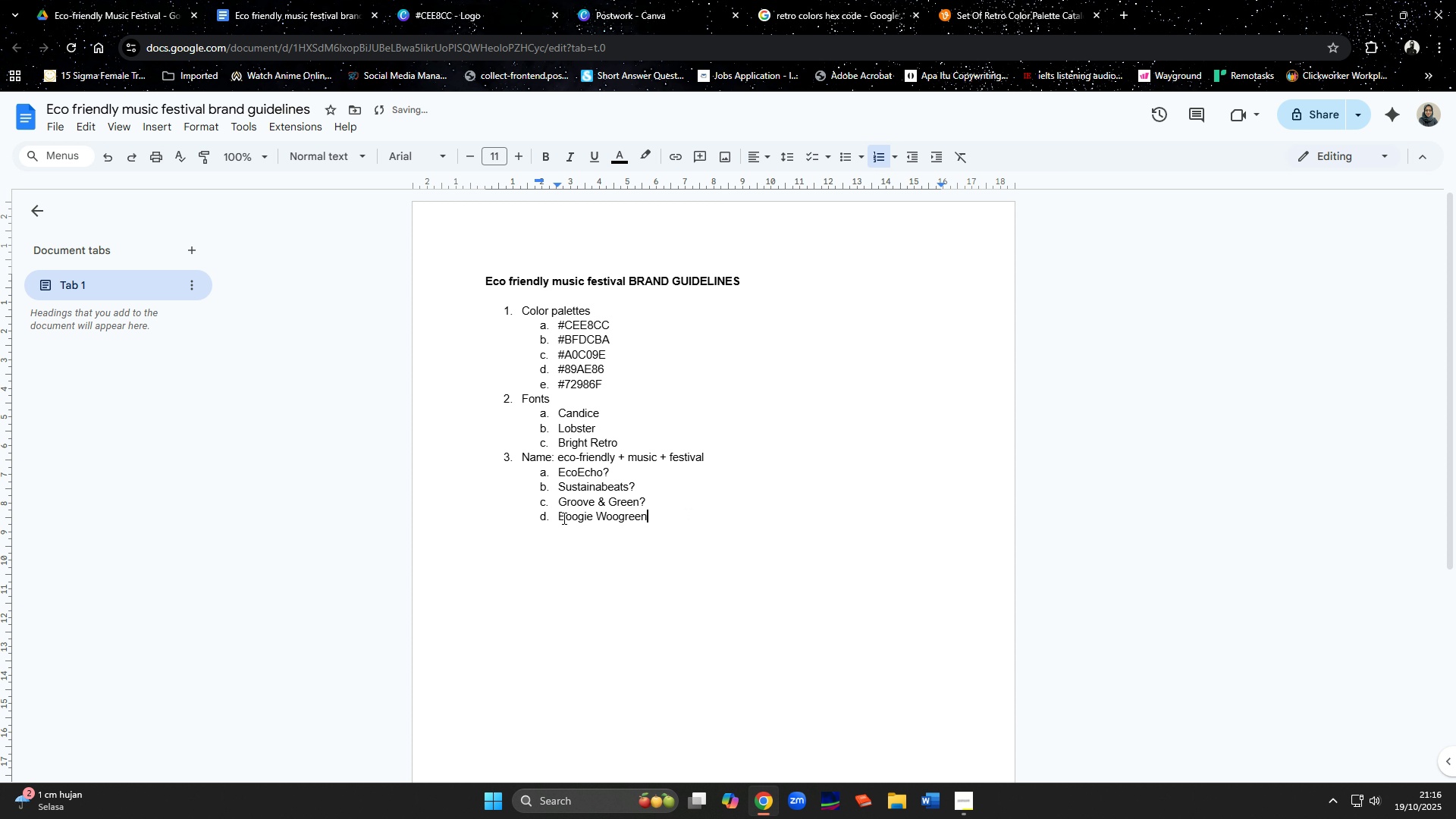 
left_click_drag(start_coordinate=[559, 514], to_coordinate=[648, 513])
 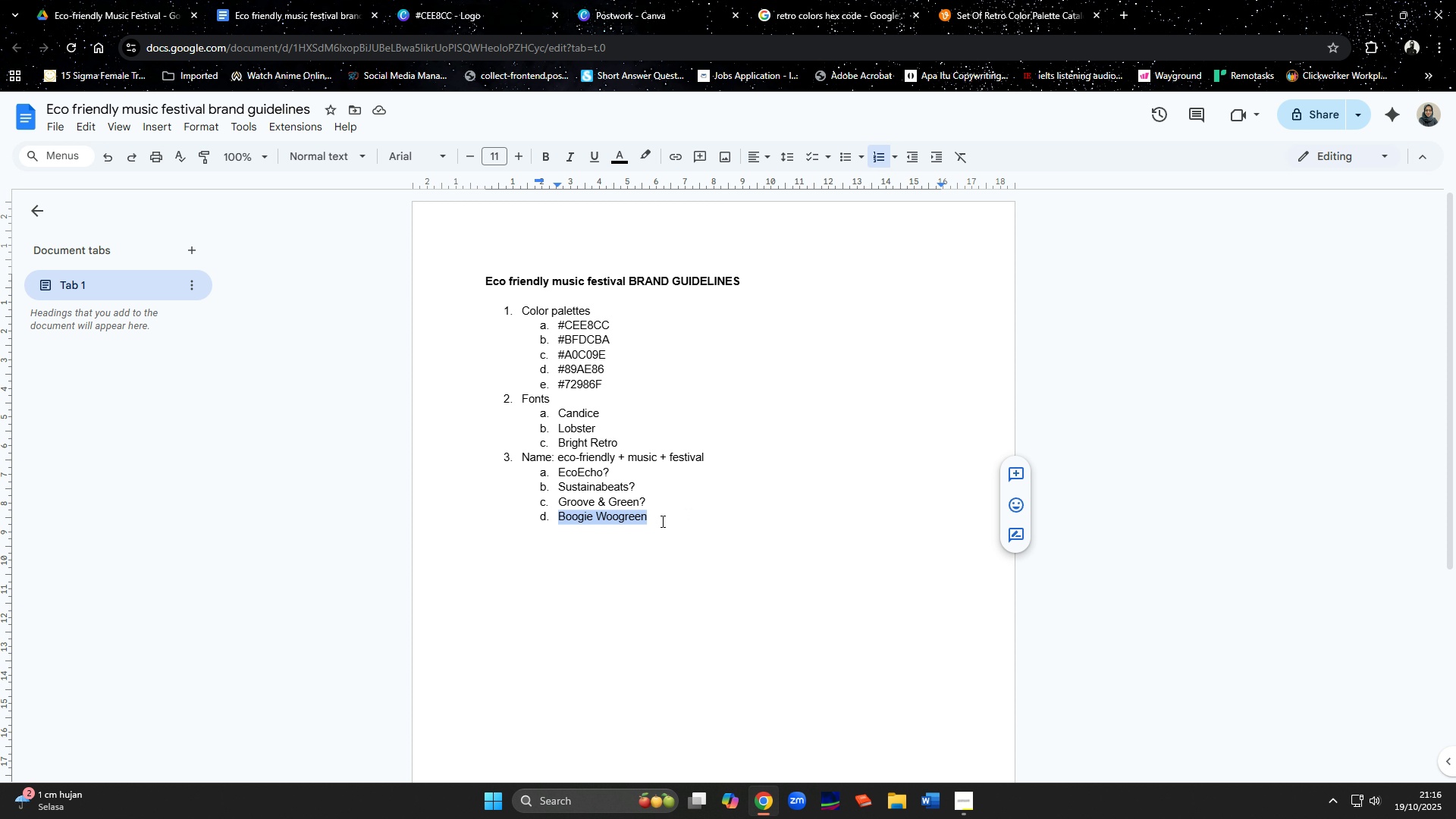 
left_click([677, 526])
 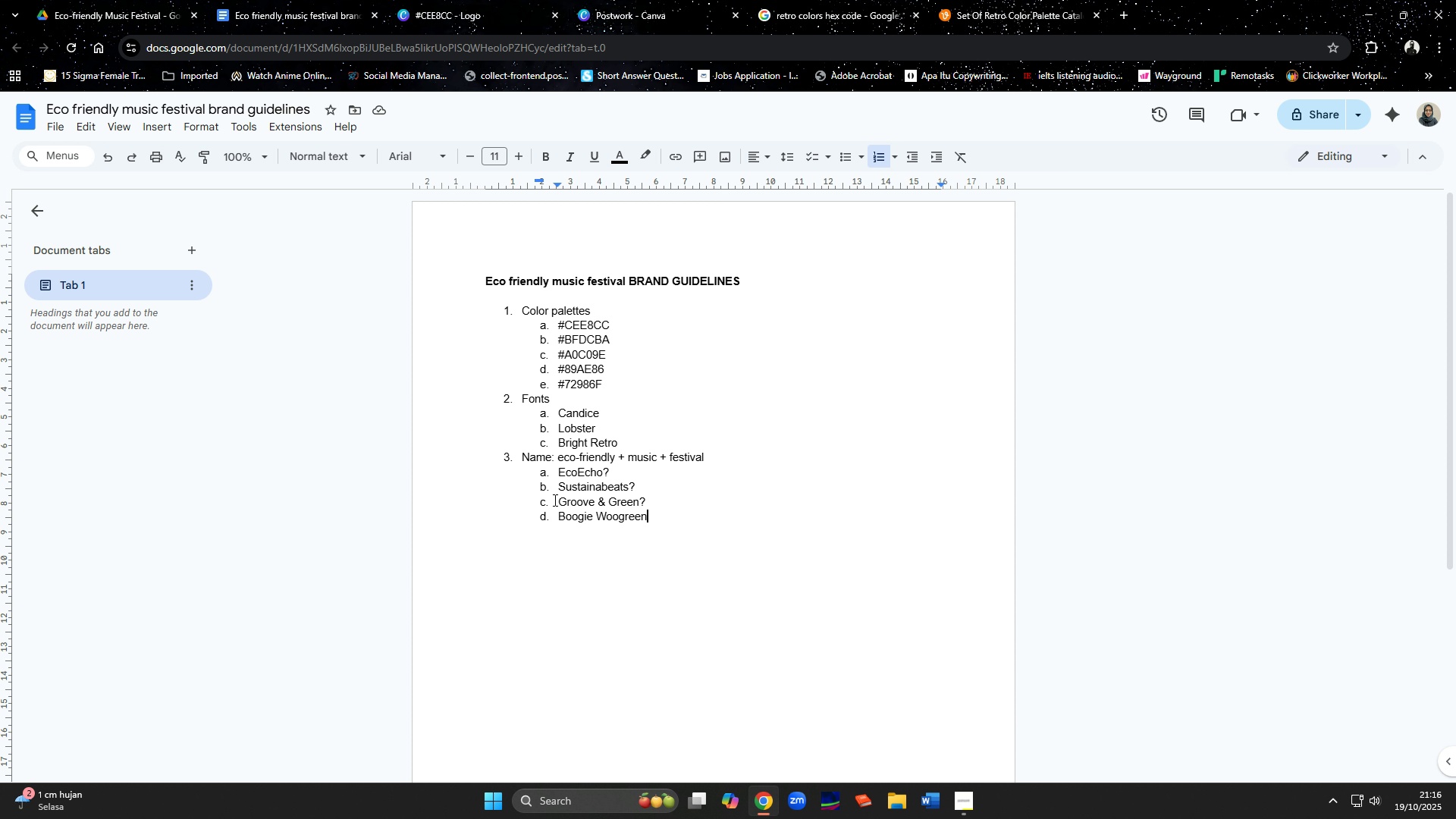 
left_click_drag(start_coordinate=[554, 500], to_coordinate=[627, 501])
 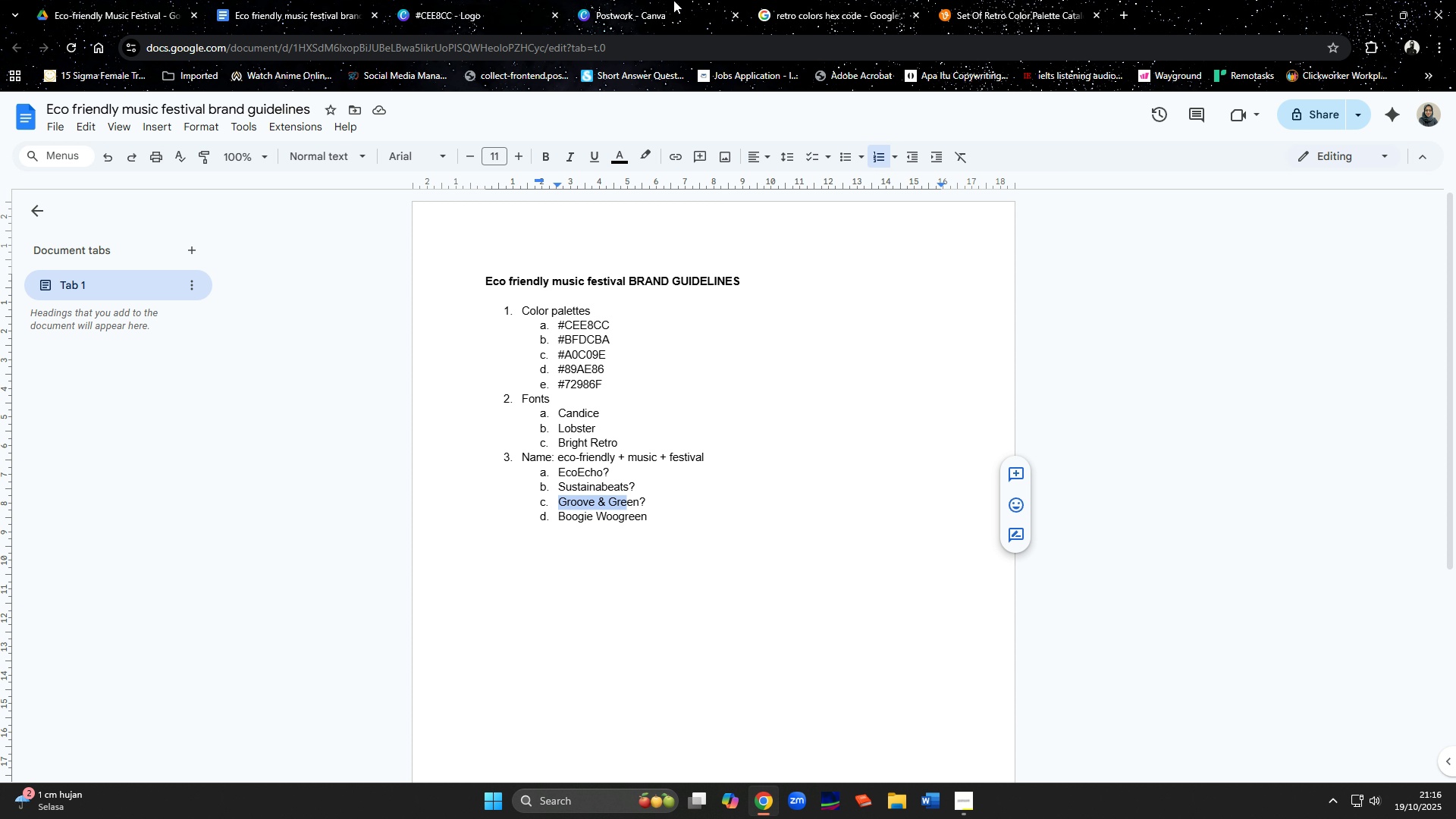 
left_click([673, 0])
 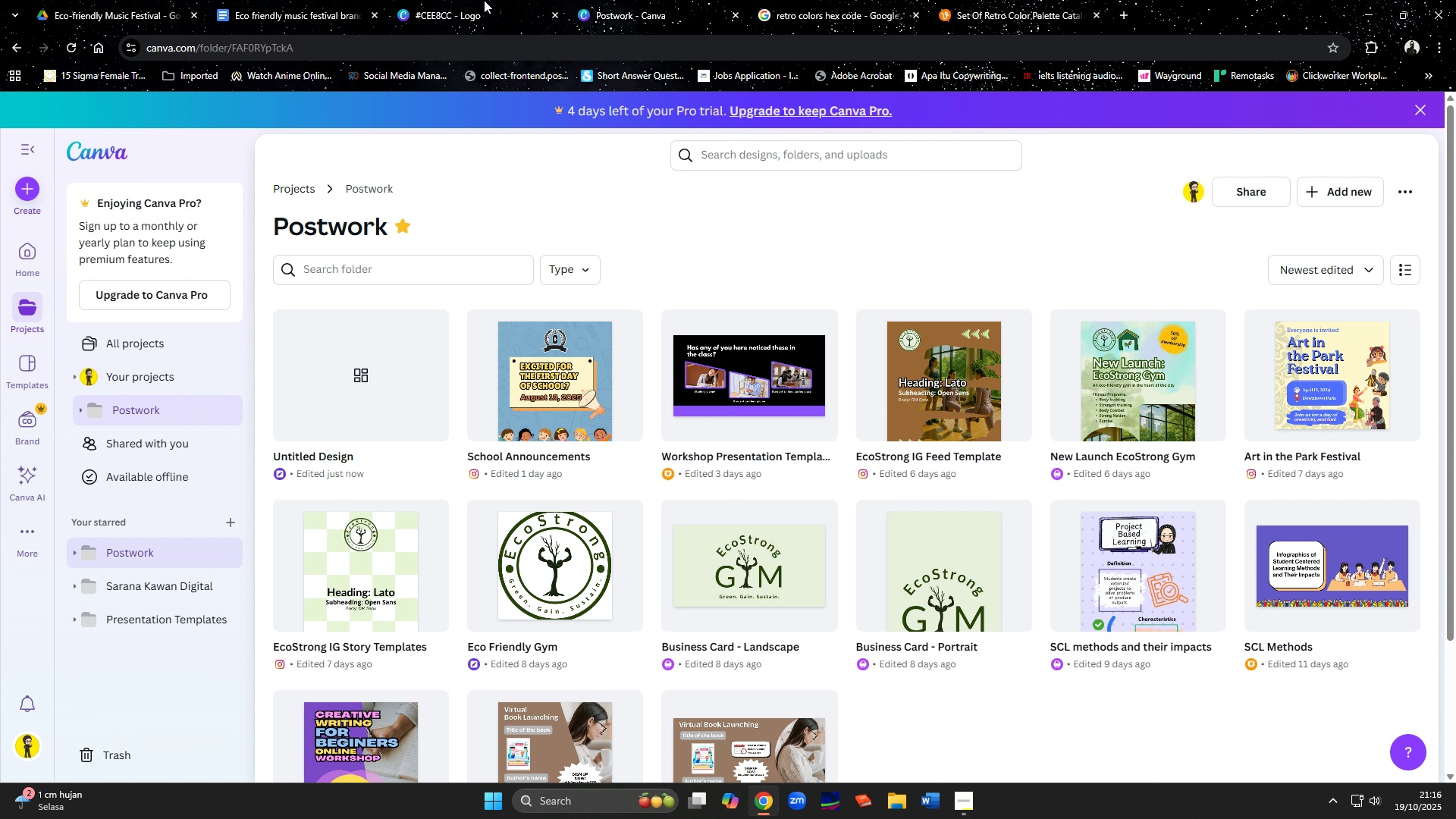 
left_click([484, 0])
 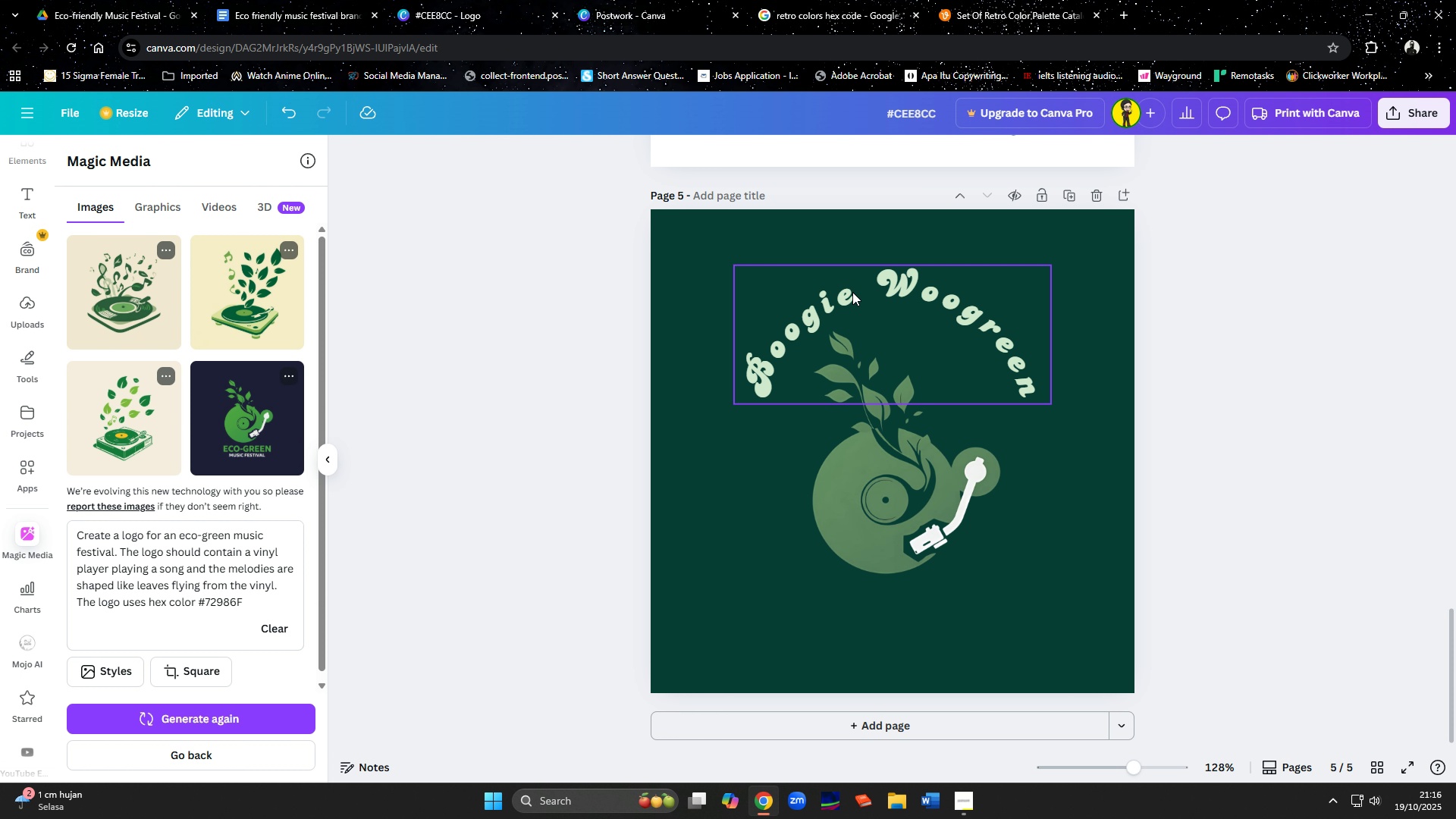 
double_click([852, 292])
 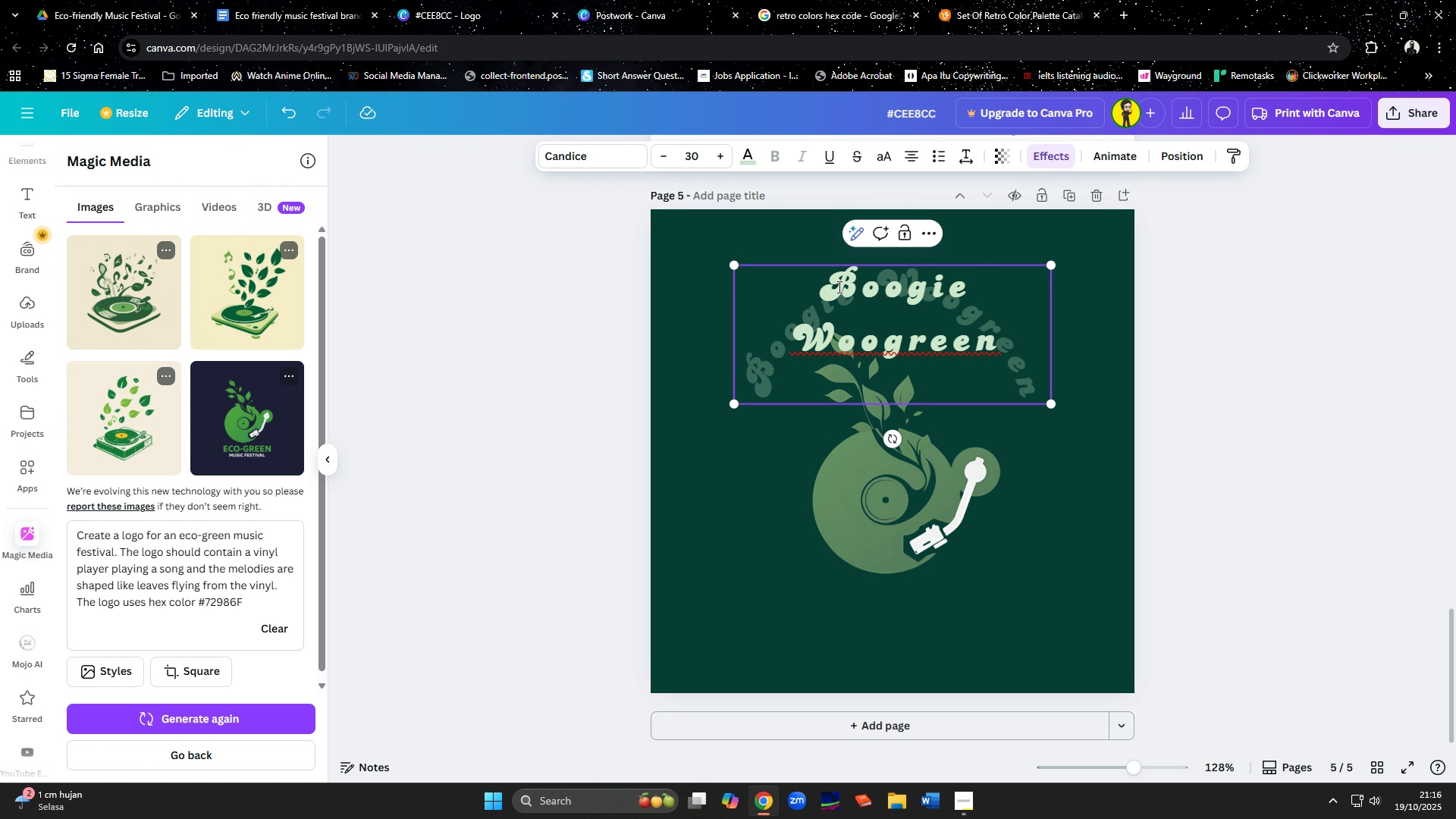 
left_click_drag(start_coordinate=[836, 286], to_coordinate=[1066, 329])
 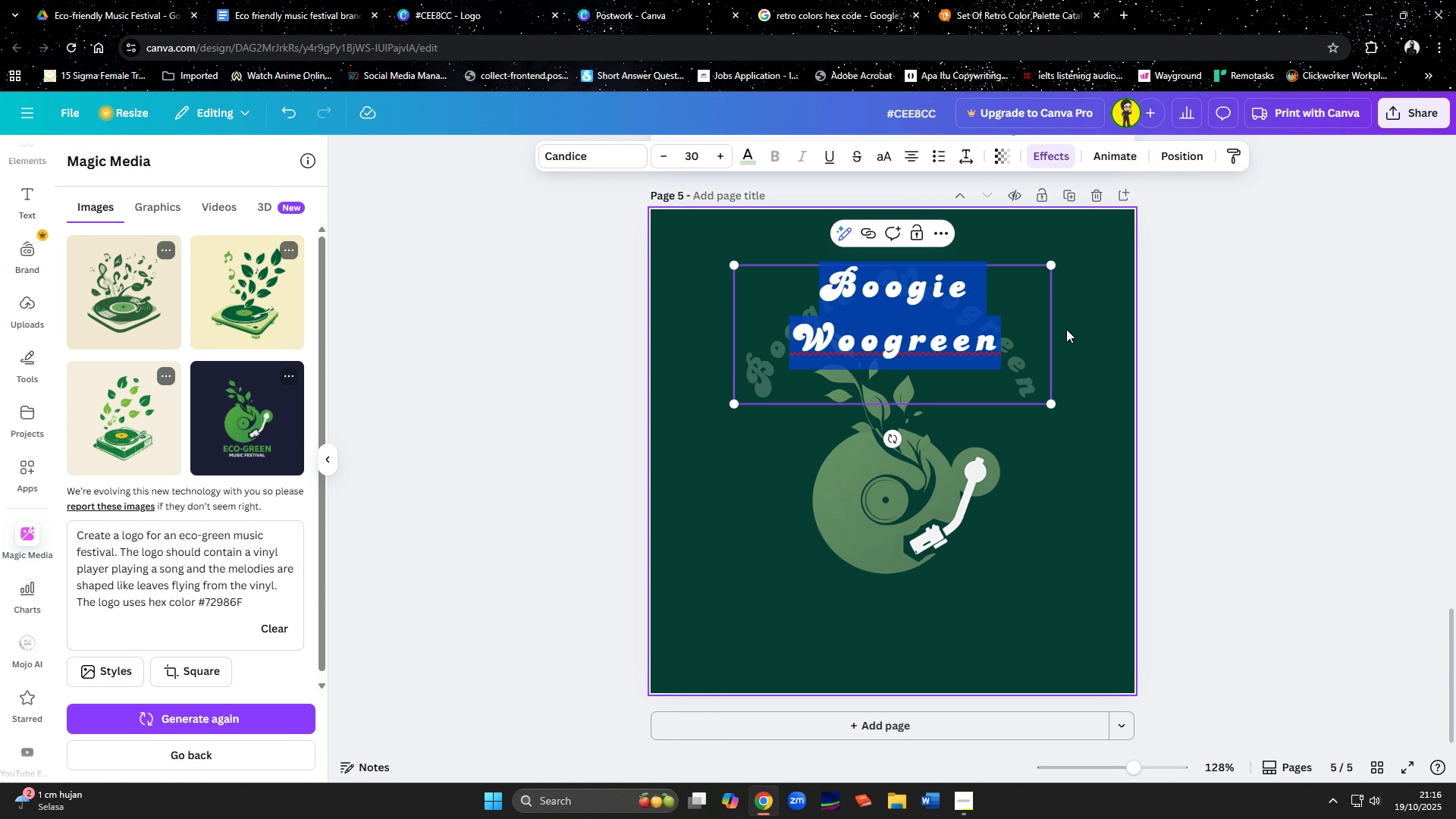 
type(Gri)
key(Backspace)
type(oove & Green)
 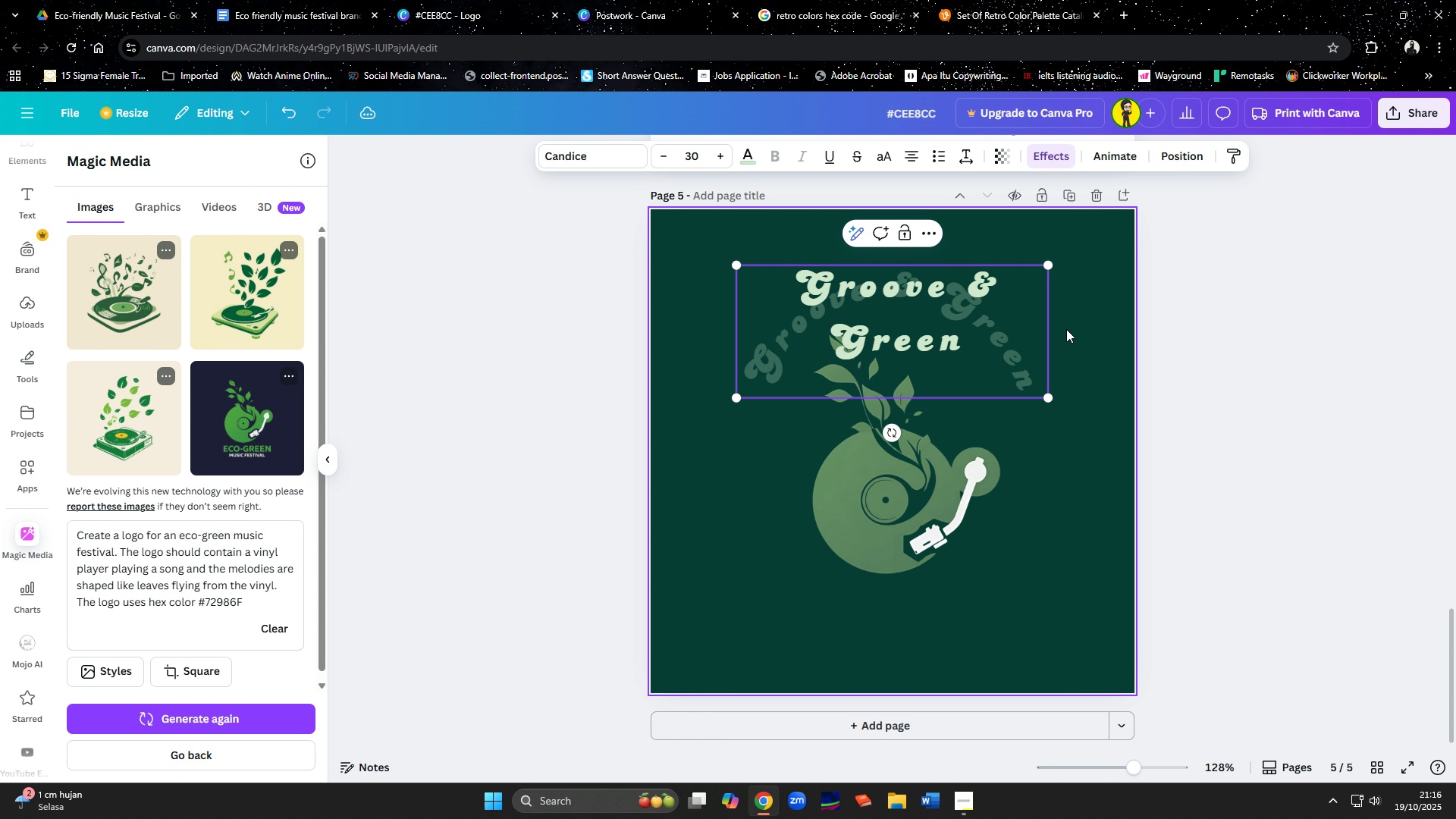 
left_click([827, 557])
 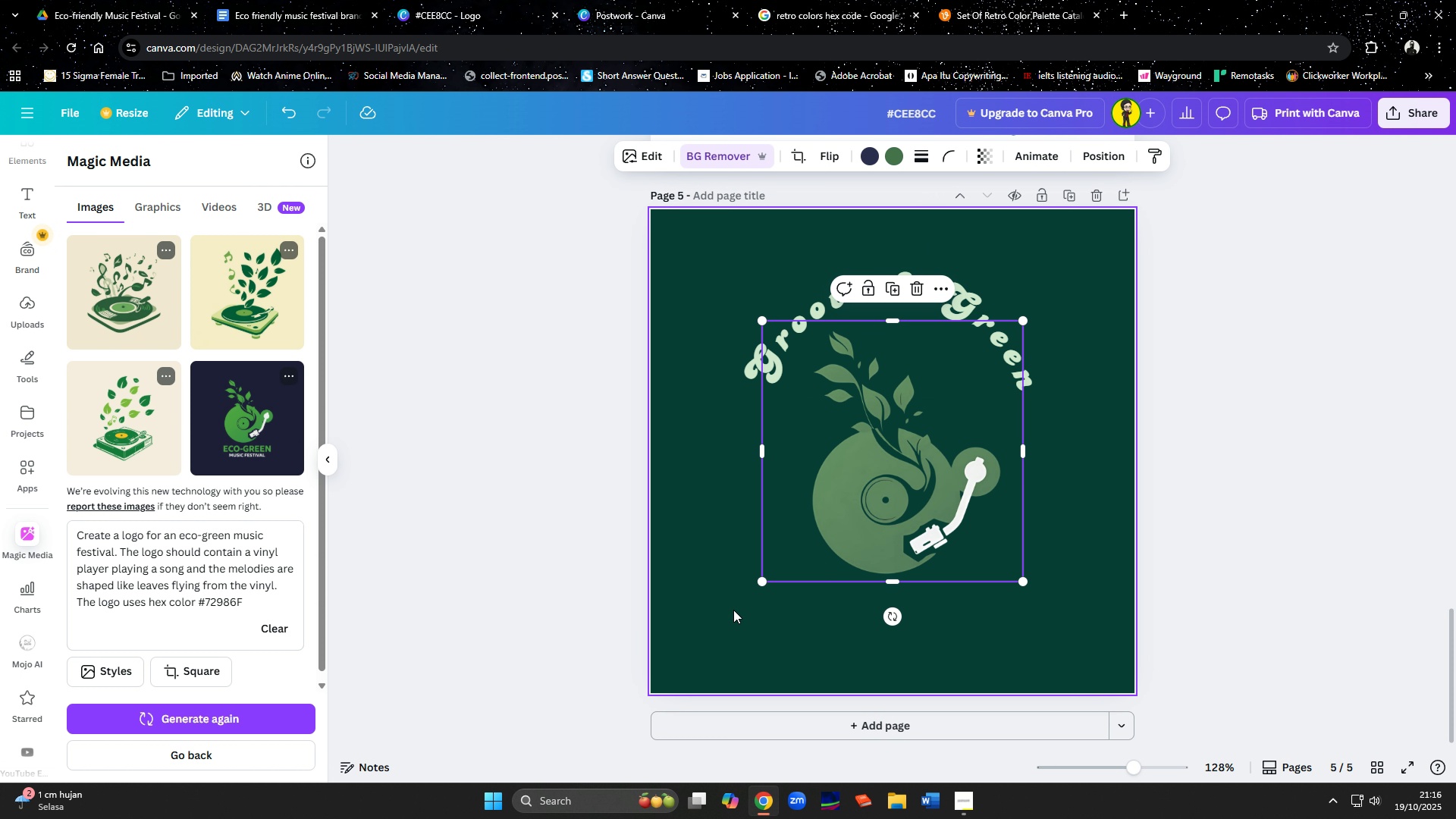 
left_click([731, 614])
 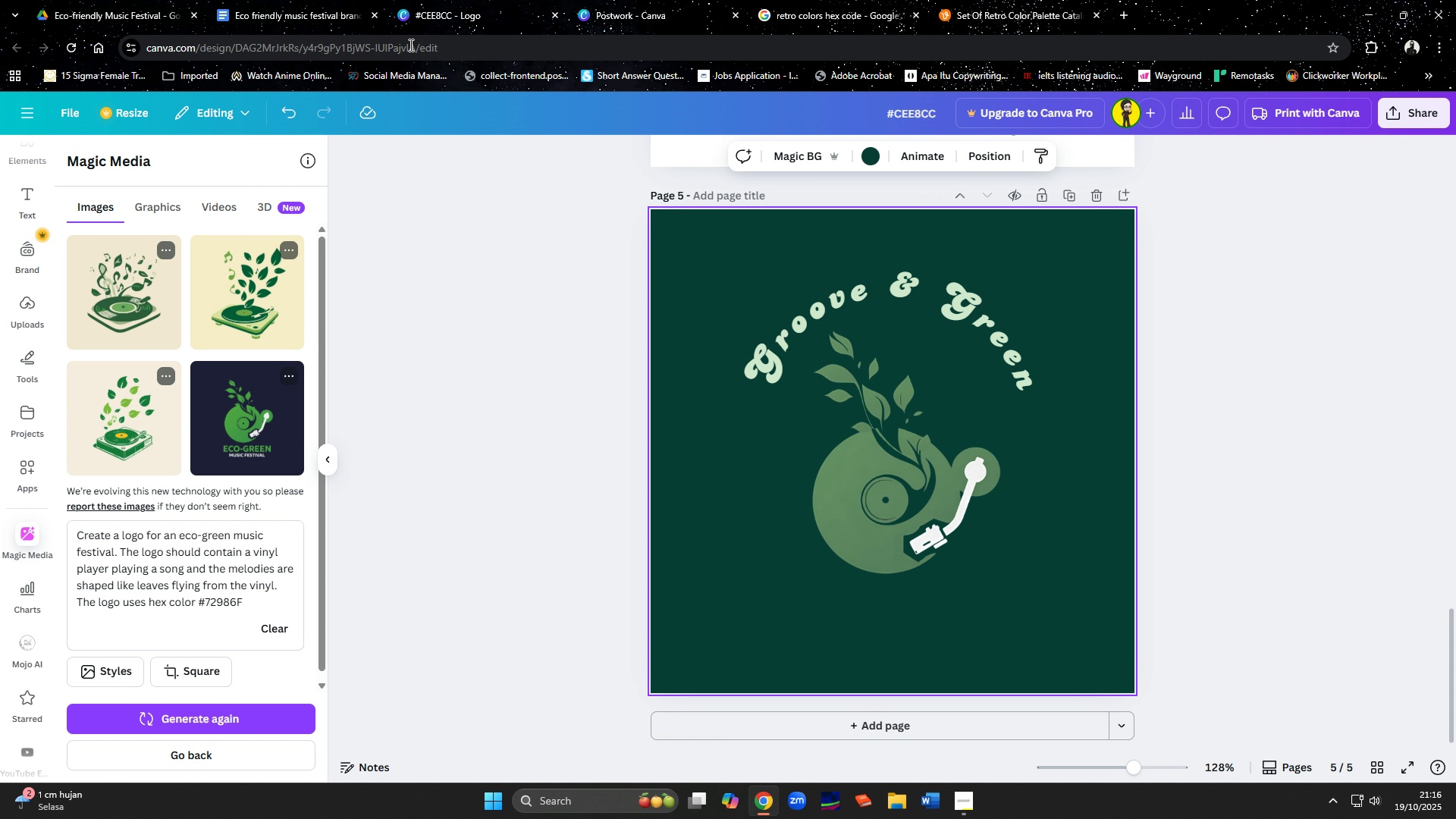 
left_click([340, 14])
 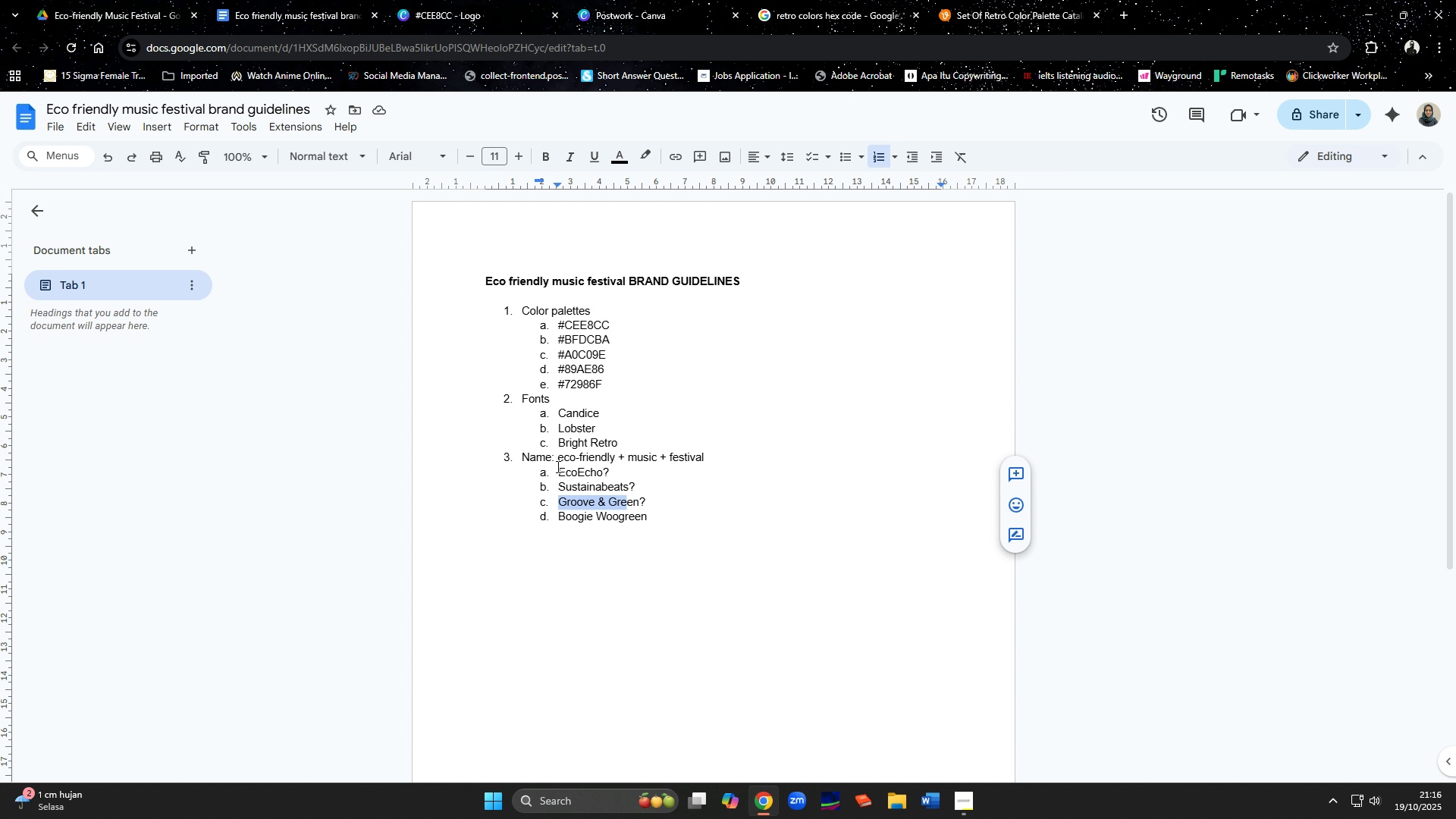 
left_click_drag(start_coordinate=[558, 472], to_coordinate=[639, 486])
 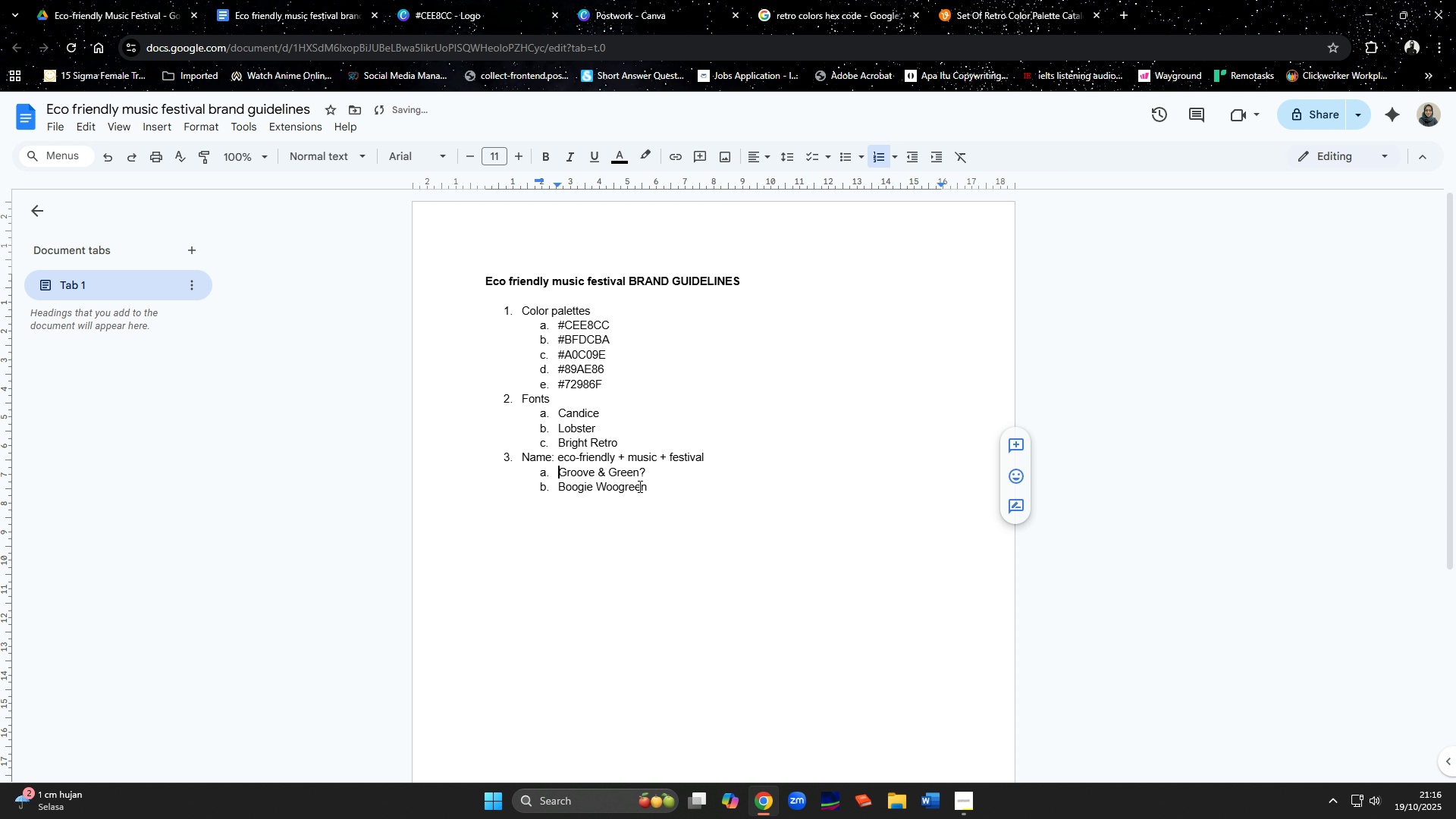 
key(Backspace)
 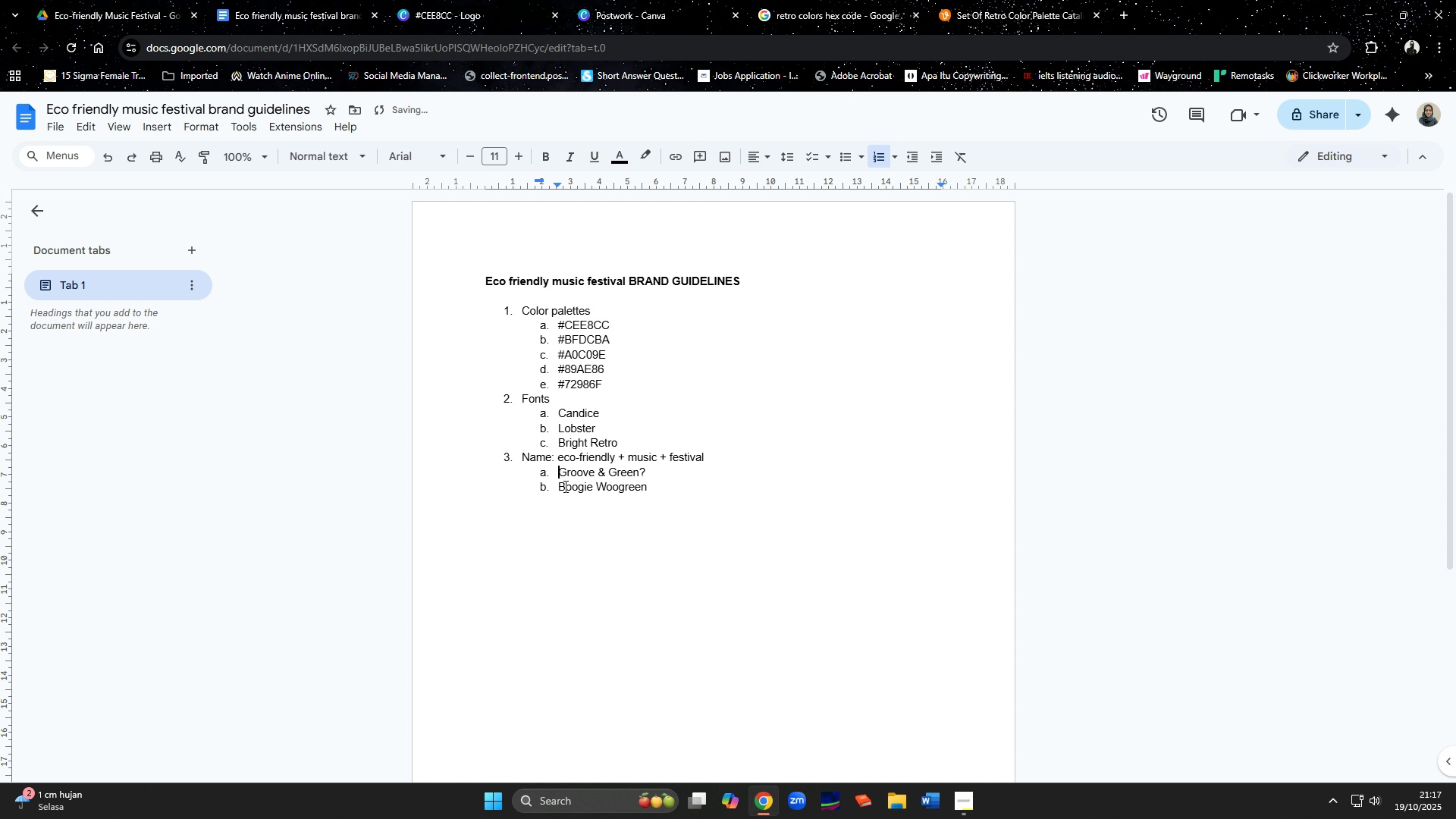 
left_click_drag(start_coordinate=[562, 486], to_coordinate=[647, 485])
 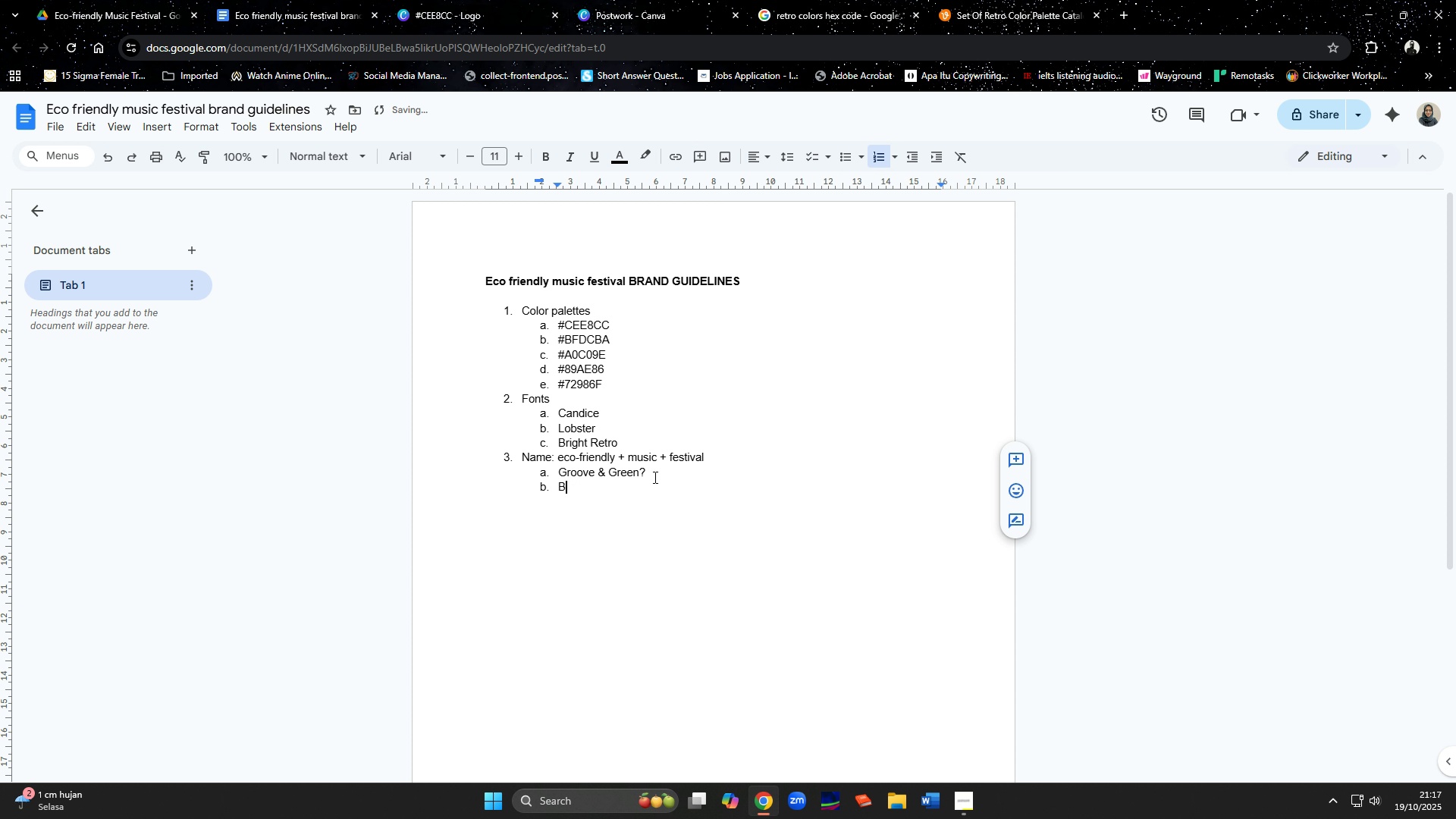 
key(Backspace)
 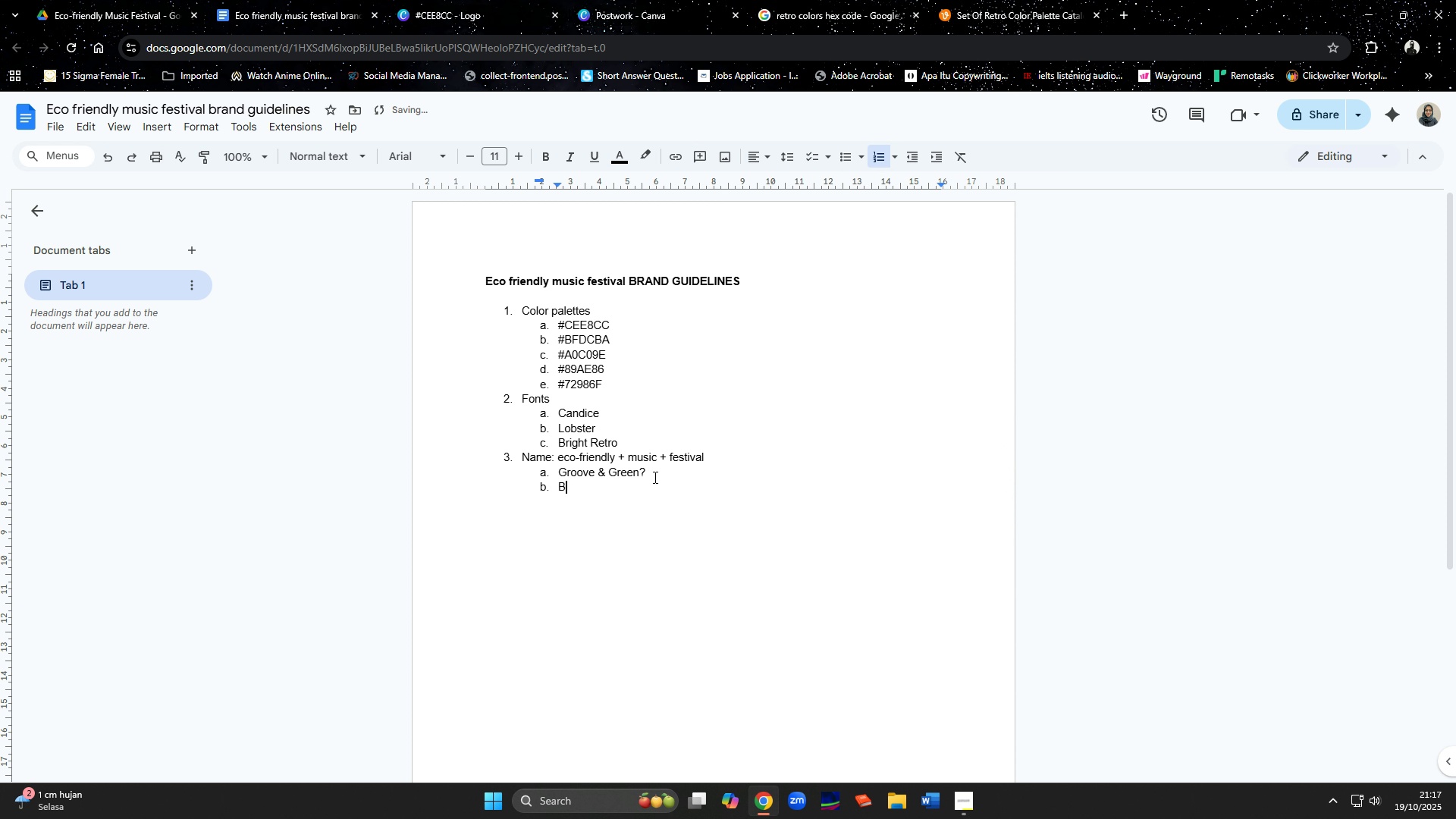 
key(Backspace)
 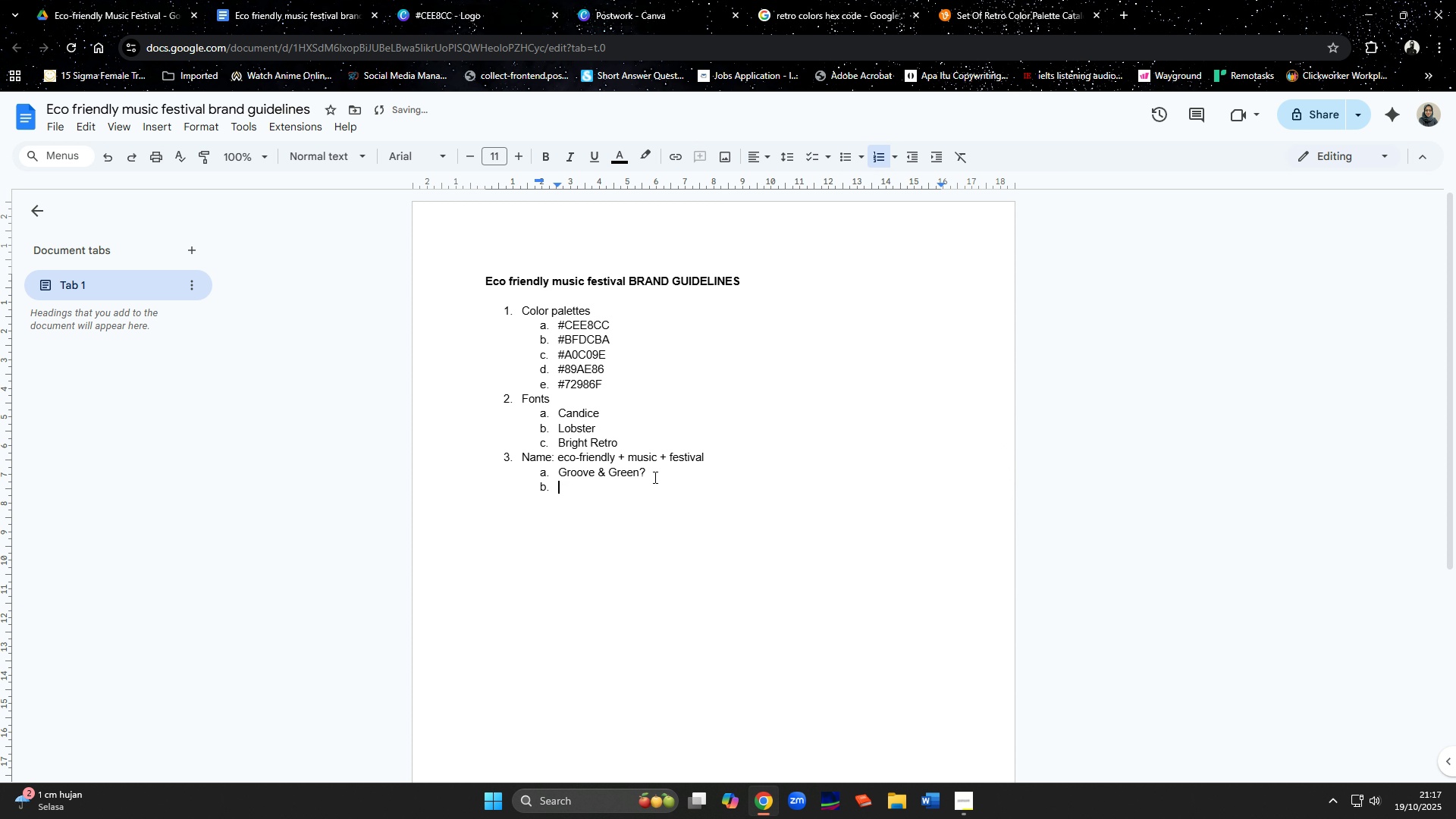 
key(Backspace)
 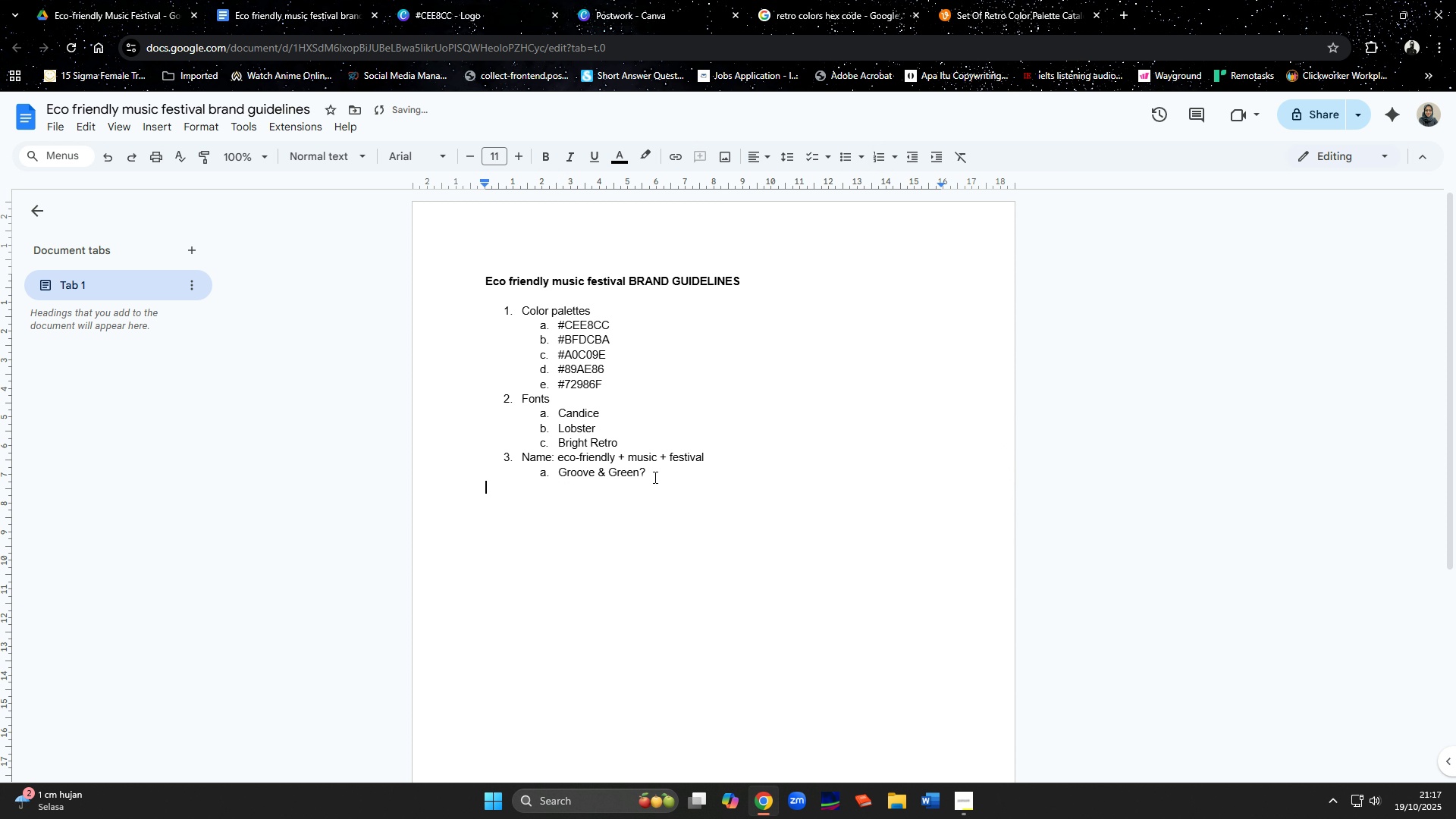 
key(Backspace)
 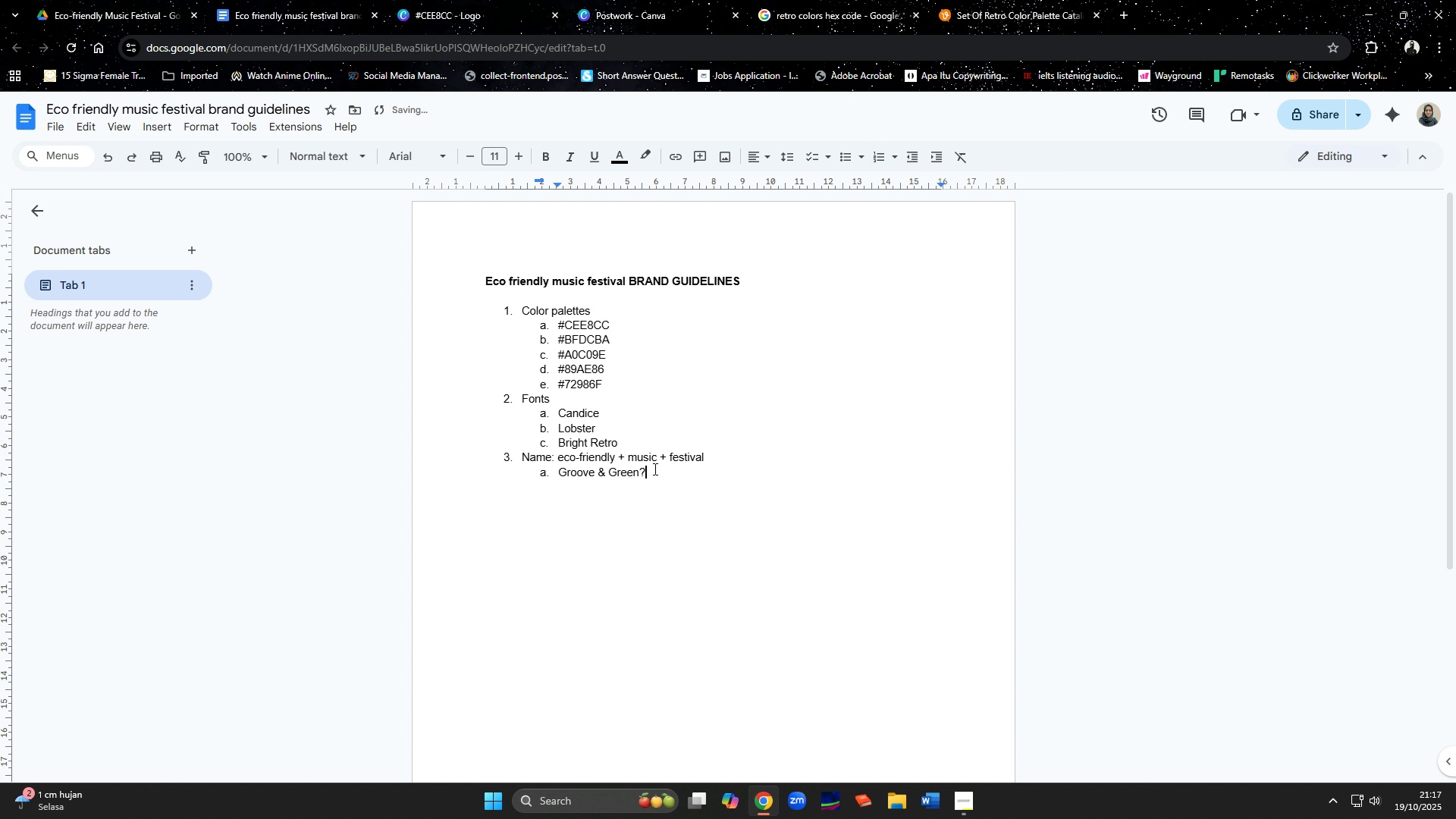 
left_click([654, 469])
 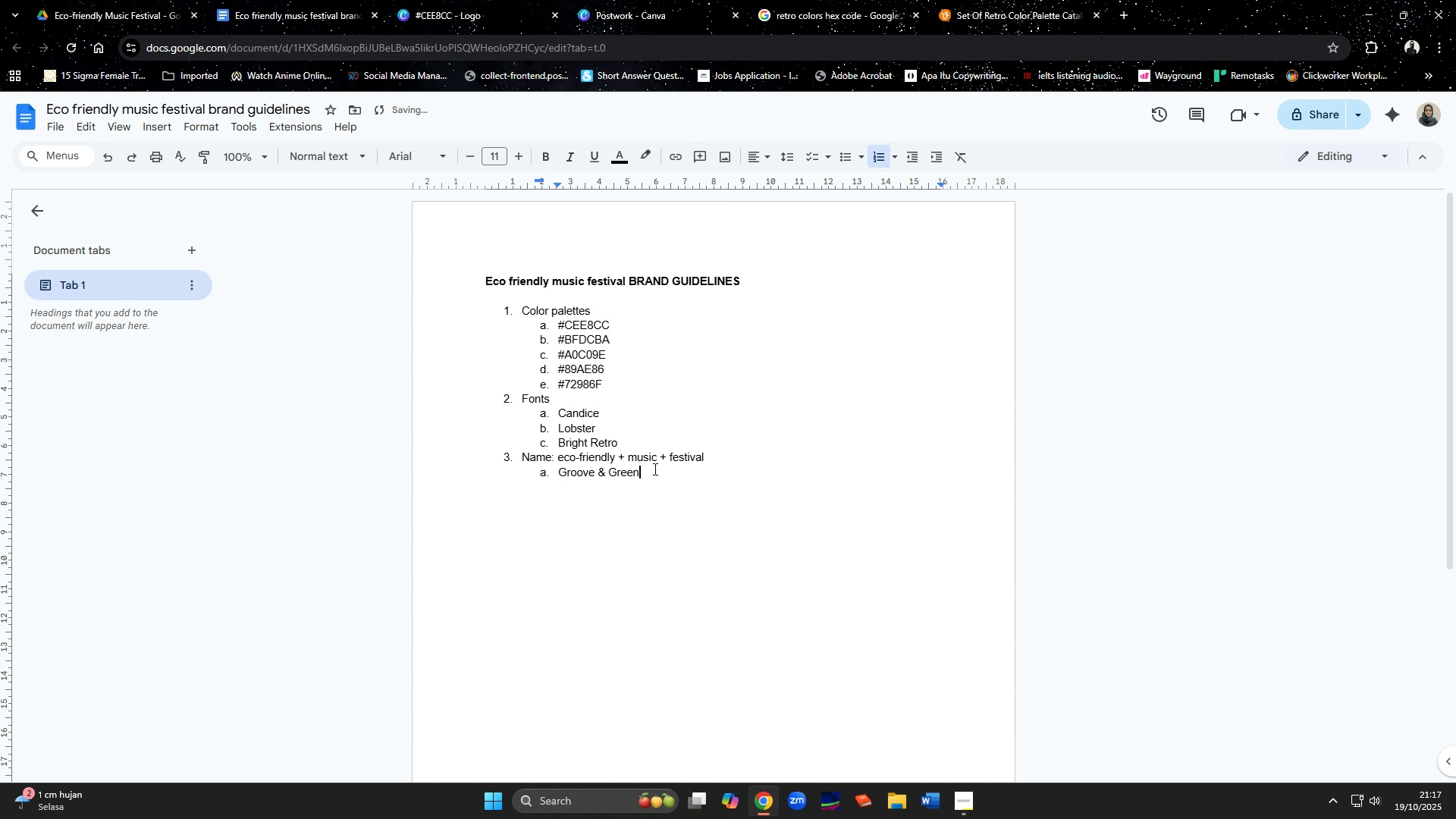 
key(Backspace)
 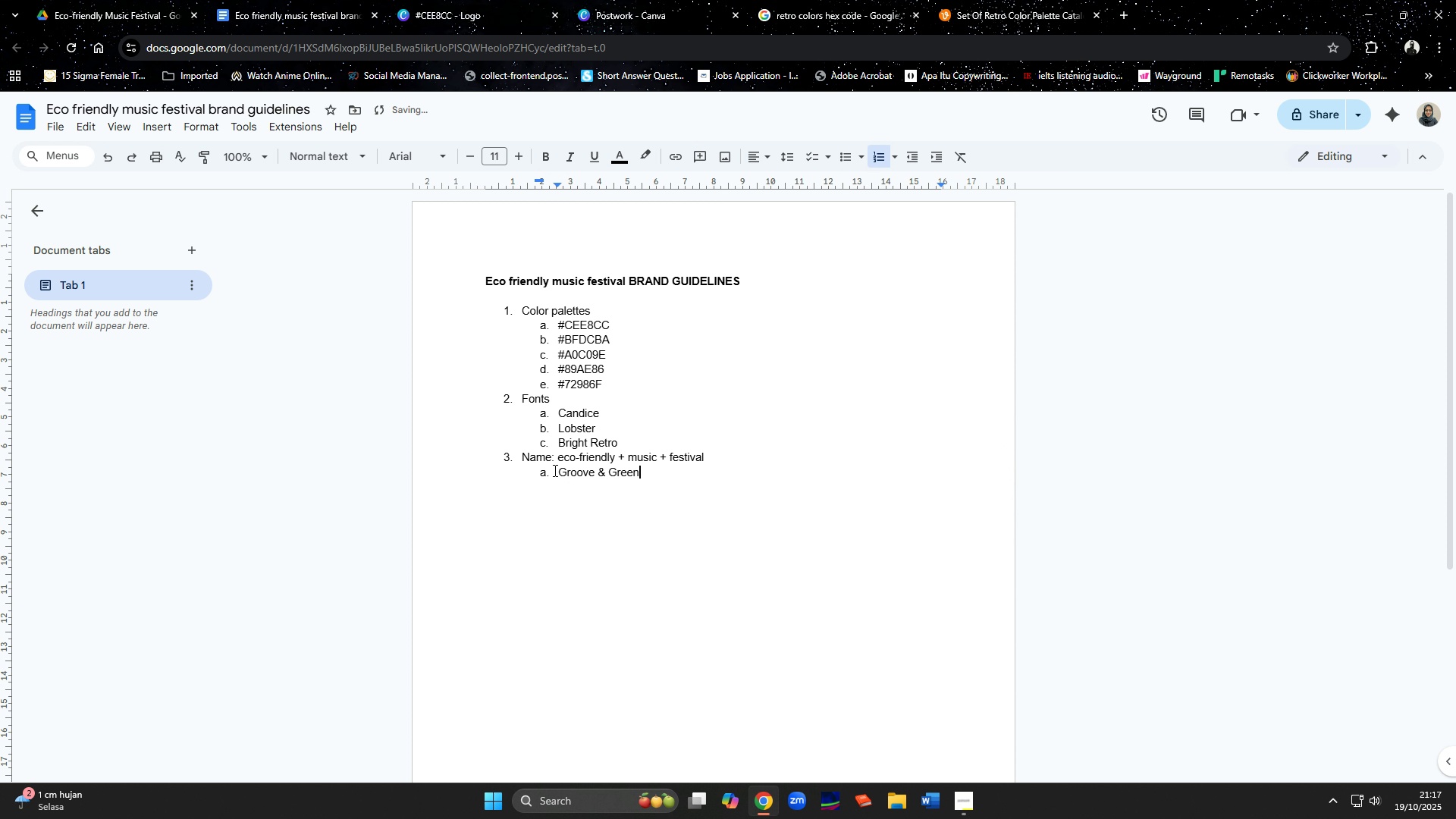 
left_click([557, 472])
 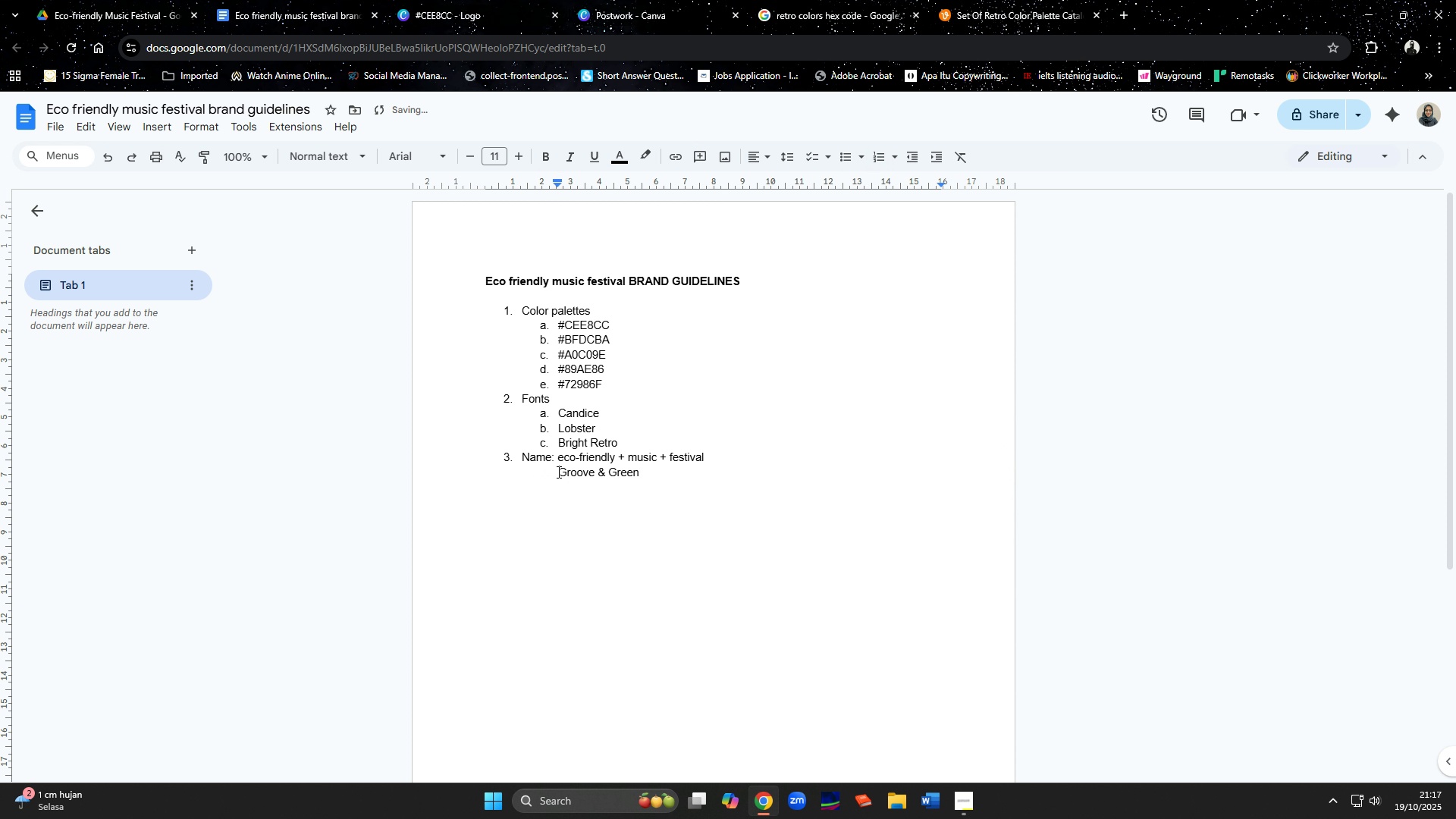 
key(Backspace)
 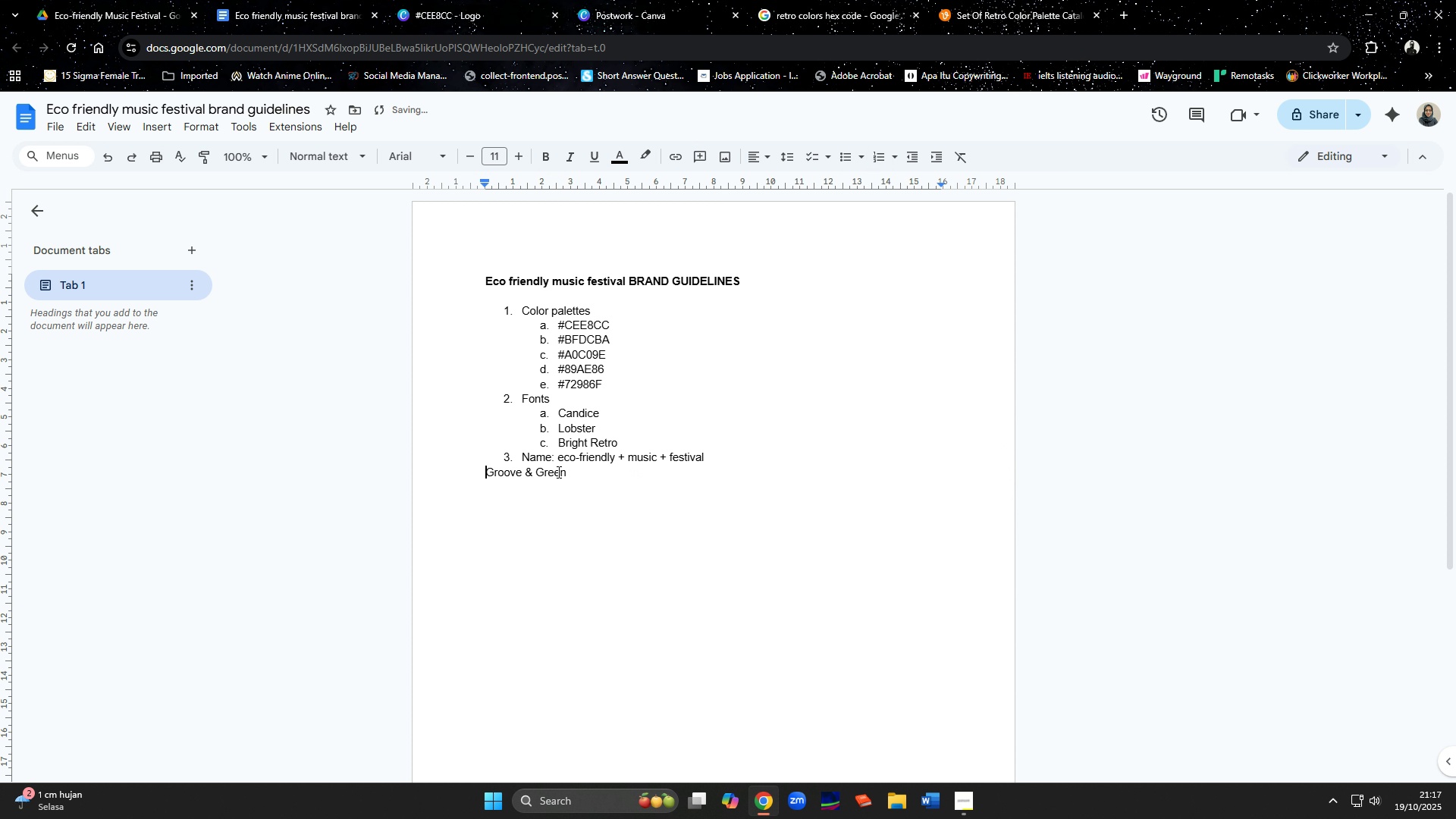 
key(Backspace)
 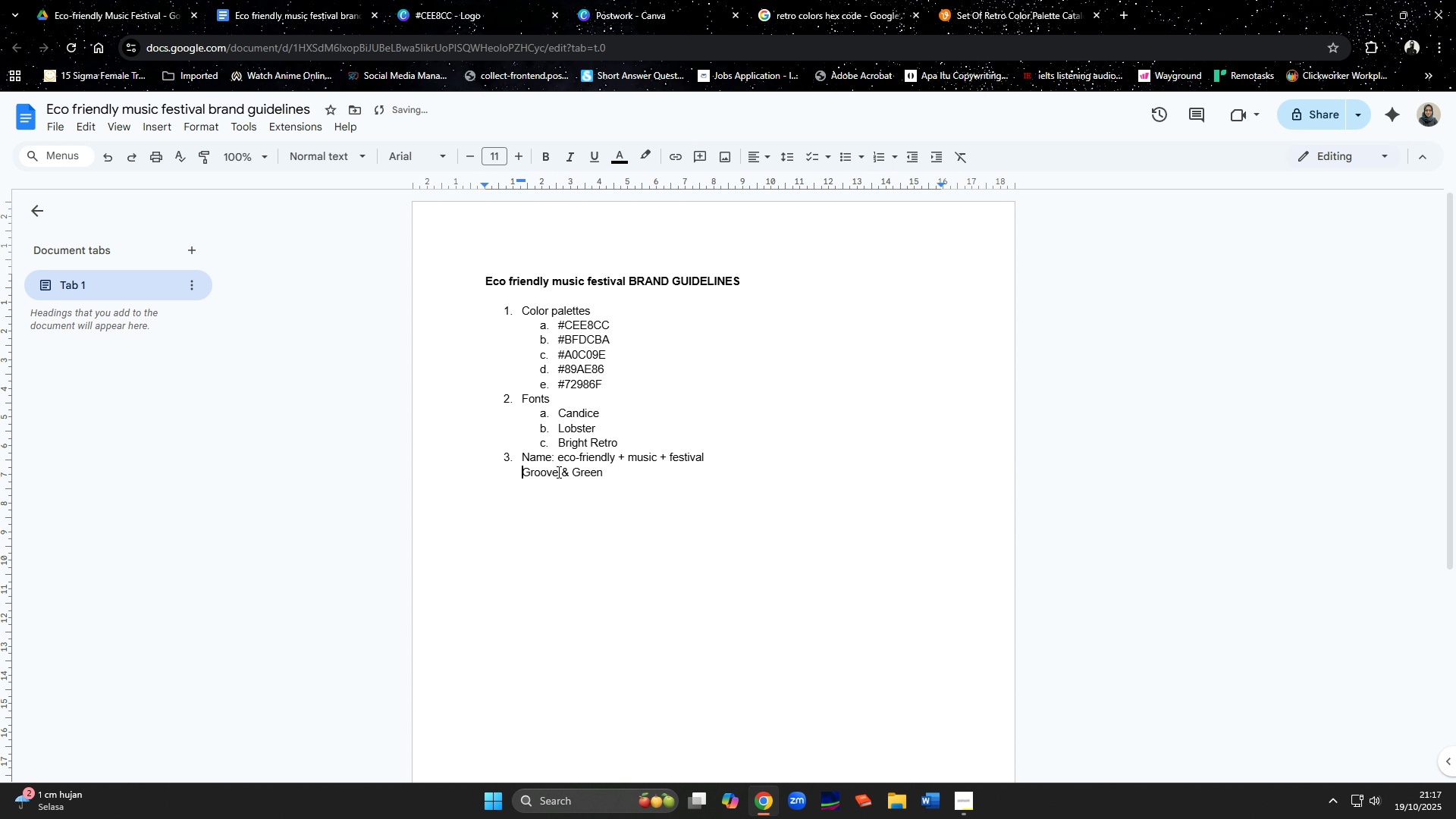 
key(Tab)
 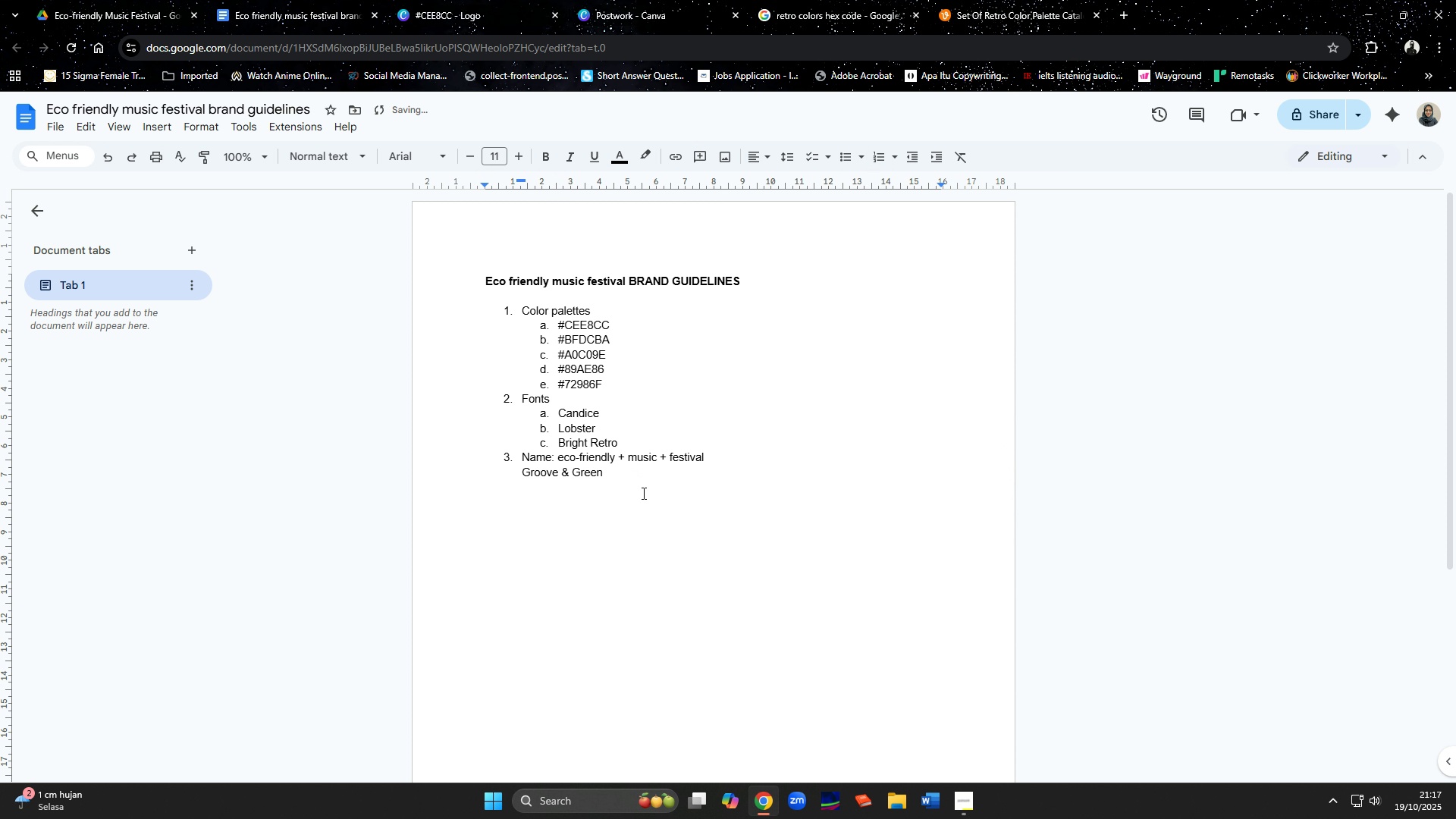 
left_click([642, 493])
 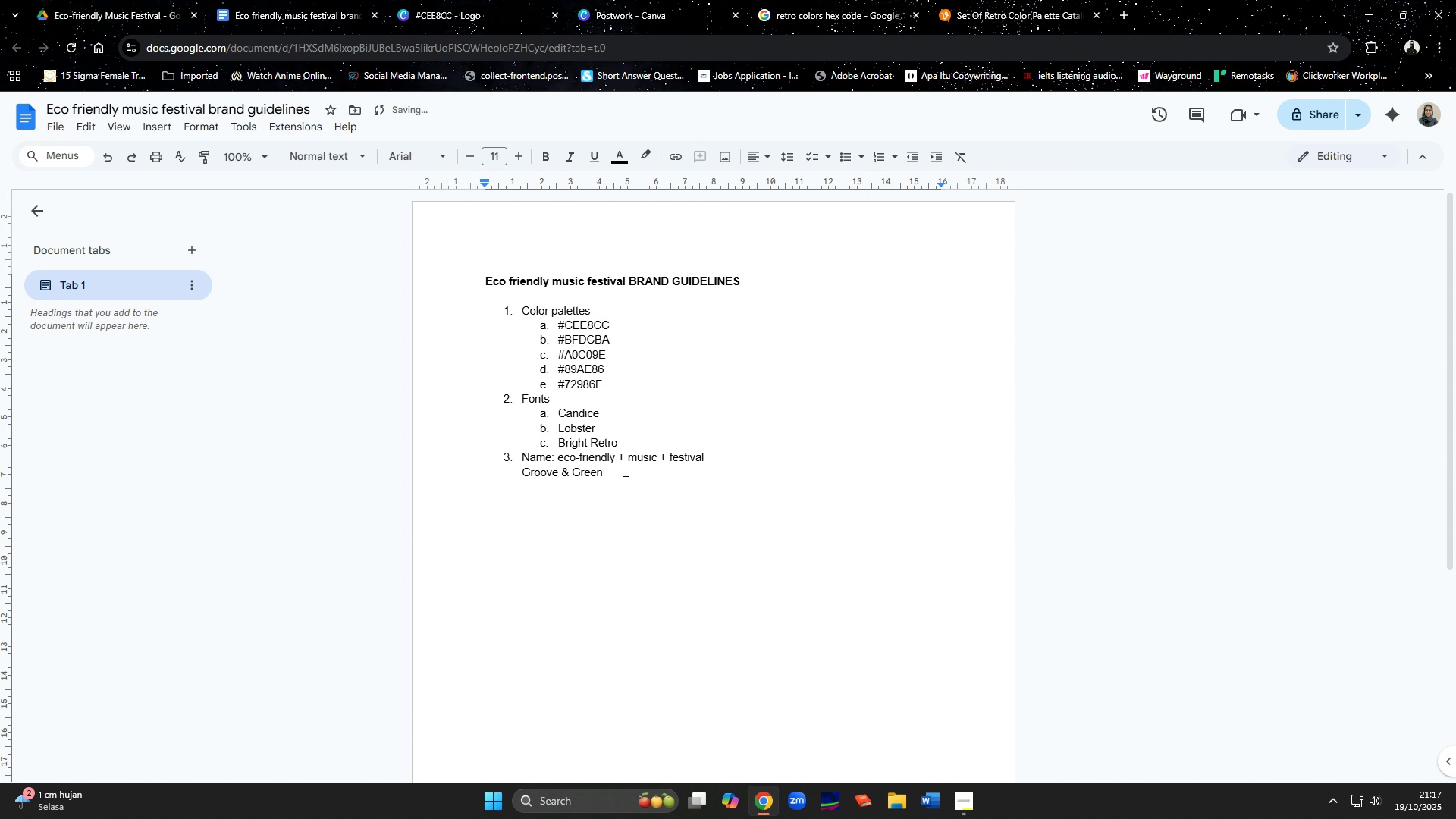 
left_click([623, 481])
 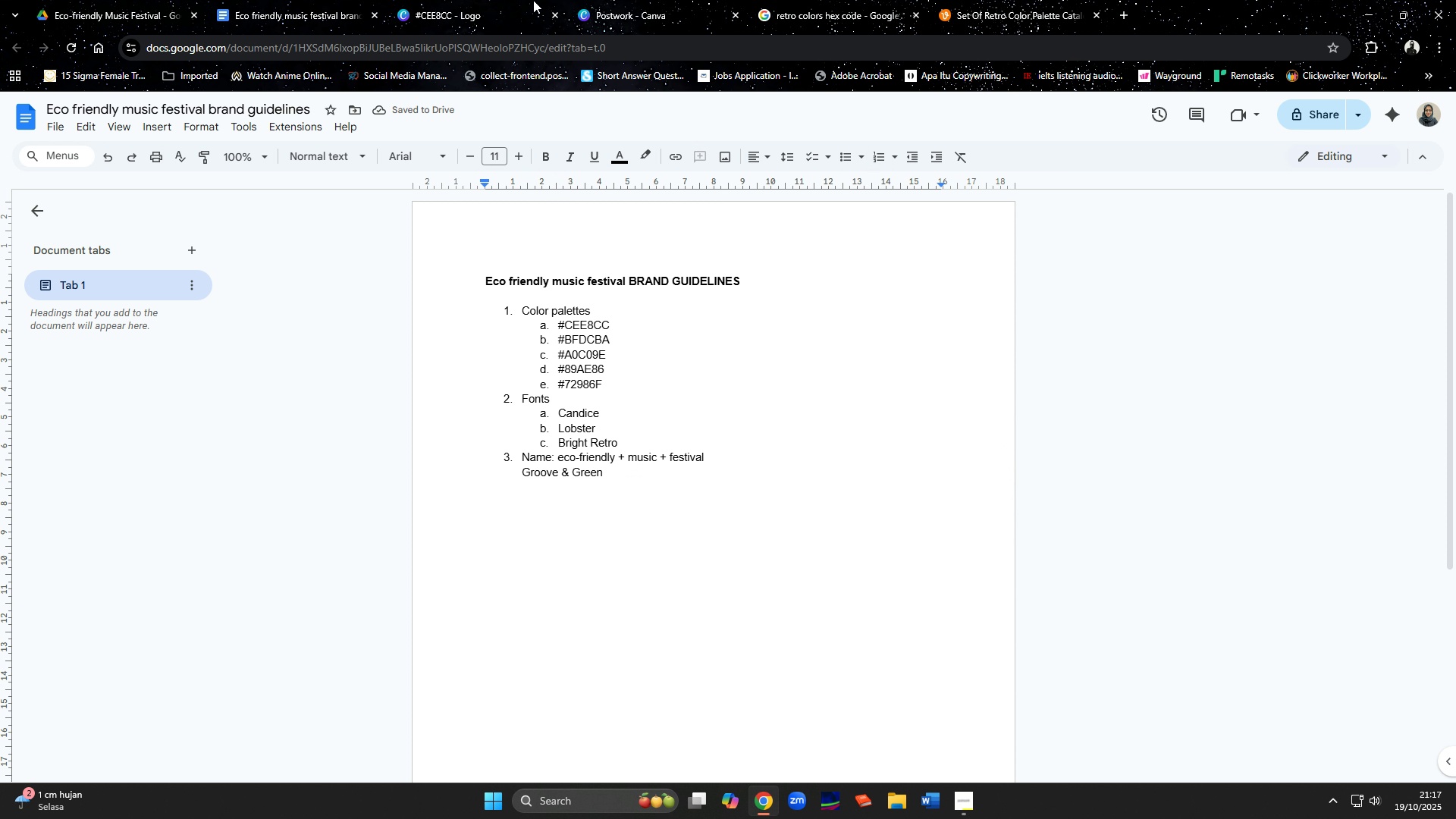 
left_click([513, 0])
 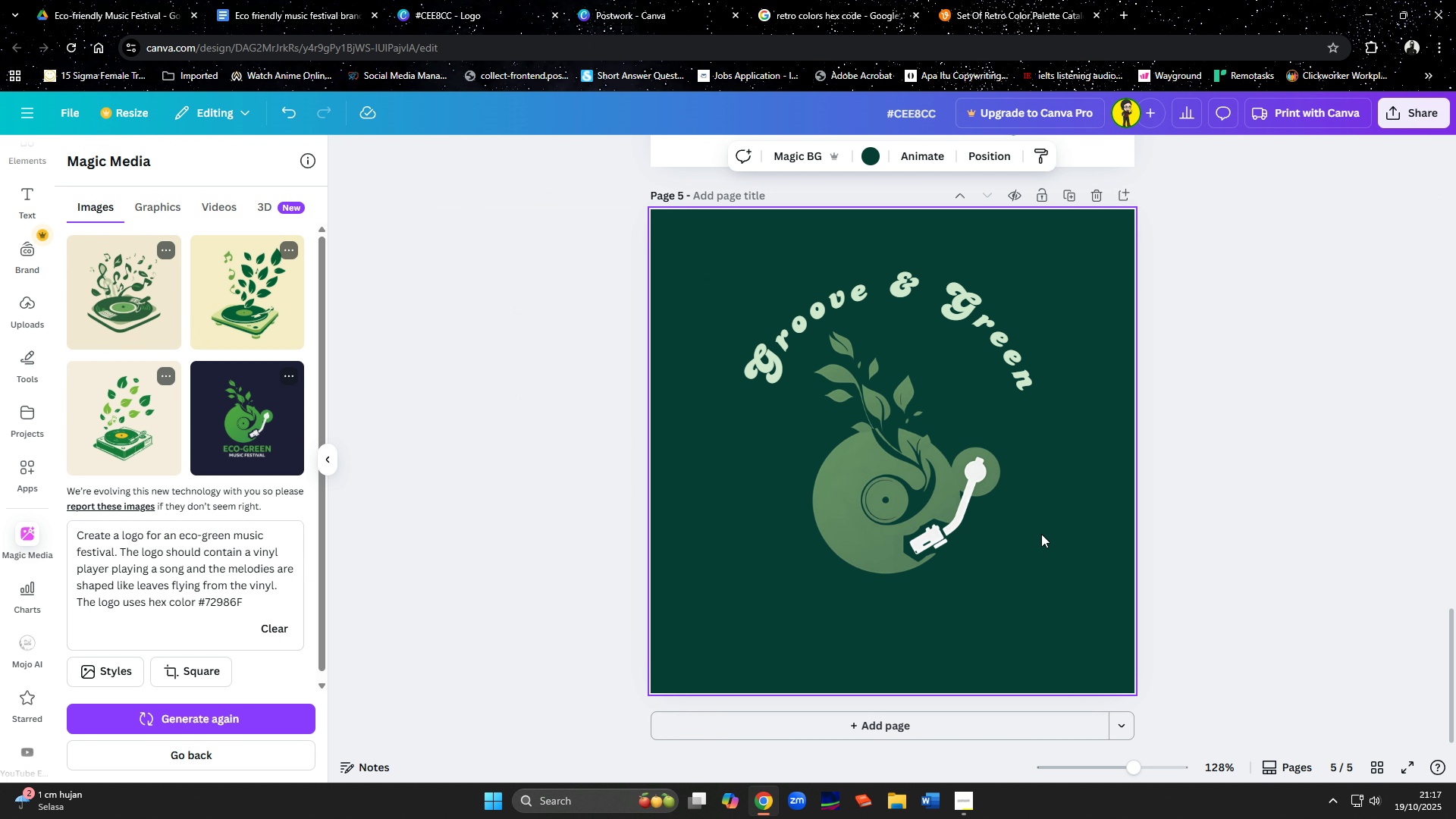 
left_click([1041, 534])
 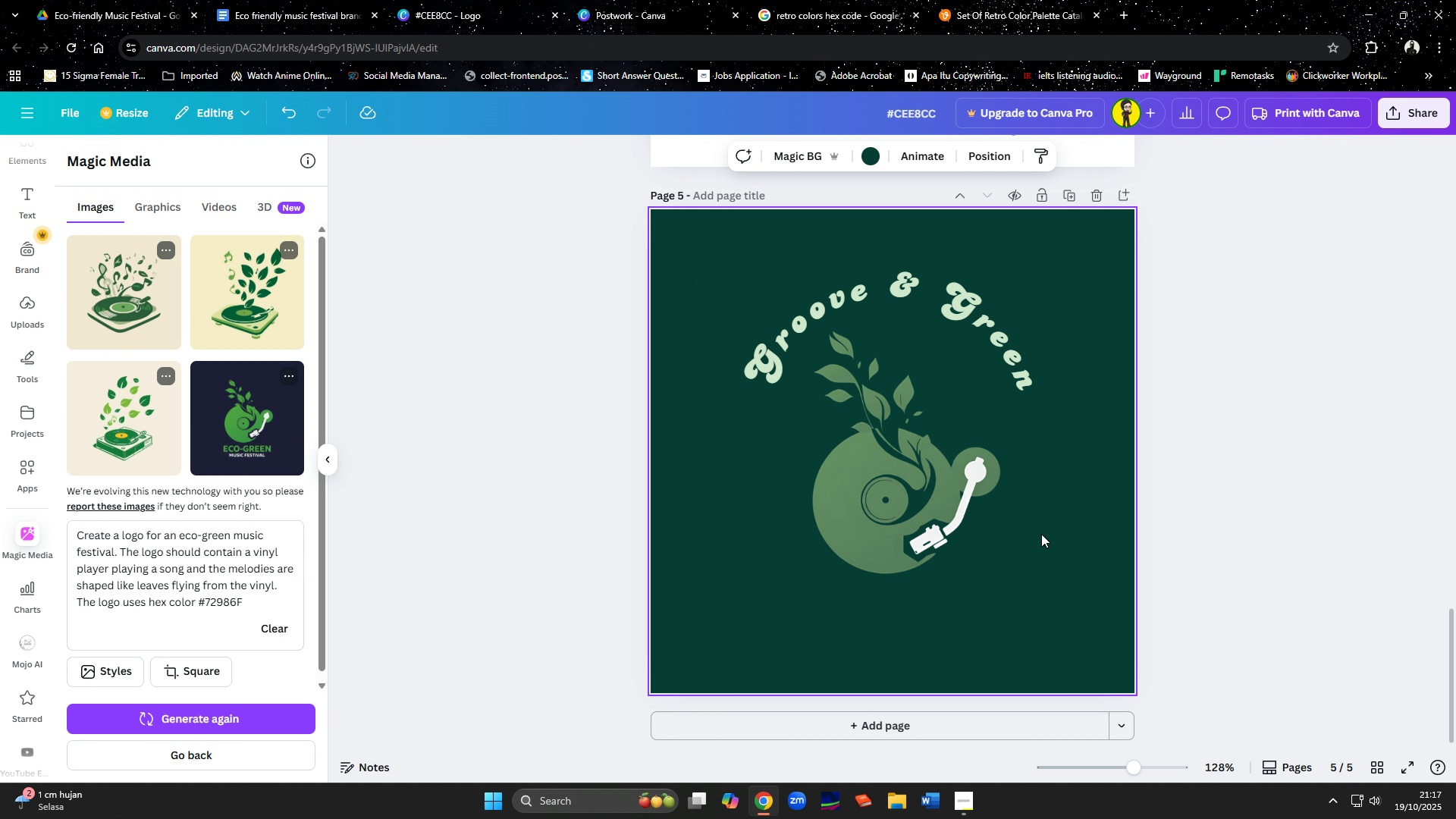 
wait(8.28)
 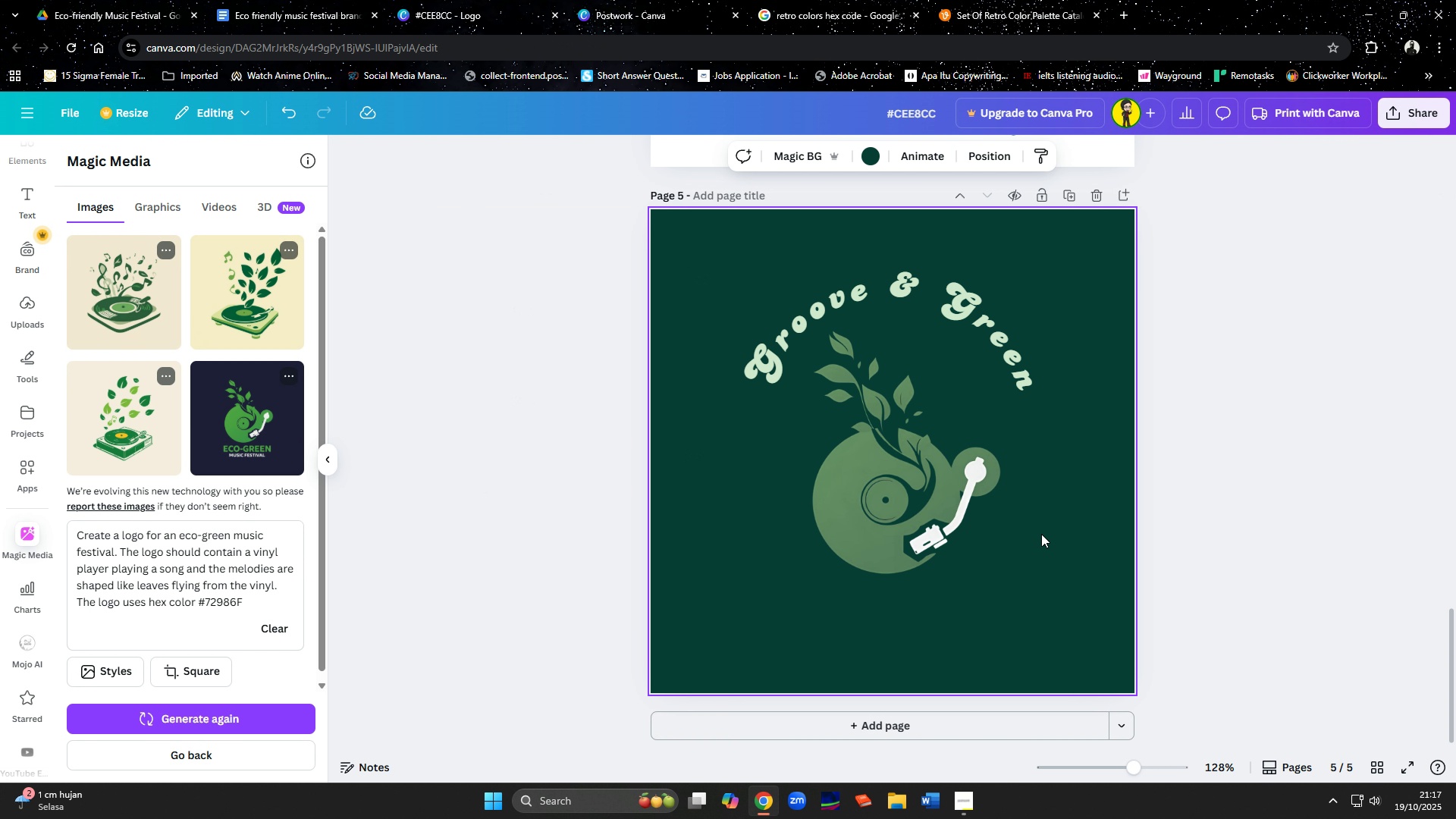 
left_click([993, 362])
 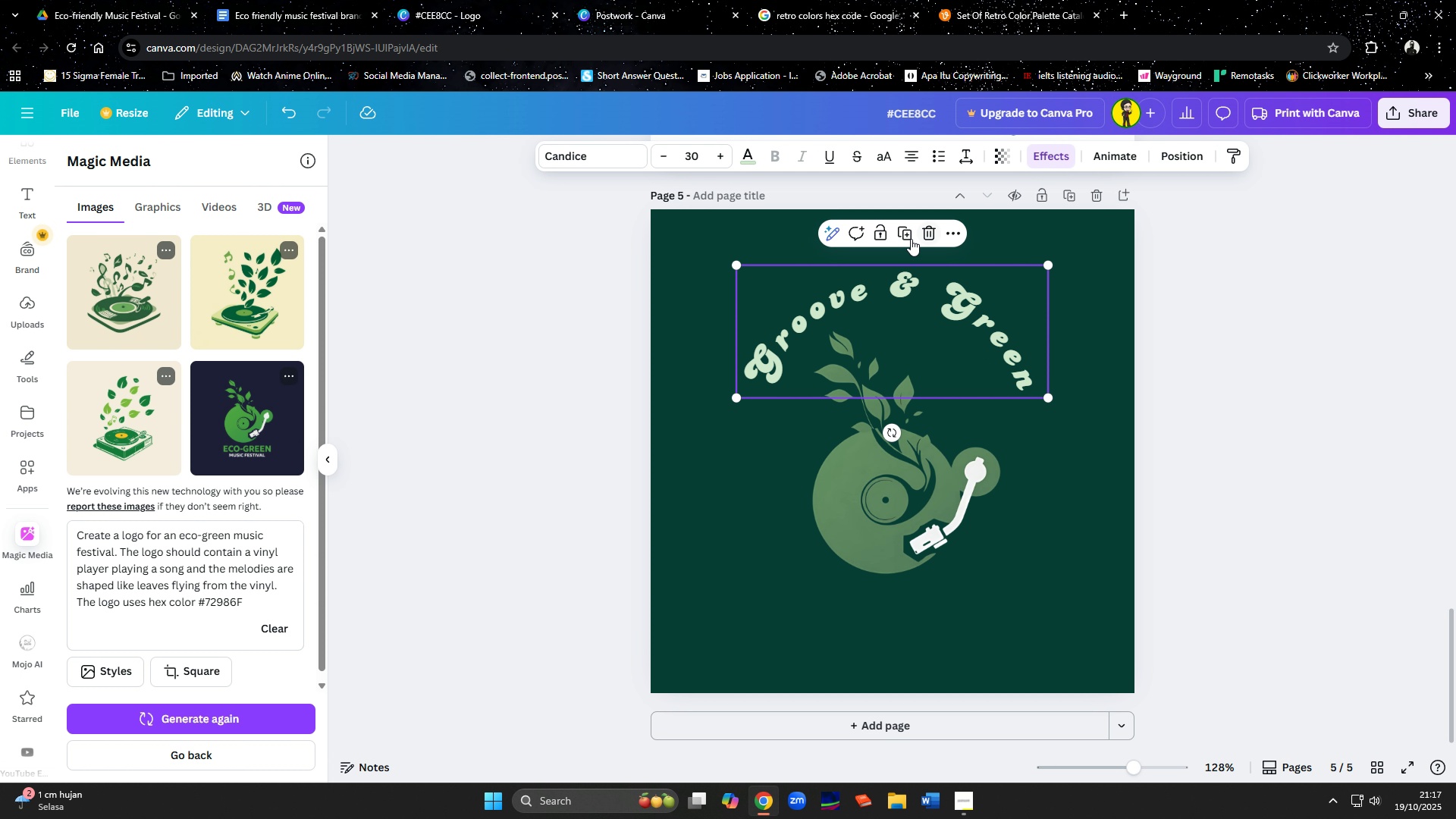 
left_click([908, 237])
 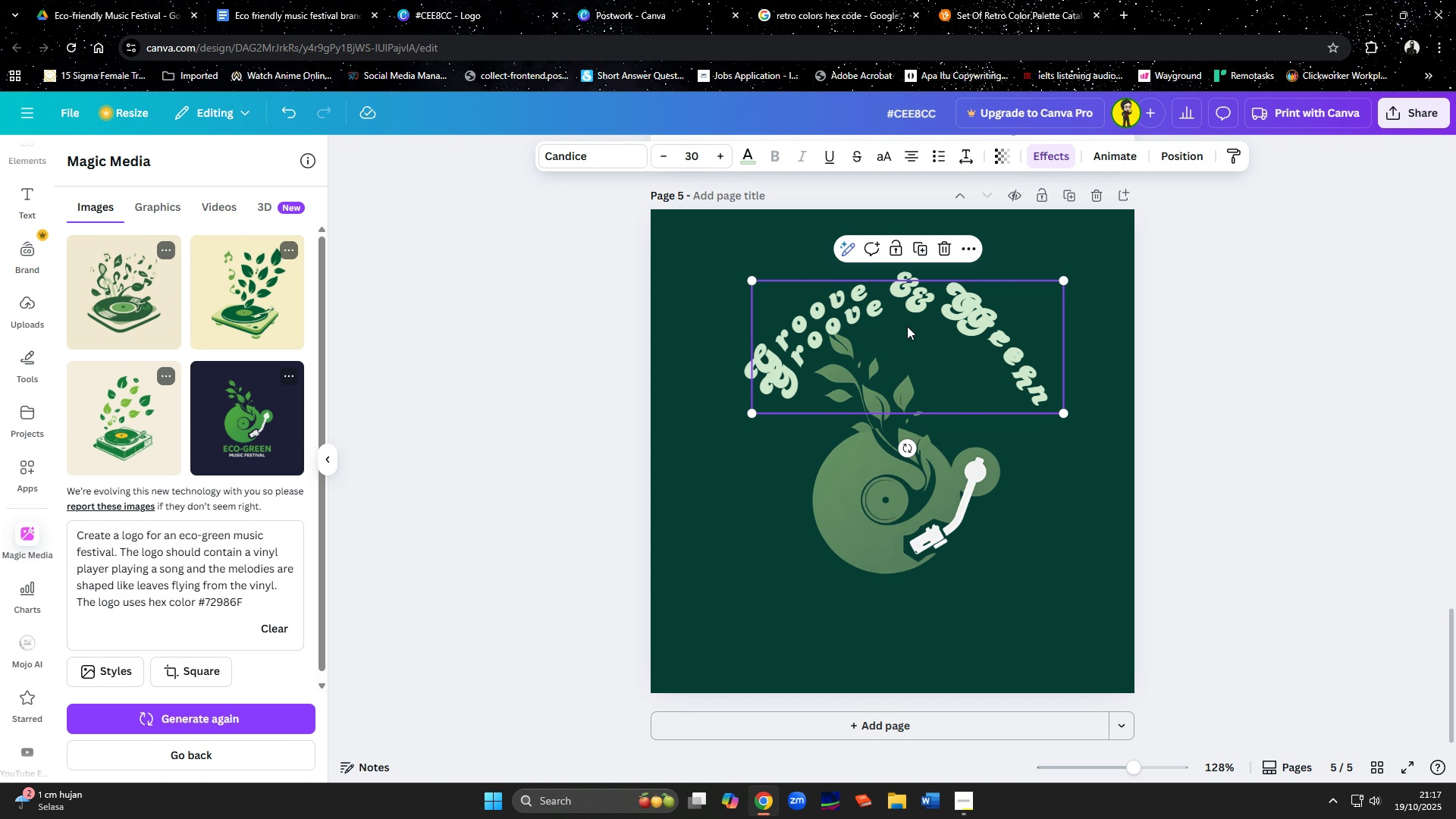 
left_click_drag(start_coordinate=[907, 331], to_coordinate=[888, 477])
 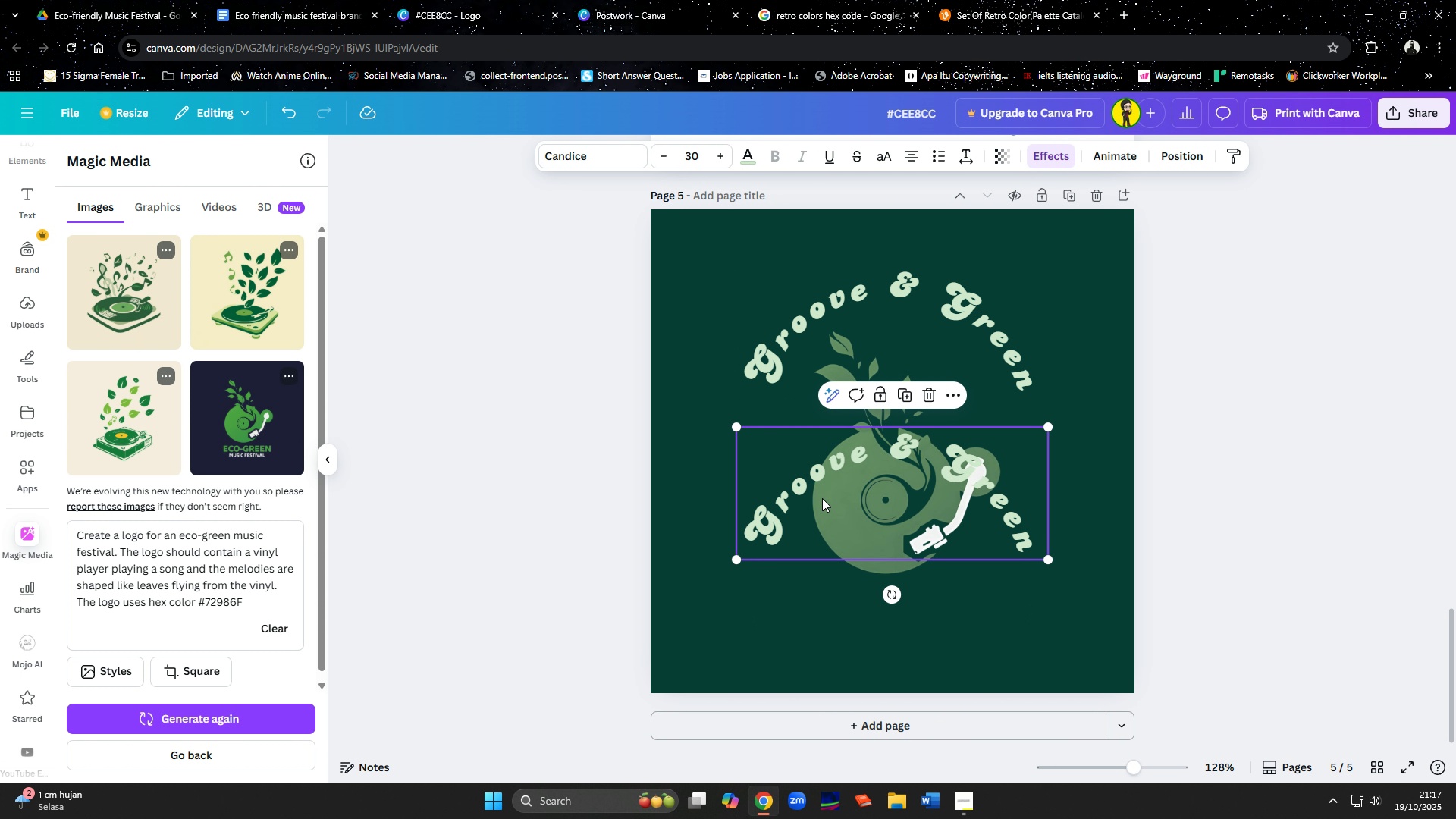 
left_click([823, 500])
 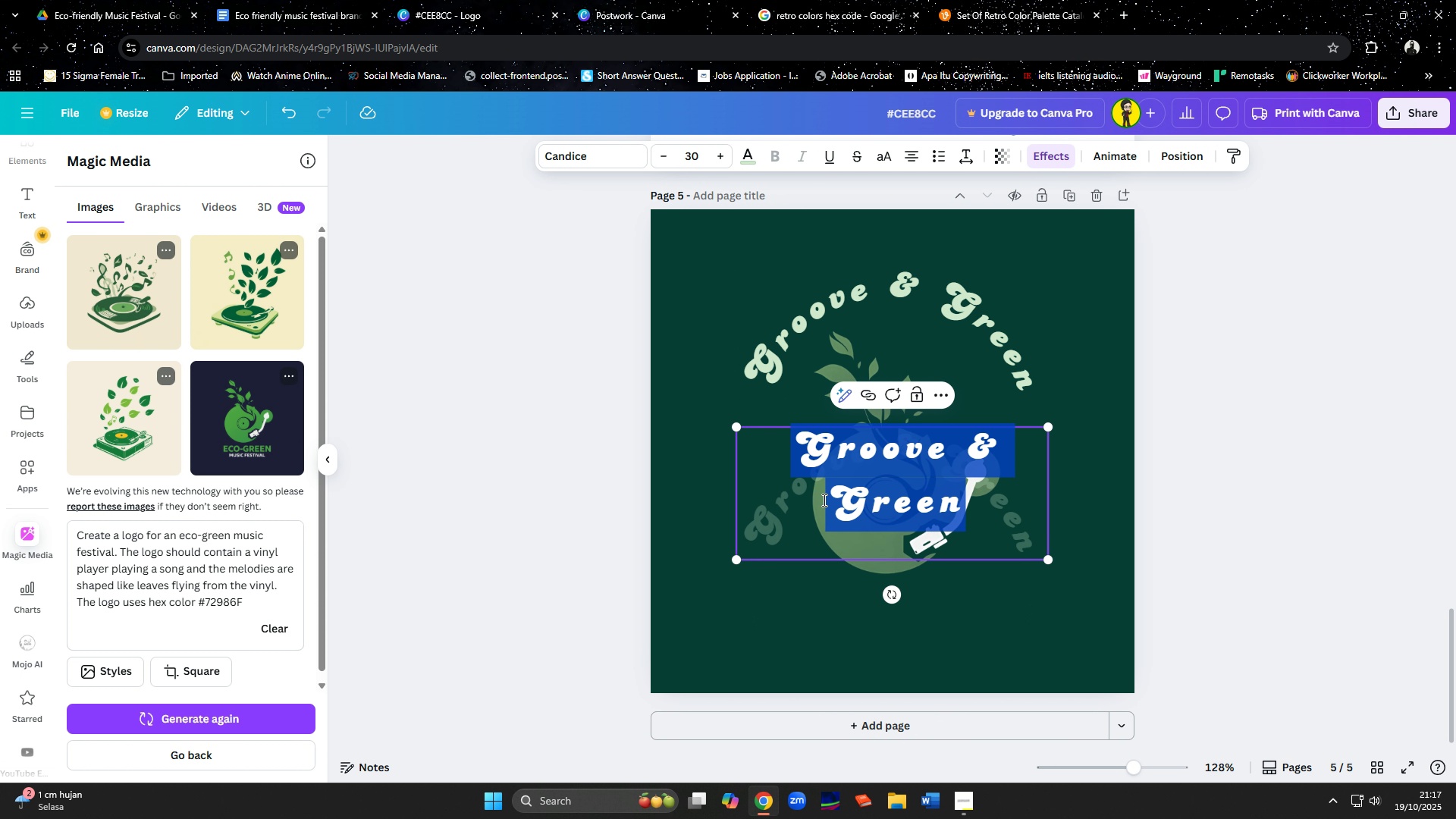 
type(Music Festival)
 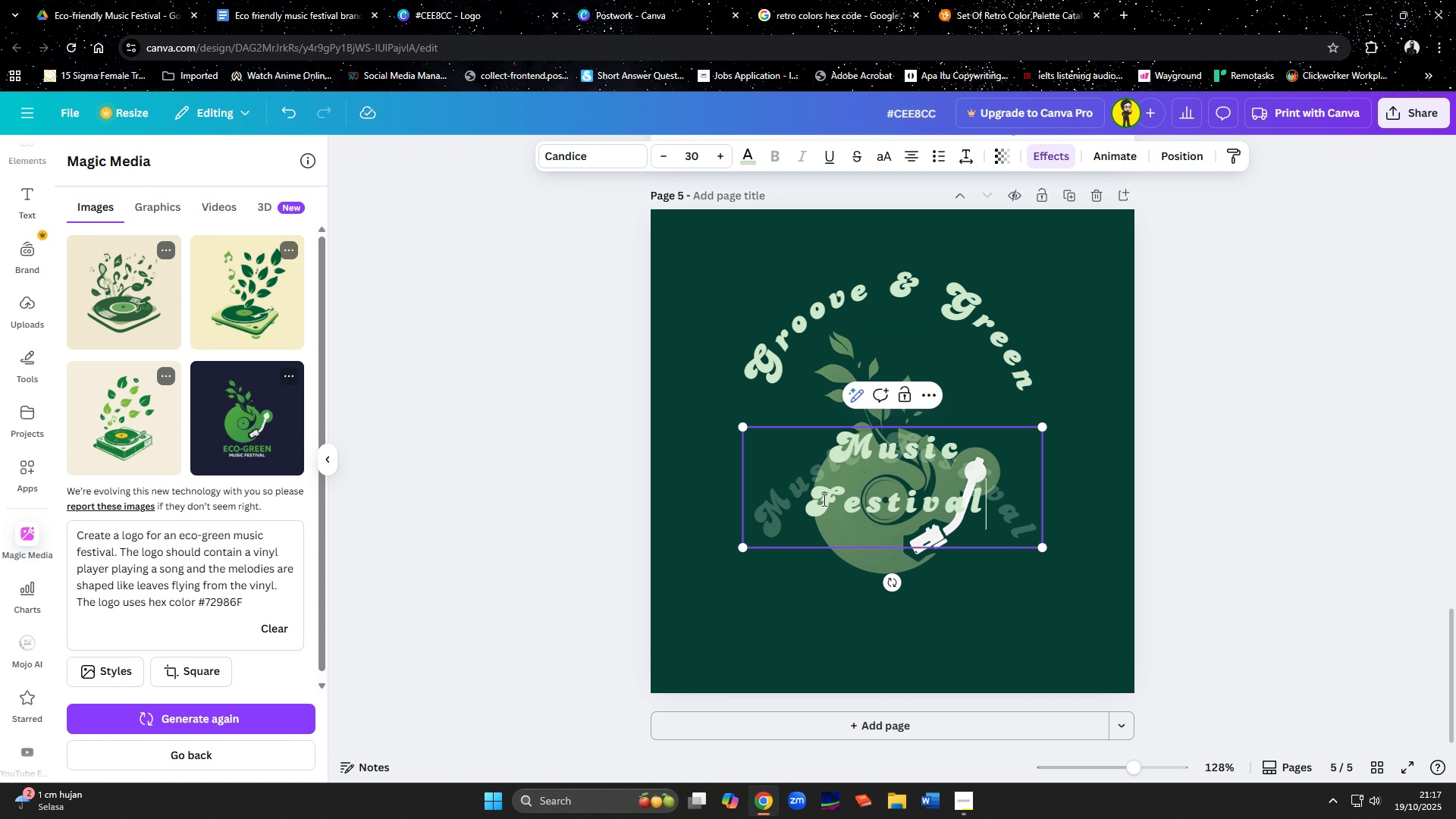 
left_click([1036, 157])
 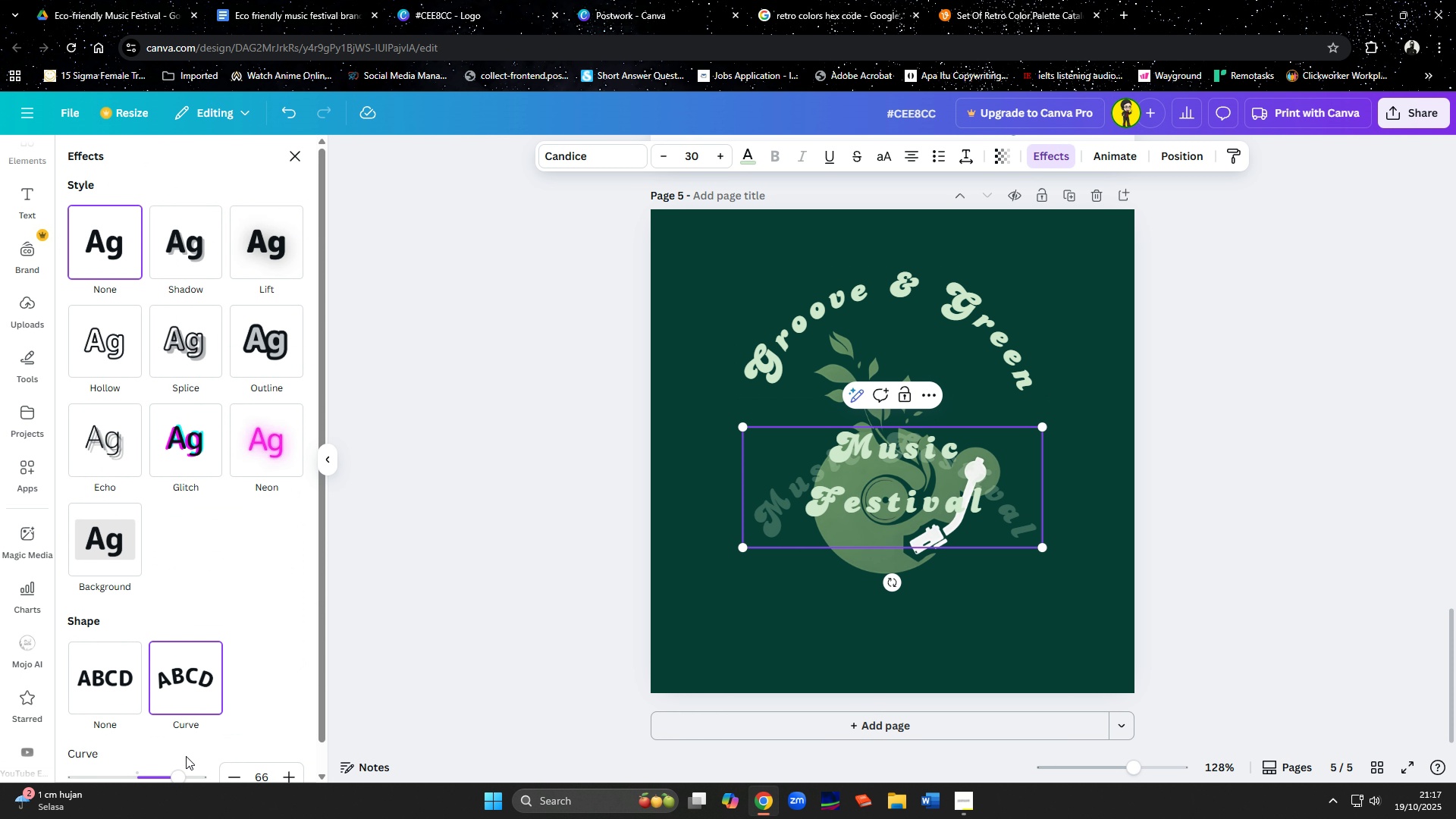 
left_click_drag(start_coordinate=[174, 774], to_coordinate=[106, 767])
 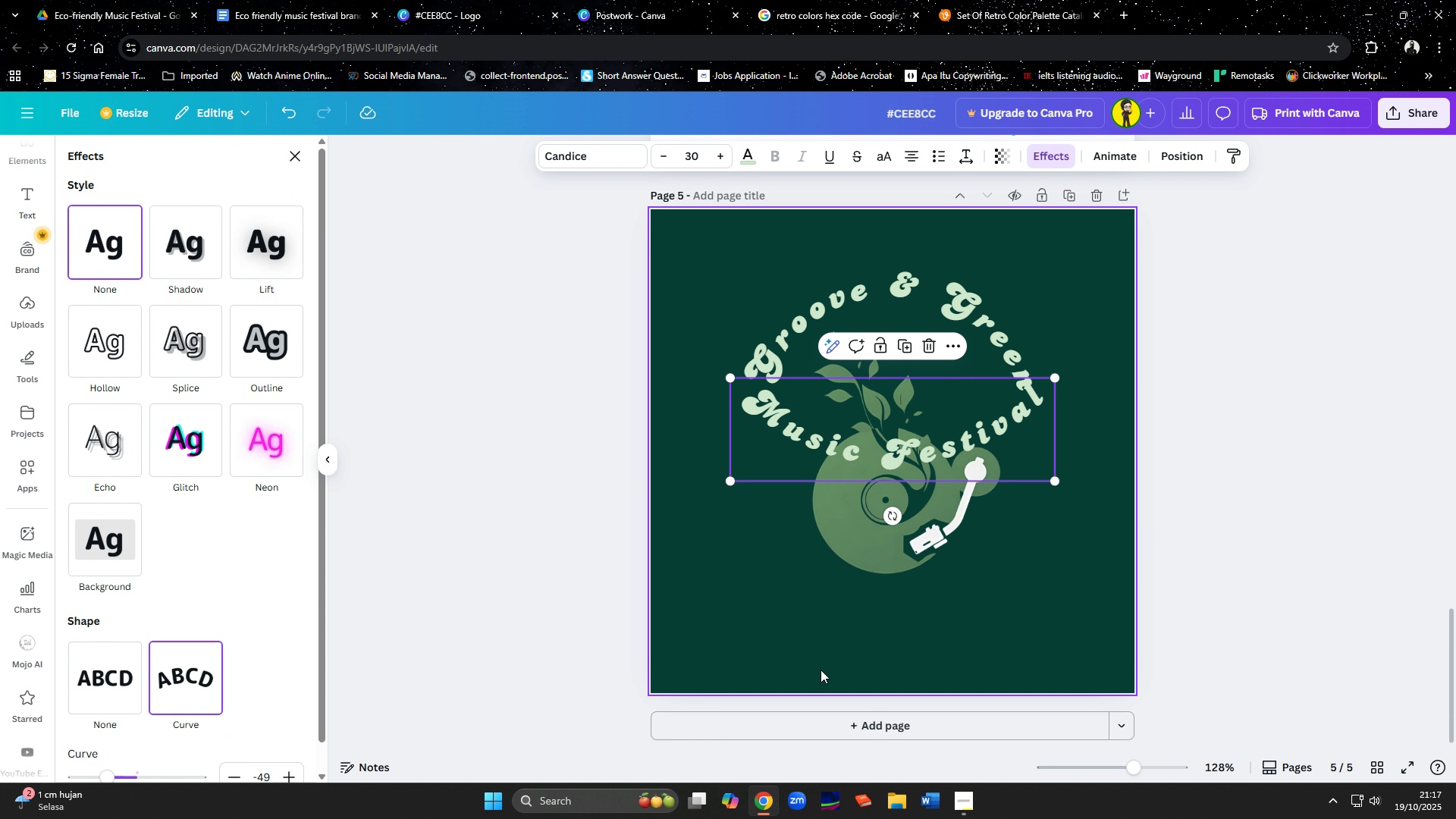 
left_click([821, 668])
 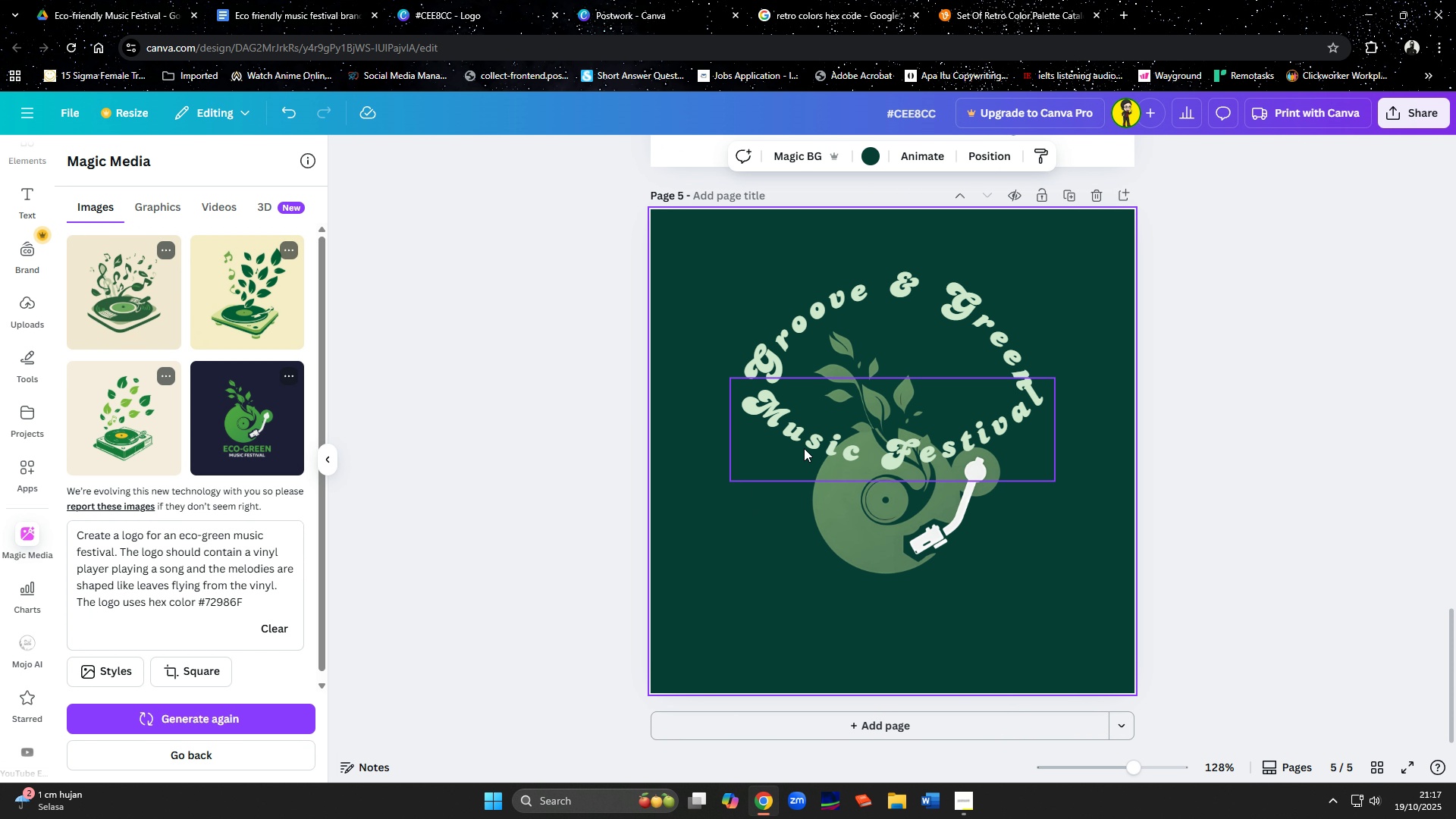 
left_click_drag(start_coordinate=[804, 448], to_coordinate=[803, 623])
 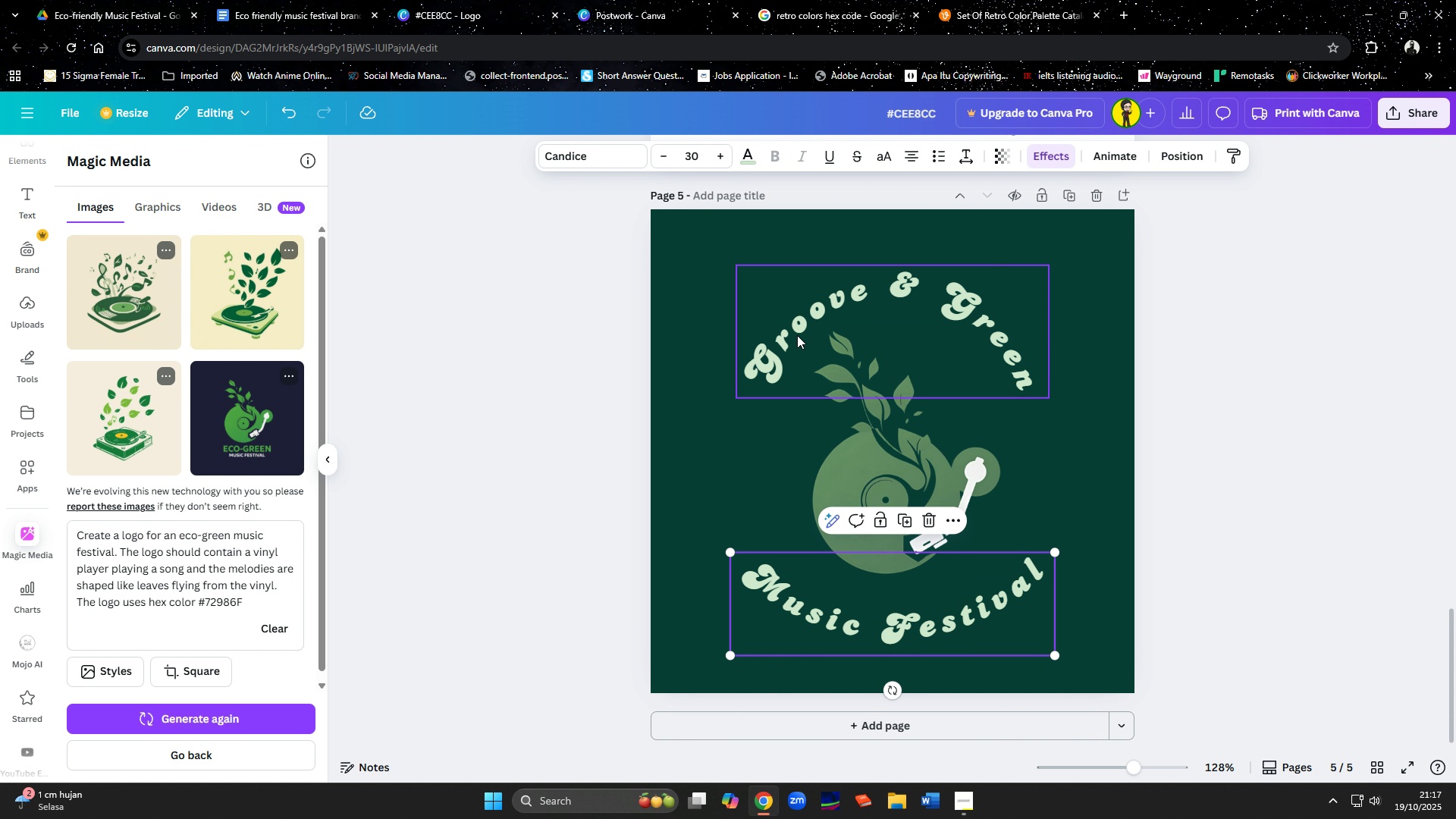 
left_click([797, 335])
 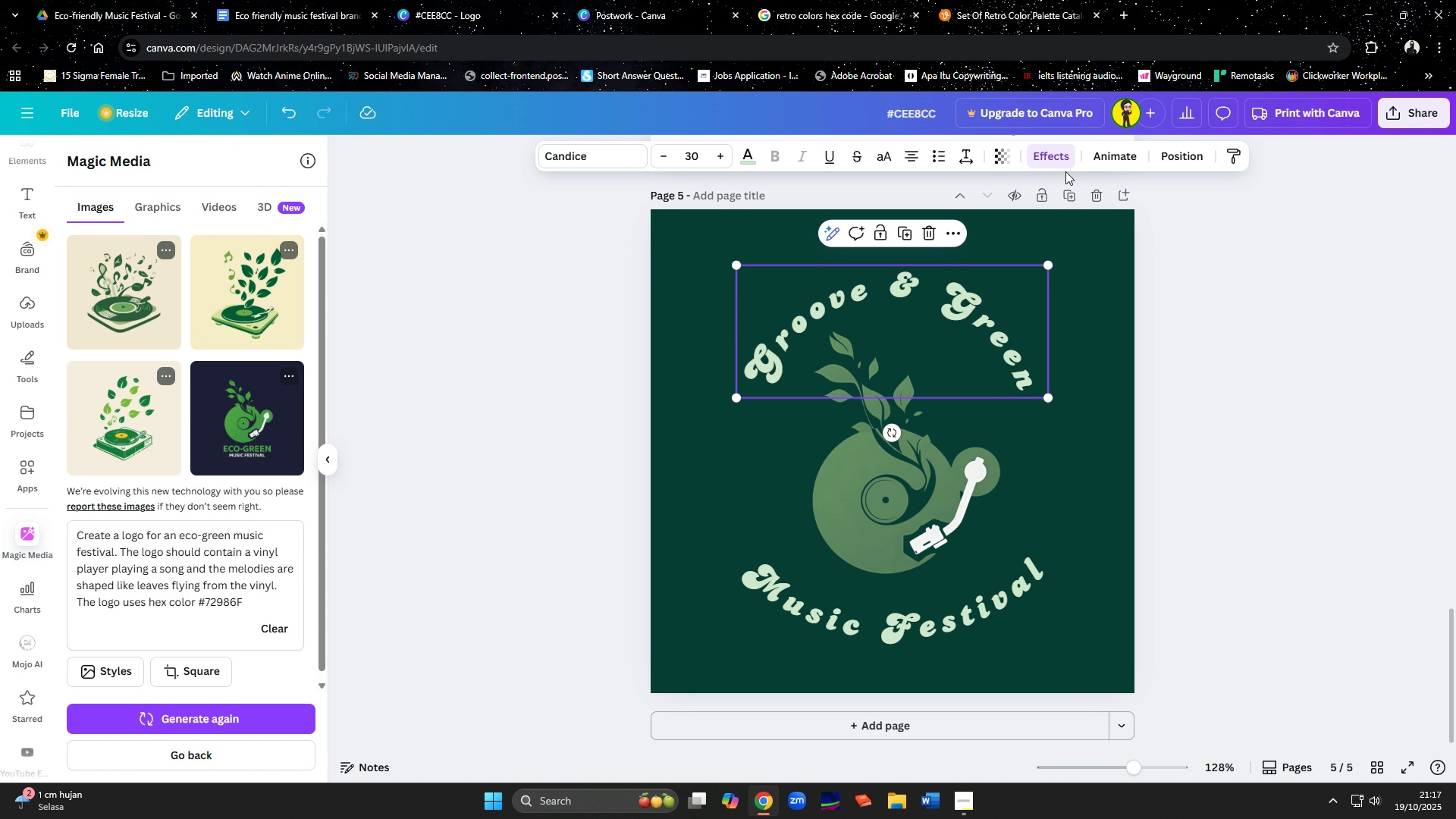 
left_click([1065, 166])
 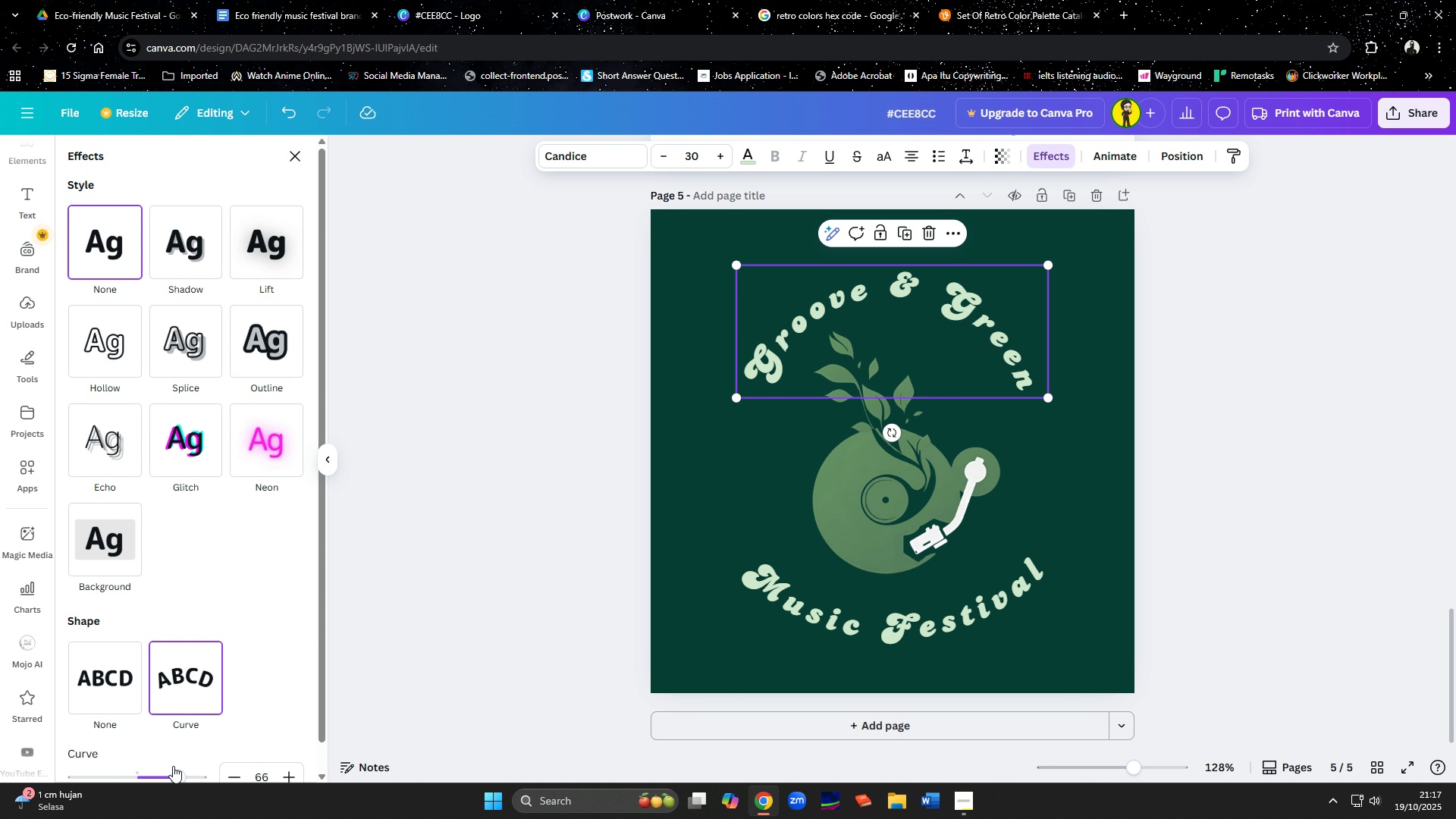 
left_click_drag(start_coordinate=[175, 774], to_coordinate=[169, 777])
 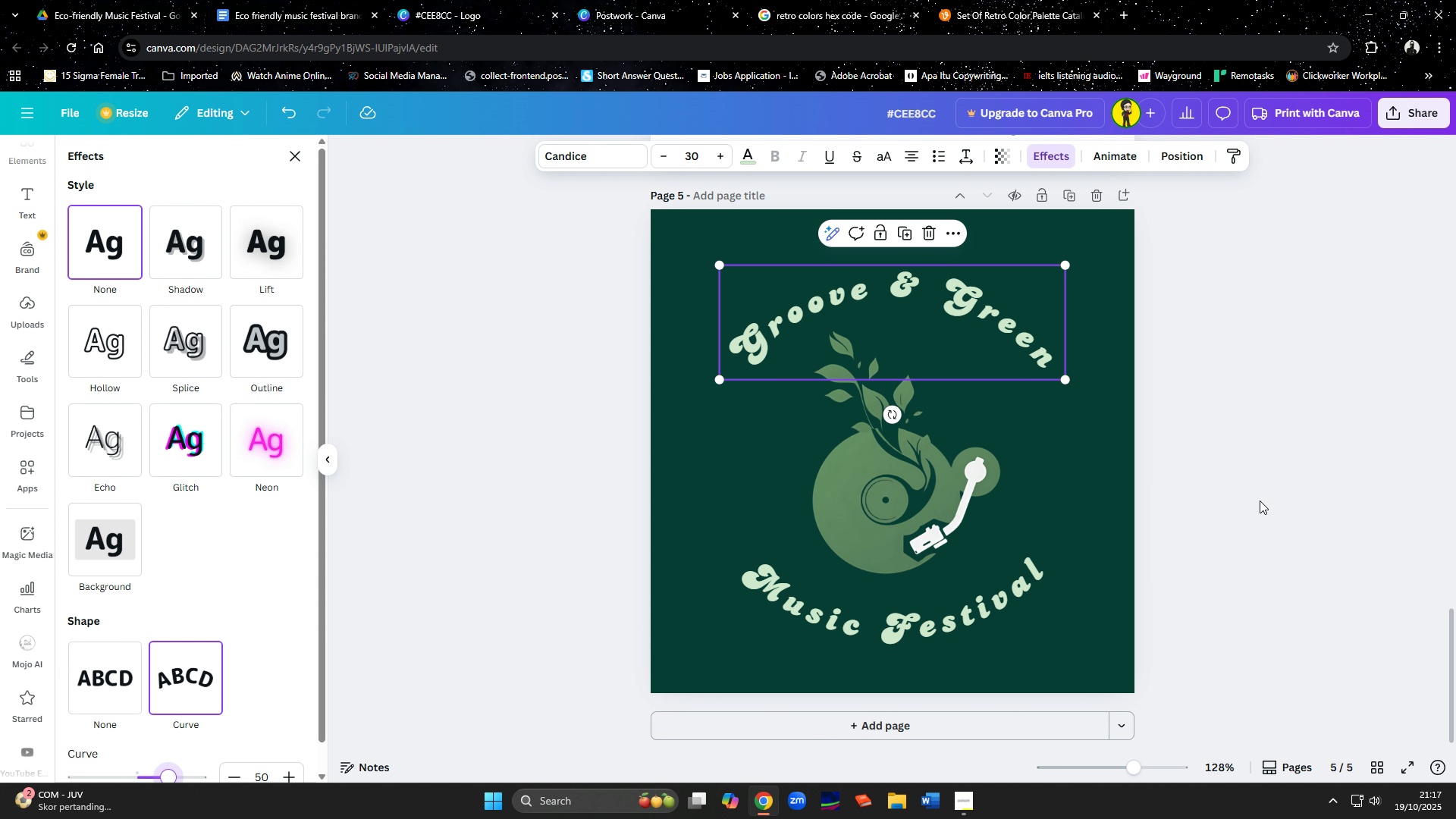 
left_click([1260, 500])
 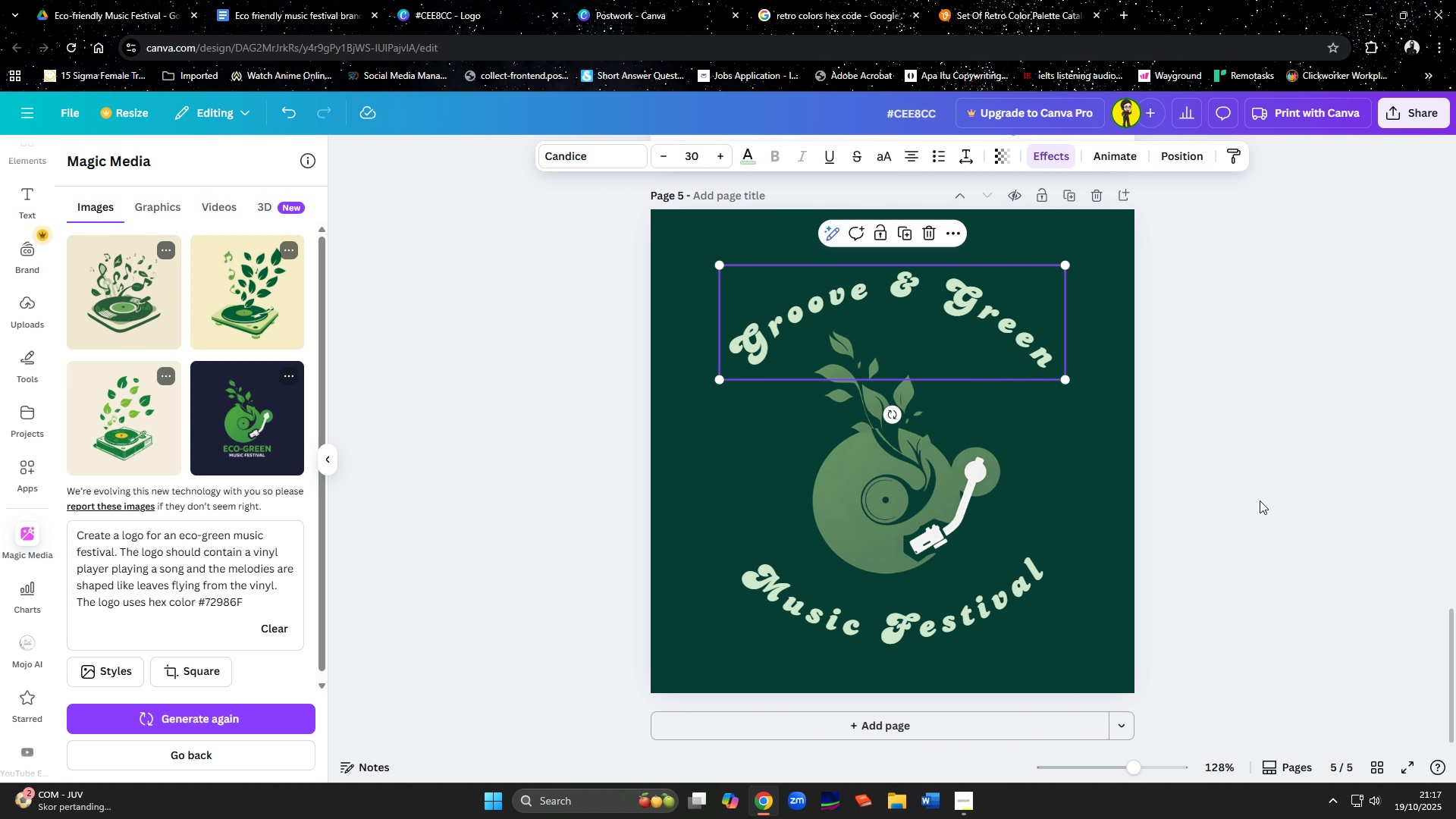 
left_click([1260, 500])
 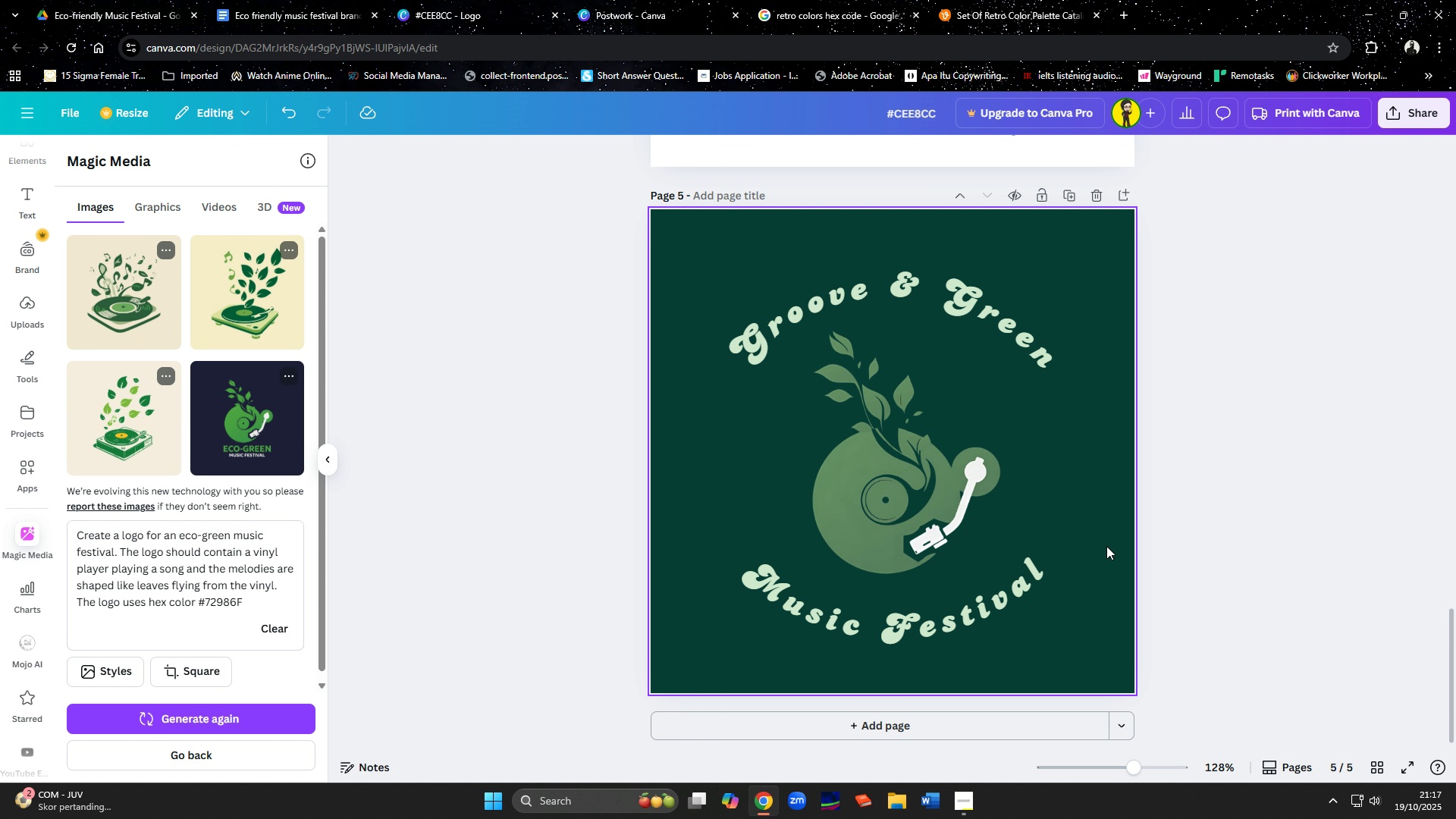 
left_click([1011, 596])
 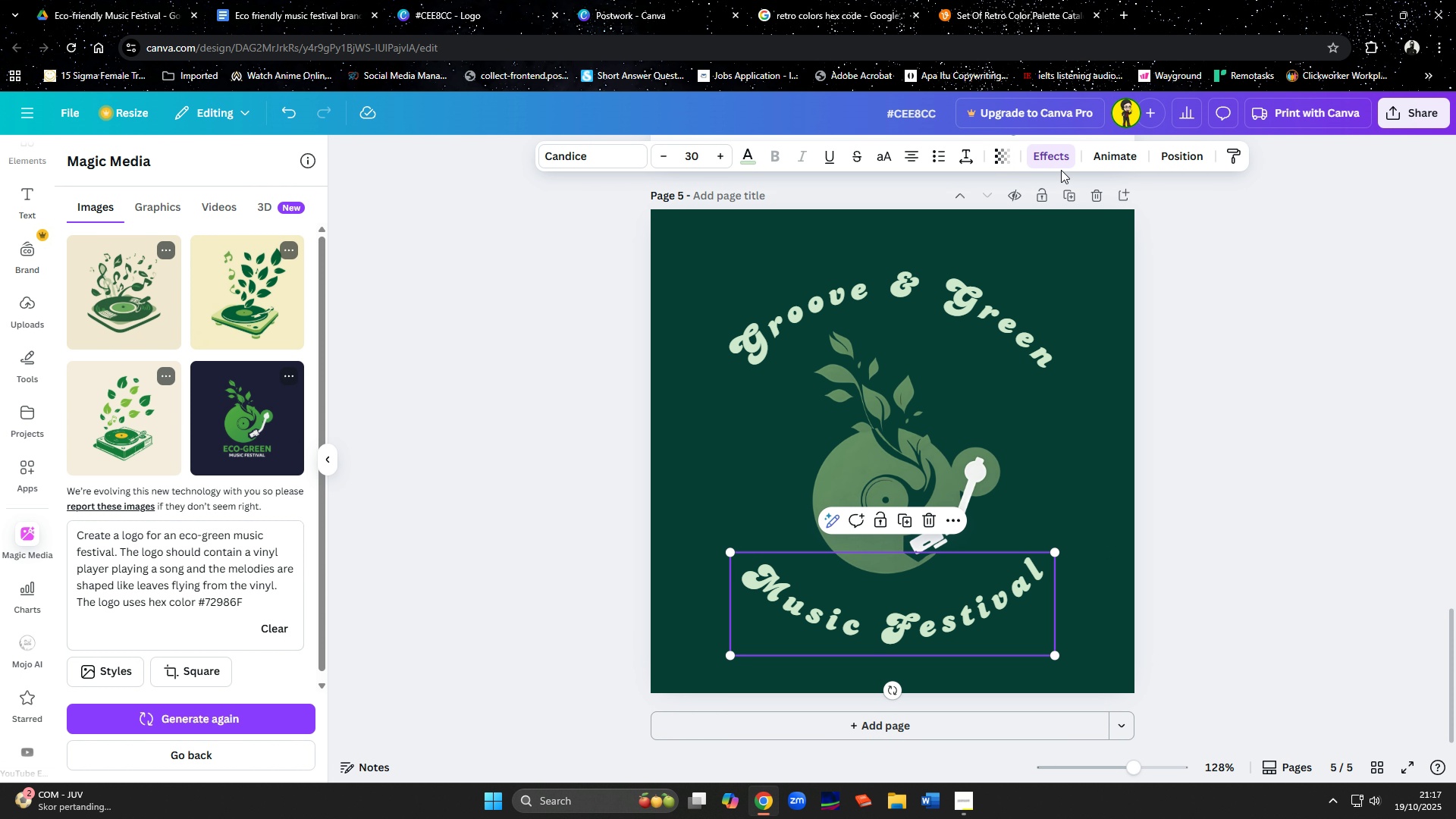 
double_click([1062, 162])
 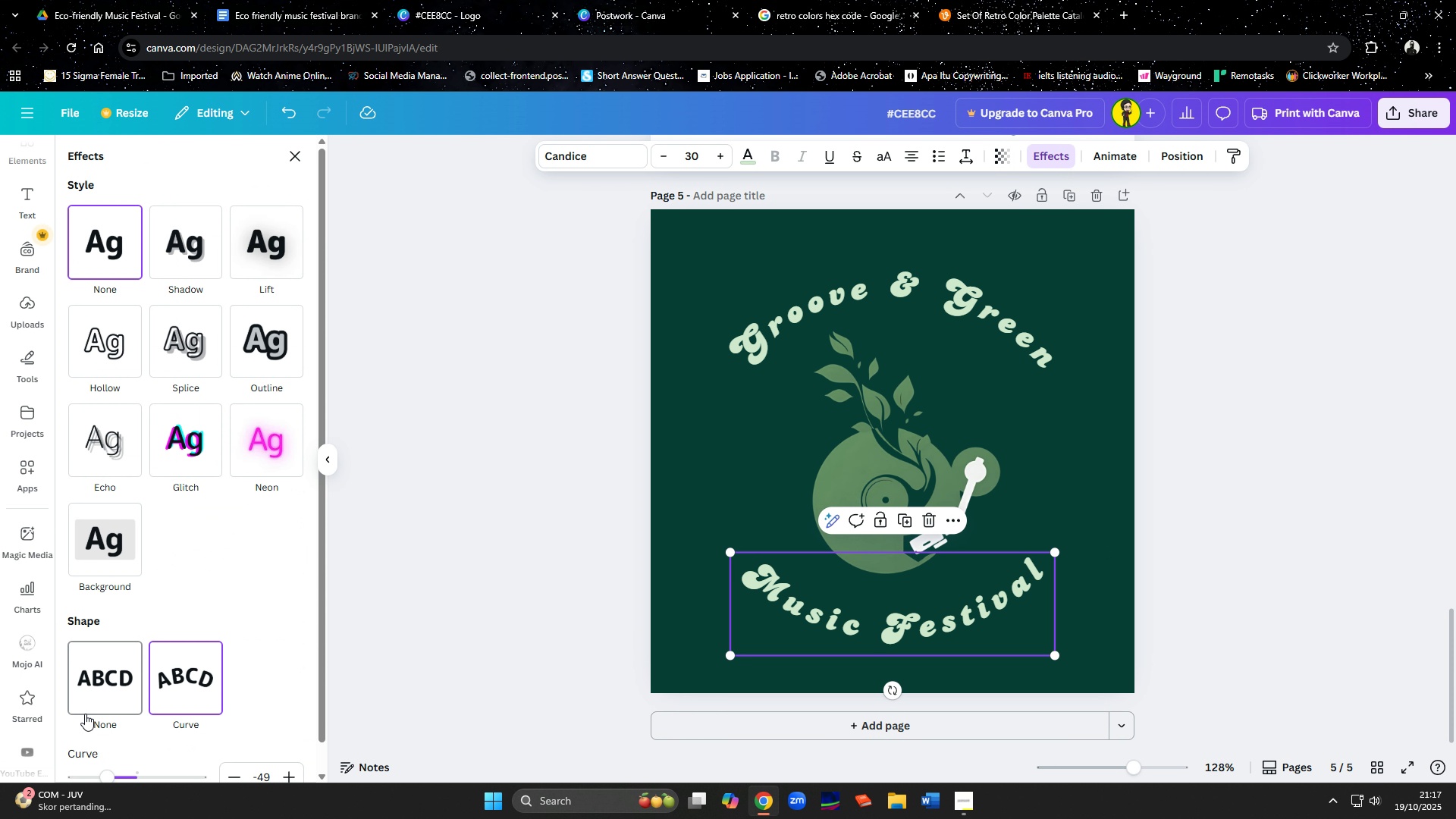 
left_click([111, 688])
 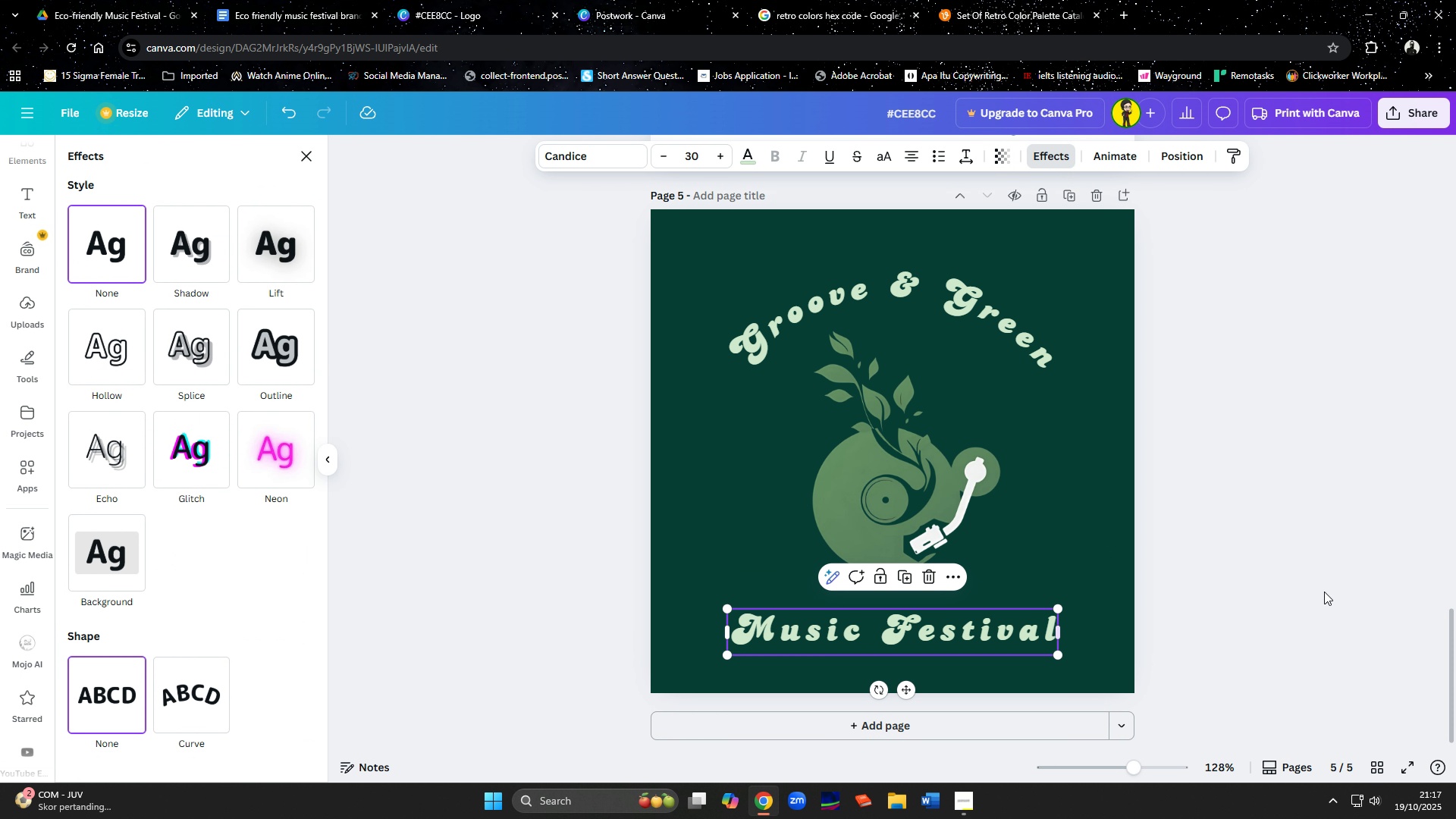 
left_click([1344, 584])
 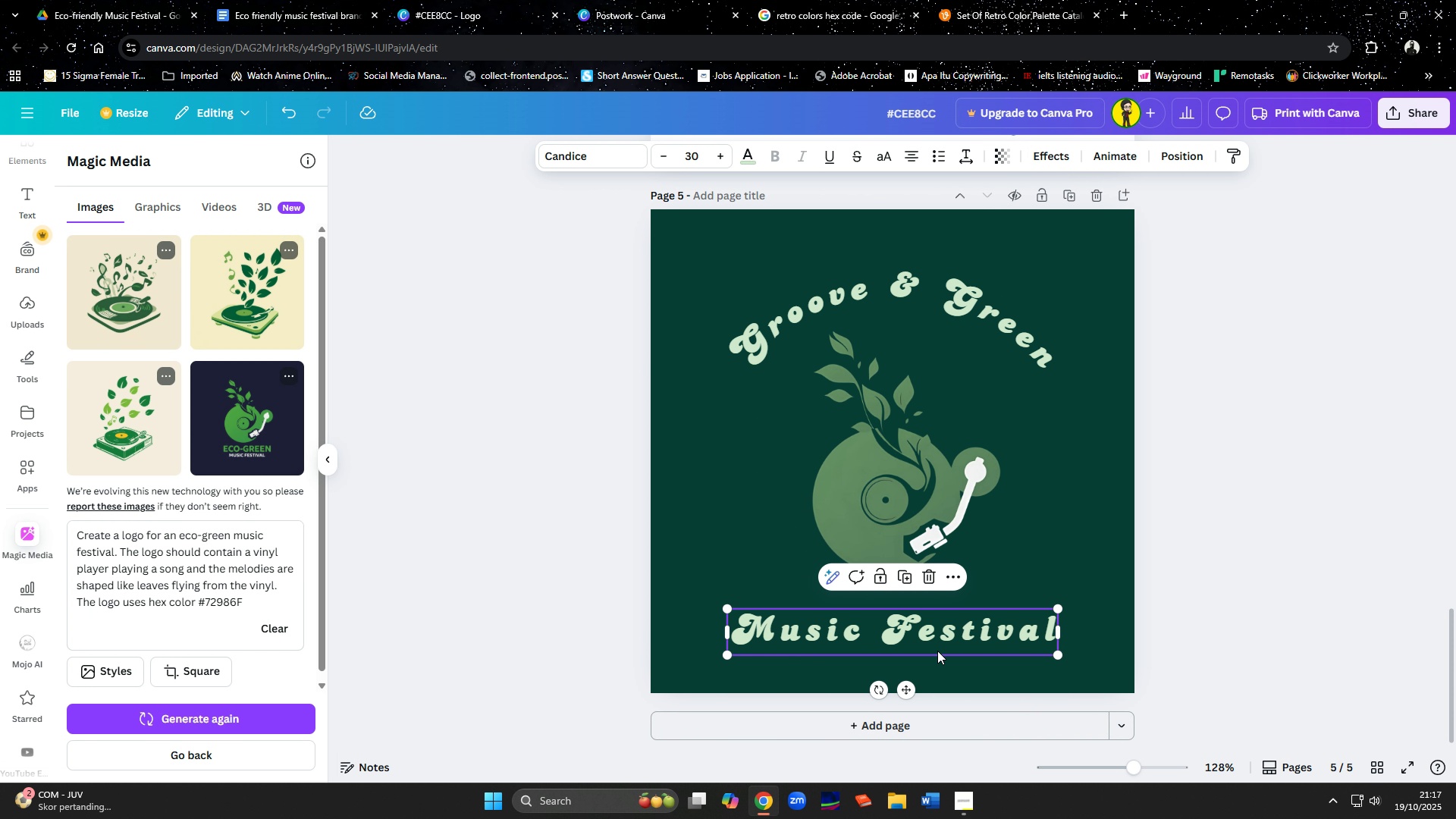 
left_click([937, 651])
 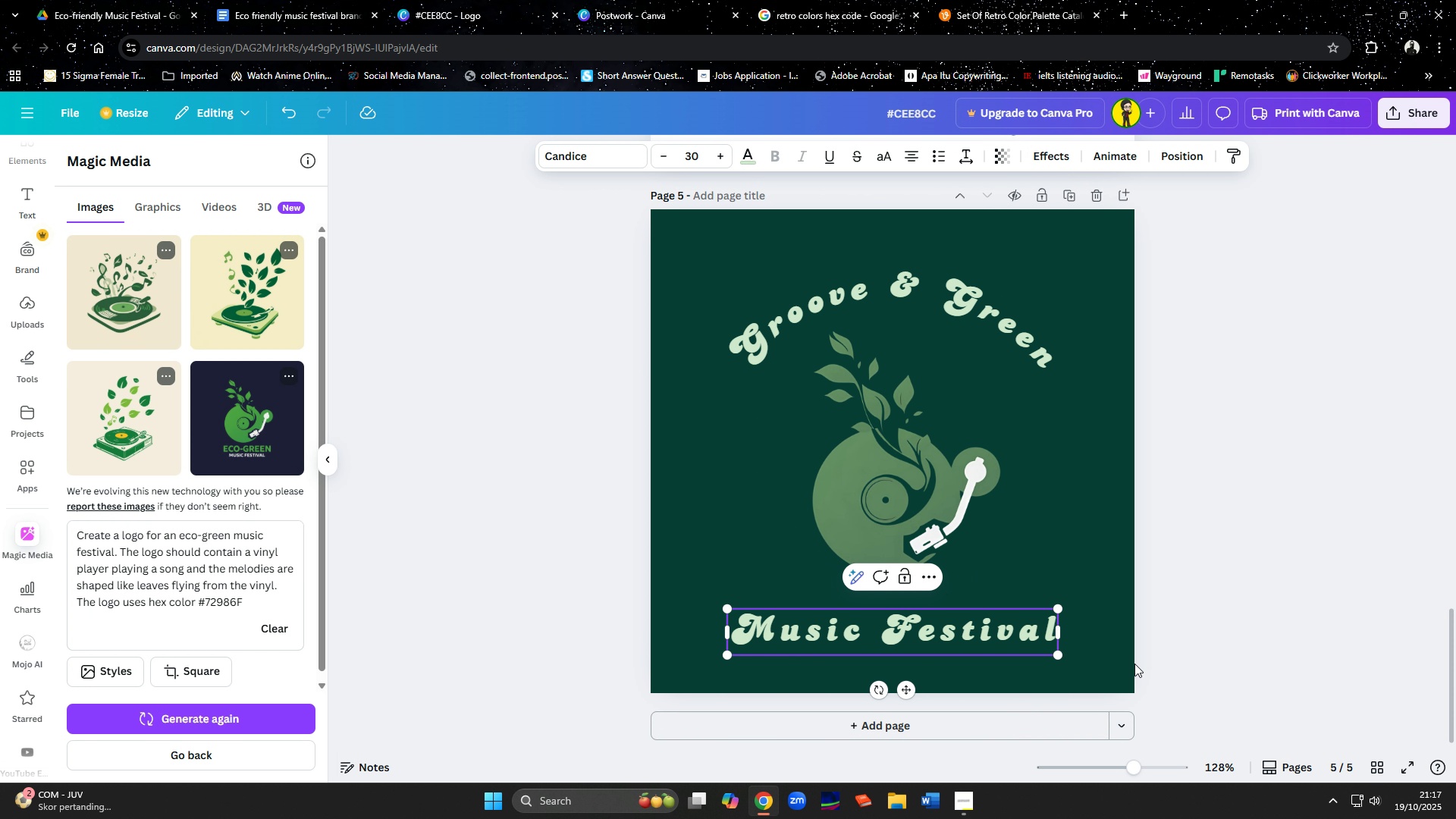 
left_click([1134, 664])
 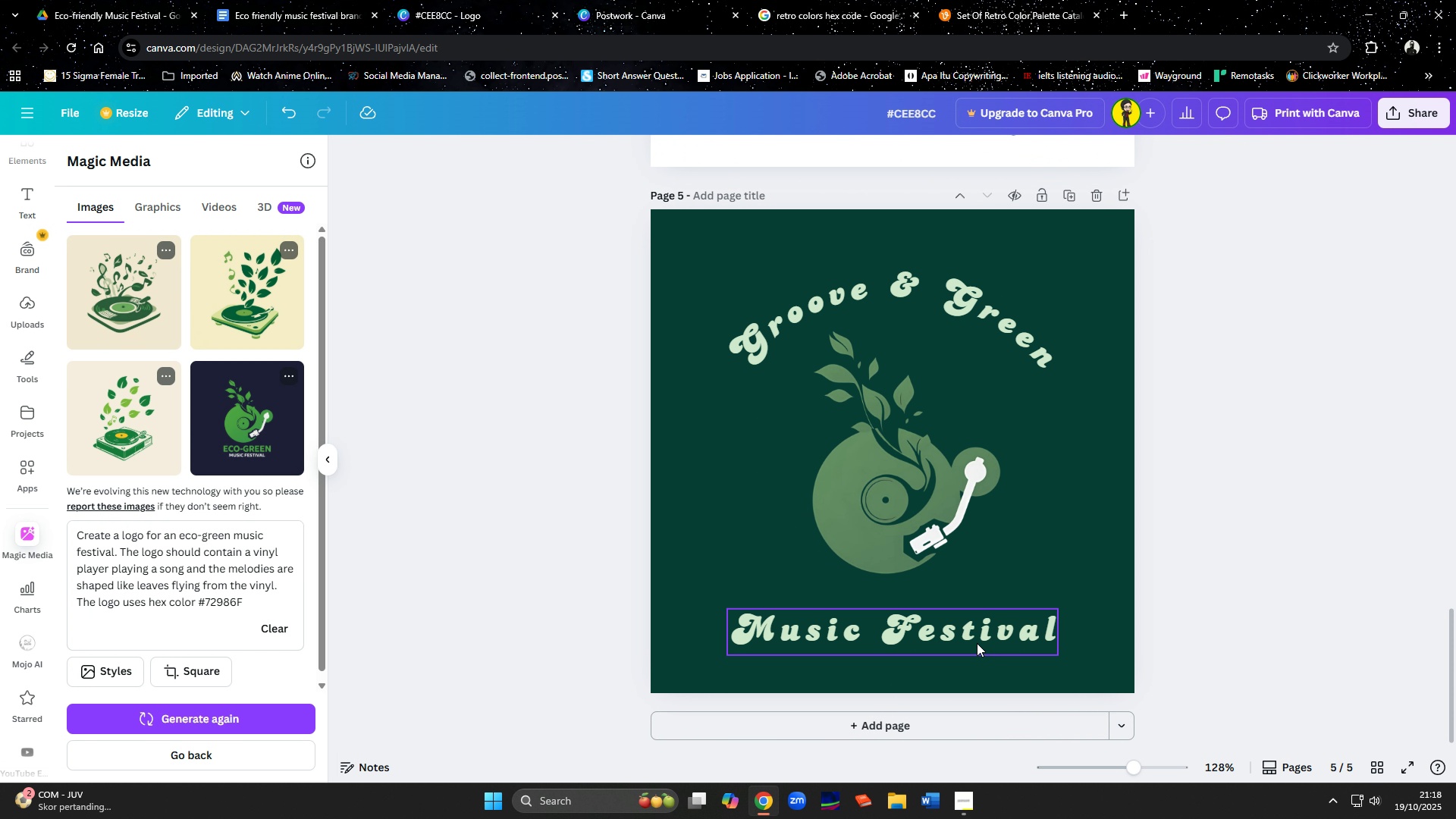 
left_click_drag(start_coordinate=[974, 638], to_coordinate=[974, 619])
 